 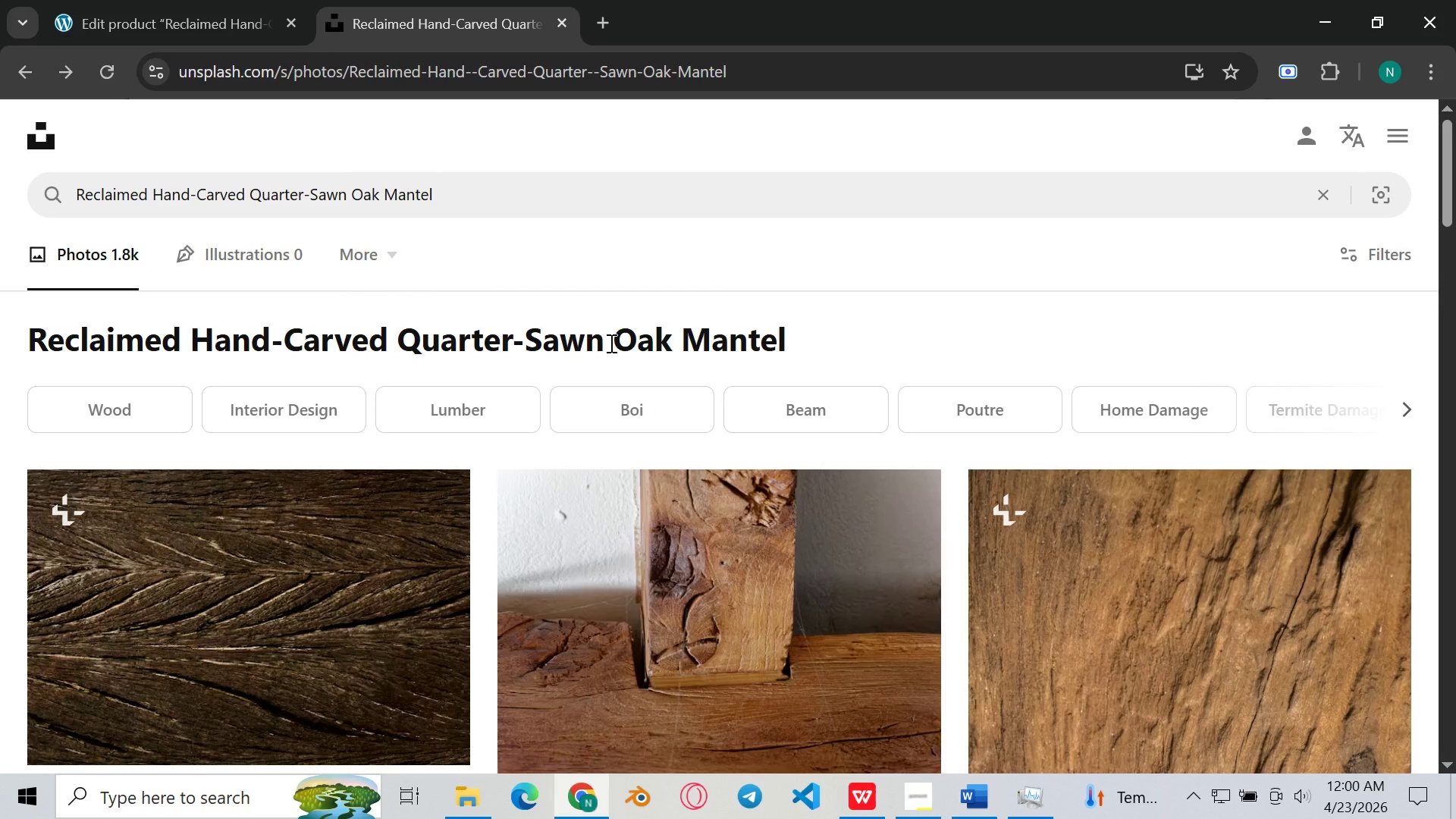 
scroll: coordinate [610, 343], scroll_direction: down, amount: 9.0
 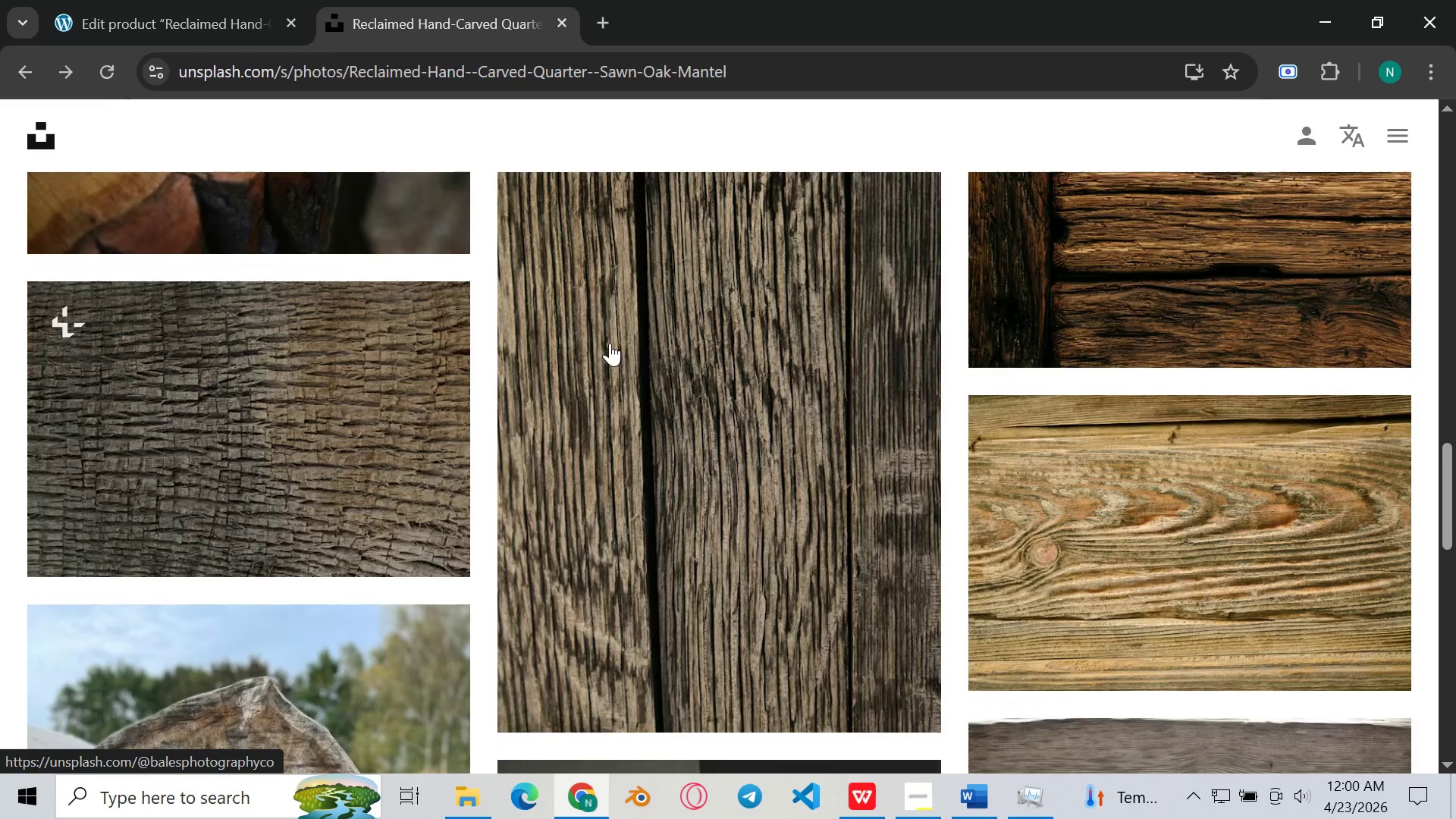 
scroll: coordinate [610, 343], scroll_direction: up, amount: 15.0
 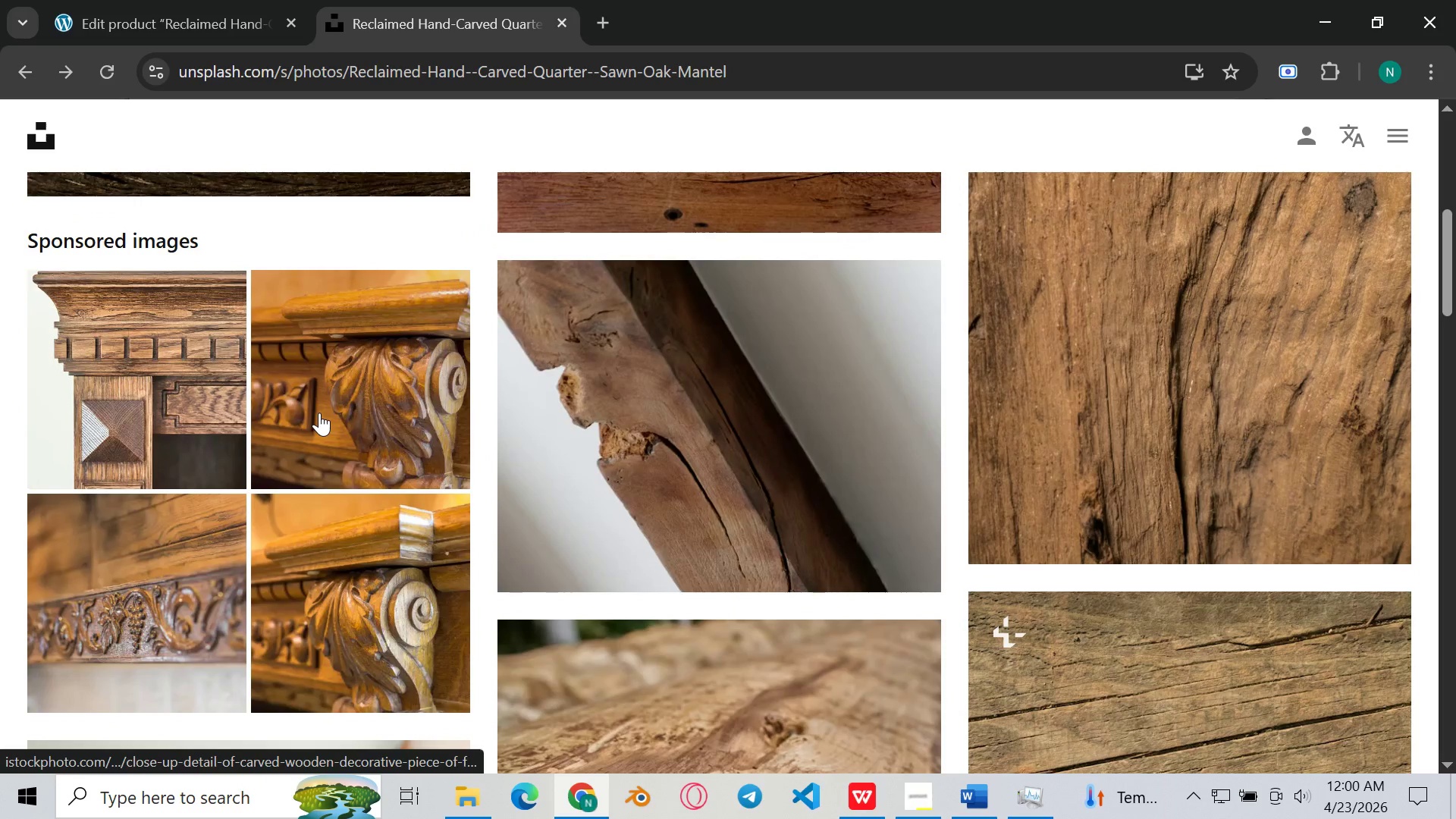 
left_click([319, 413])
 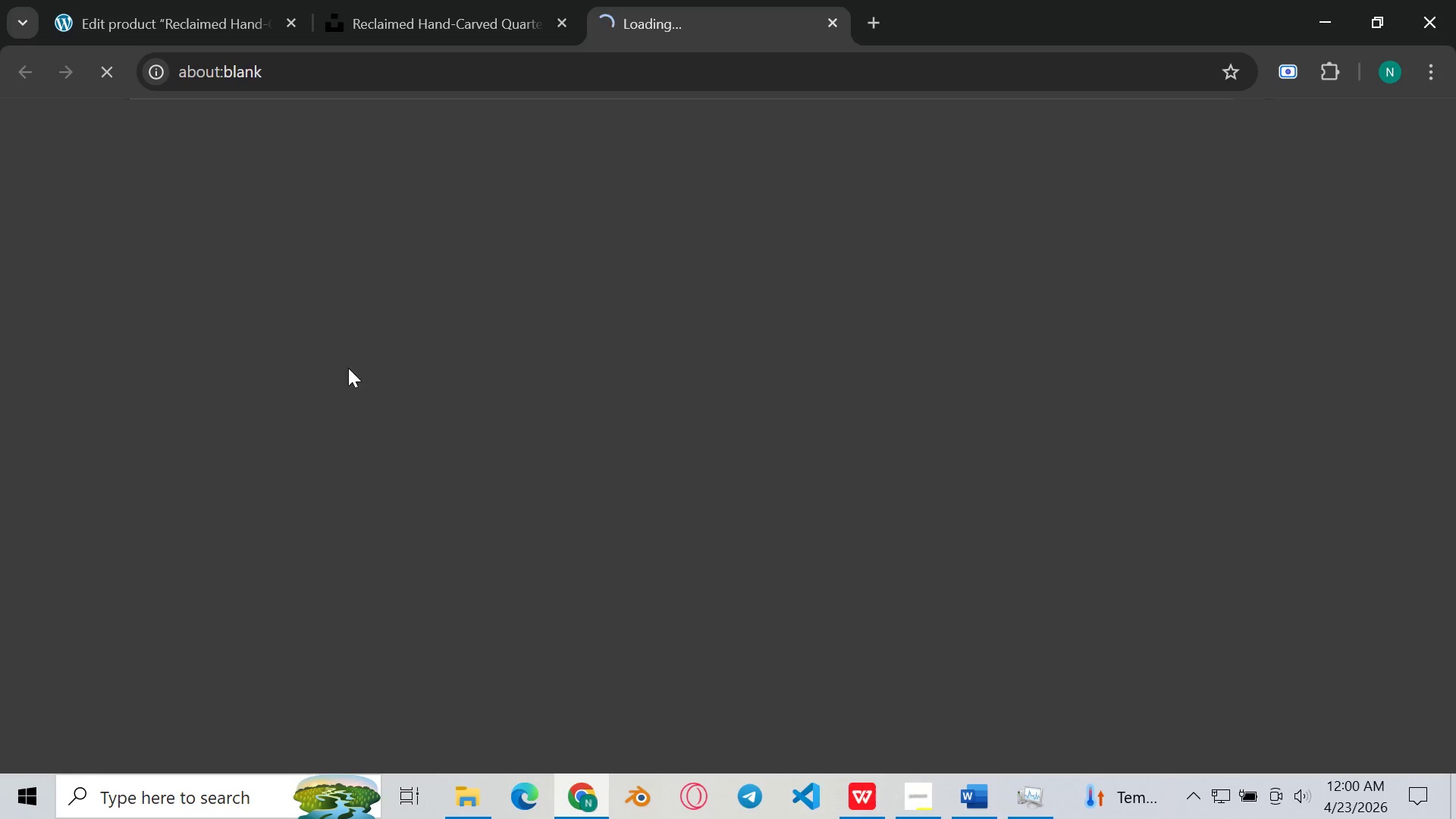 
mouse_move([378, 353])
 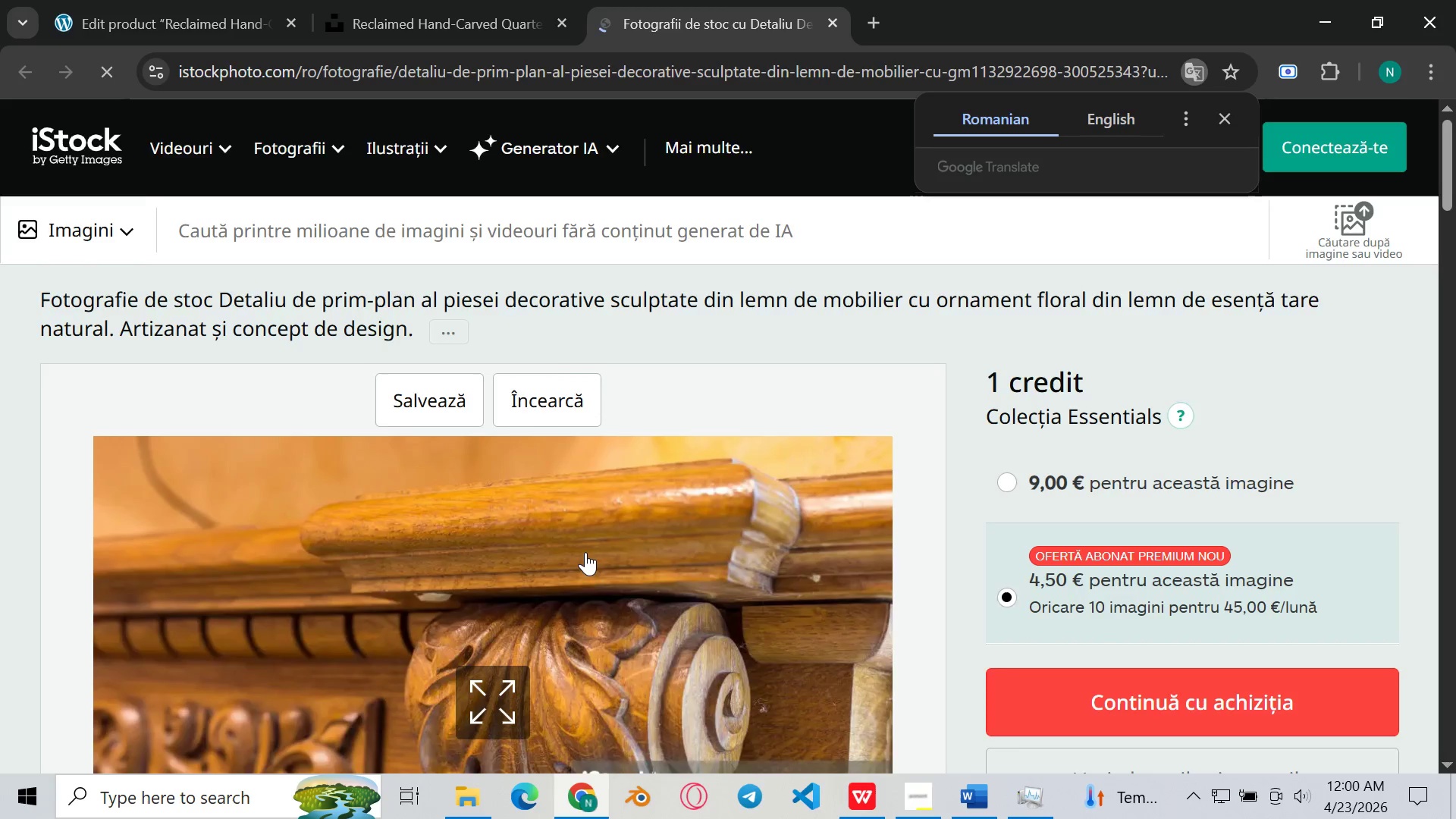 
scroll: coordinate [580, 544], scroll_direction: down, amount: 4.0
 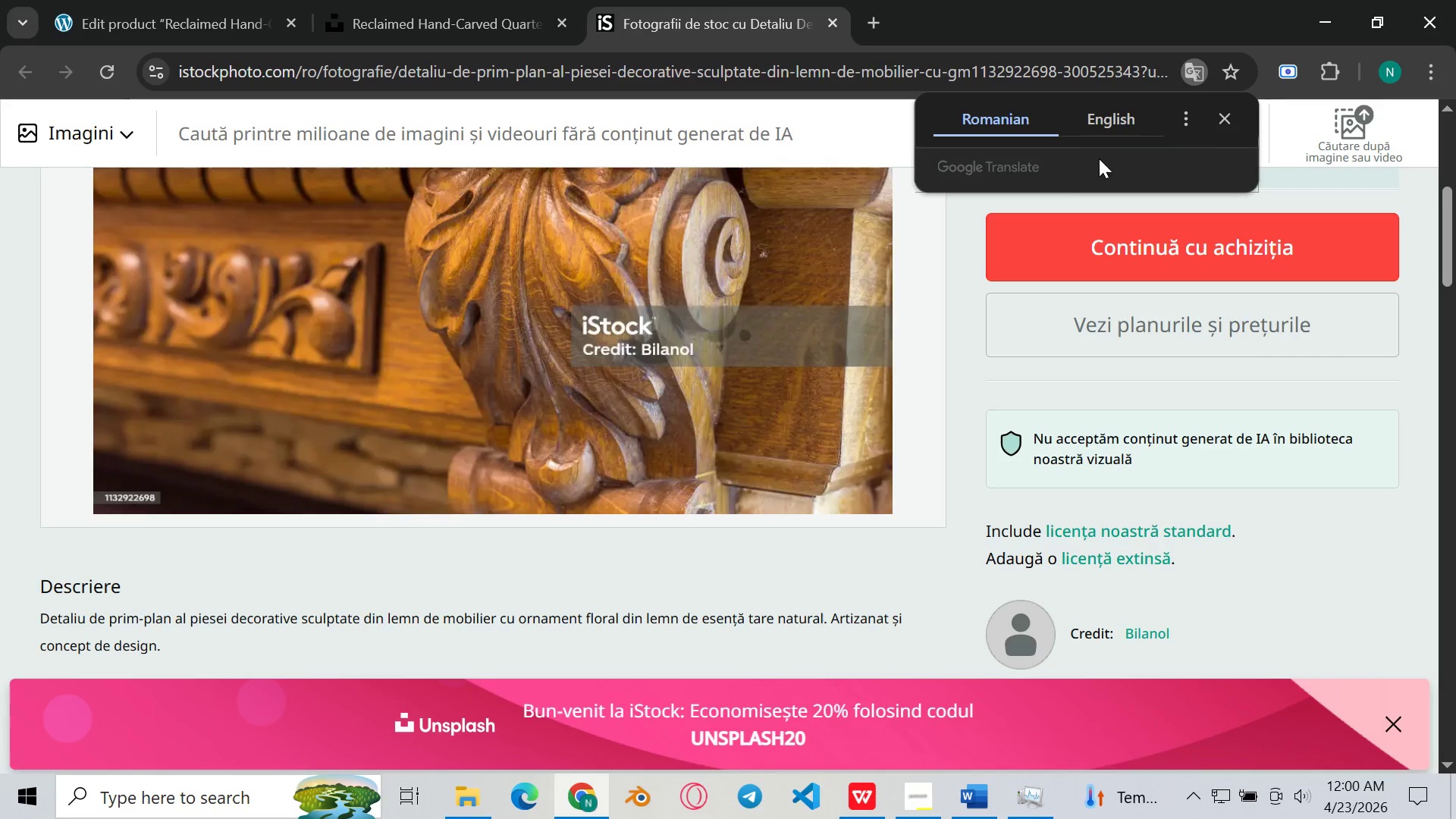 
left_click([1103, 125])
 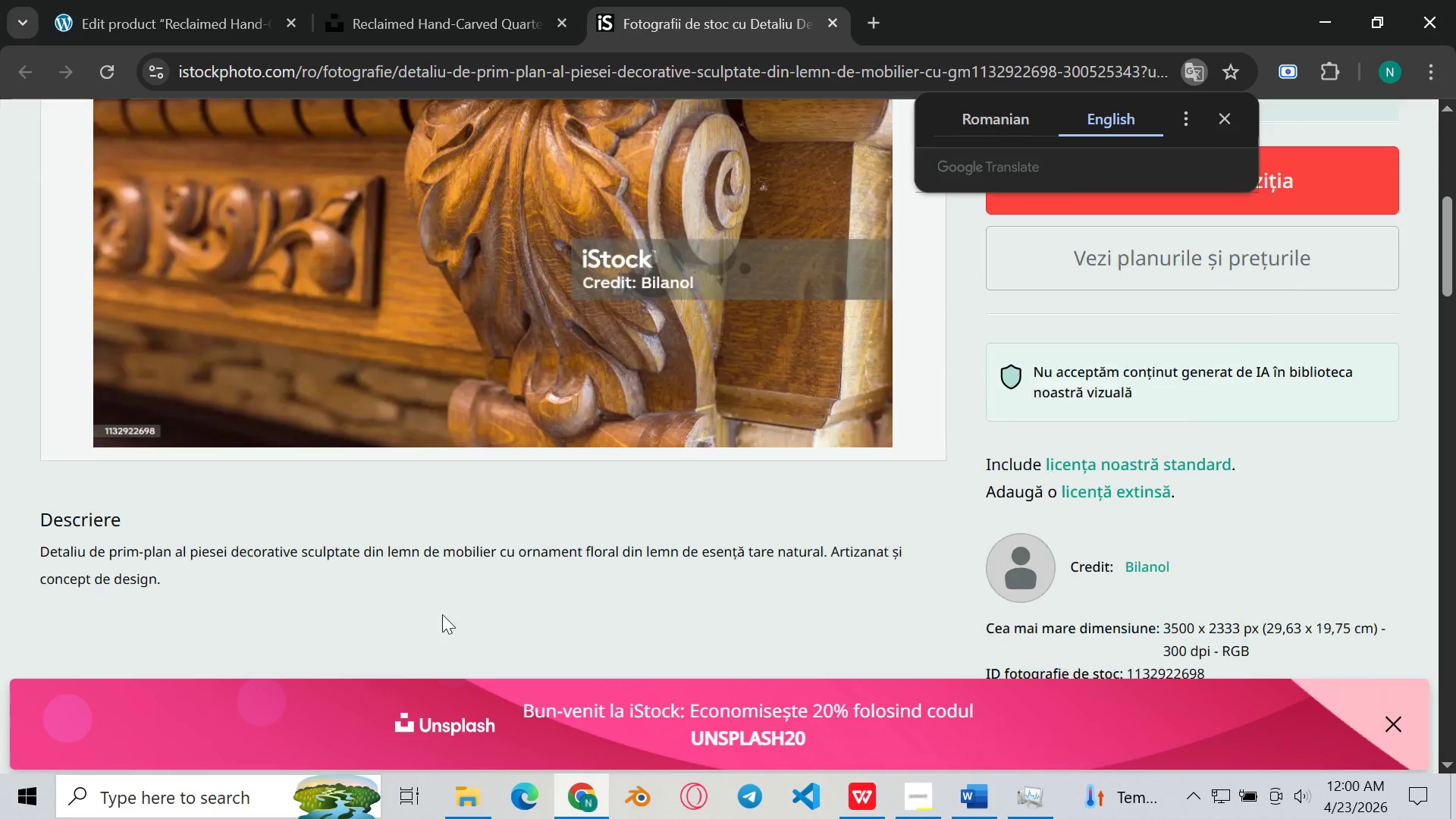 
scroll: coordinate [449, 617], scroll_direction: none, amount: 0.0
 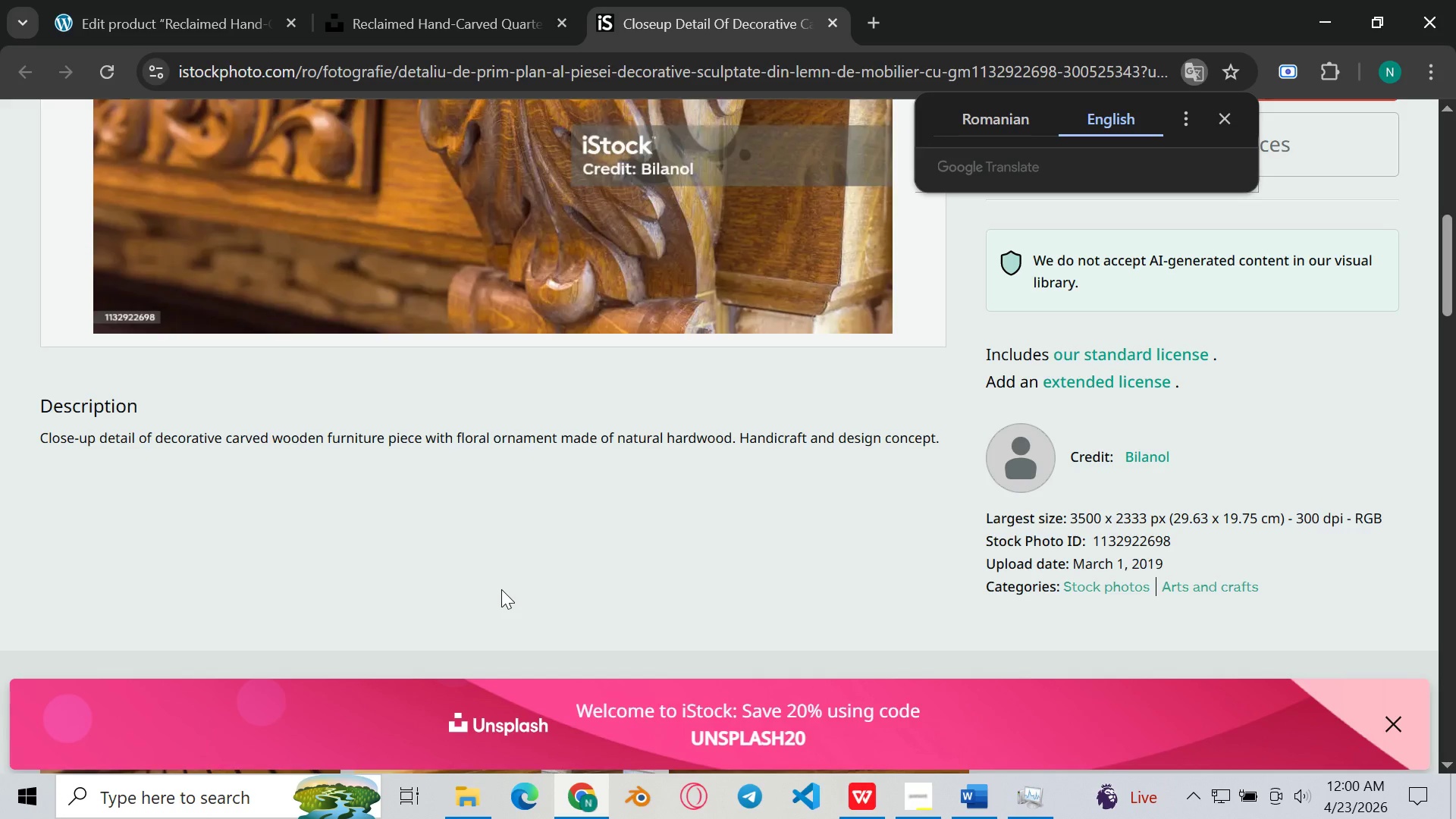 
wait(7.37)
 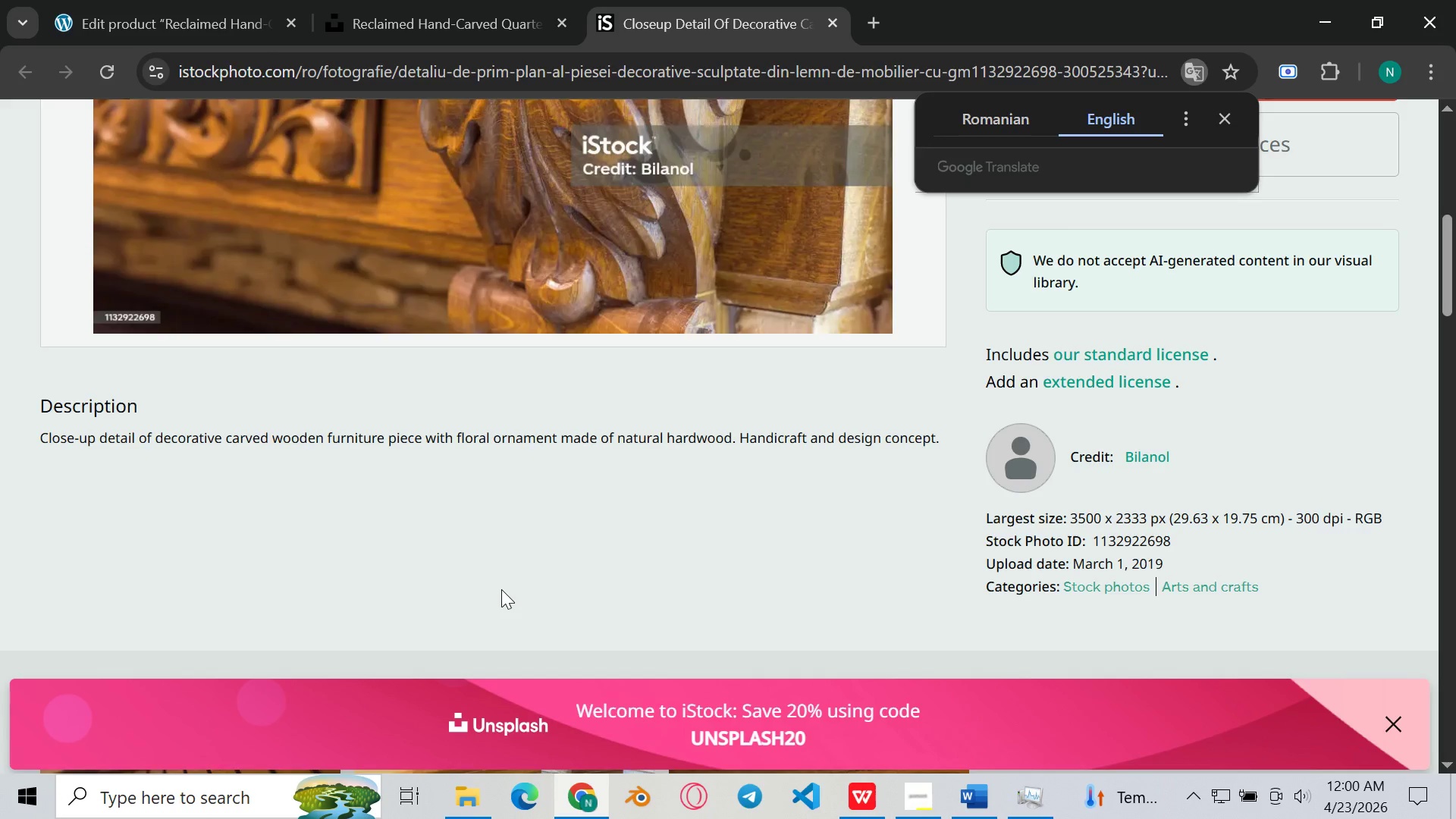 
scroll: coordinate [501, 589], scroll_direction: up, amount: 1.0
 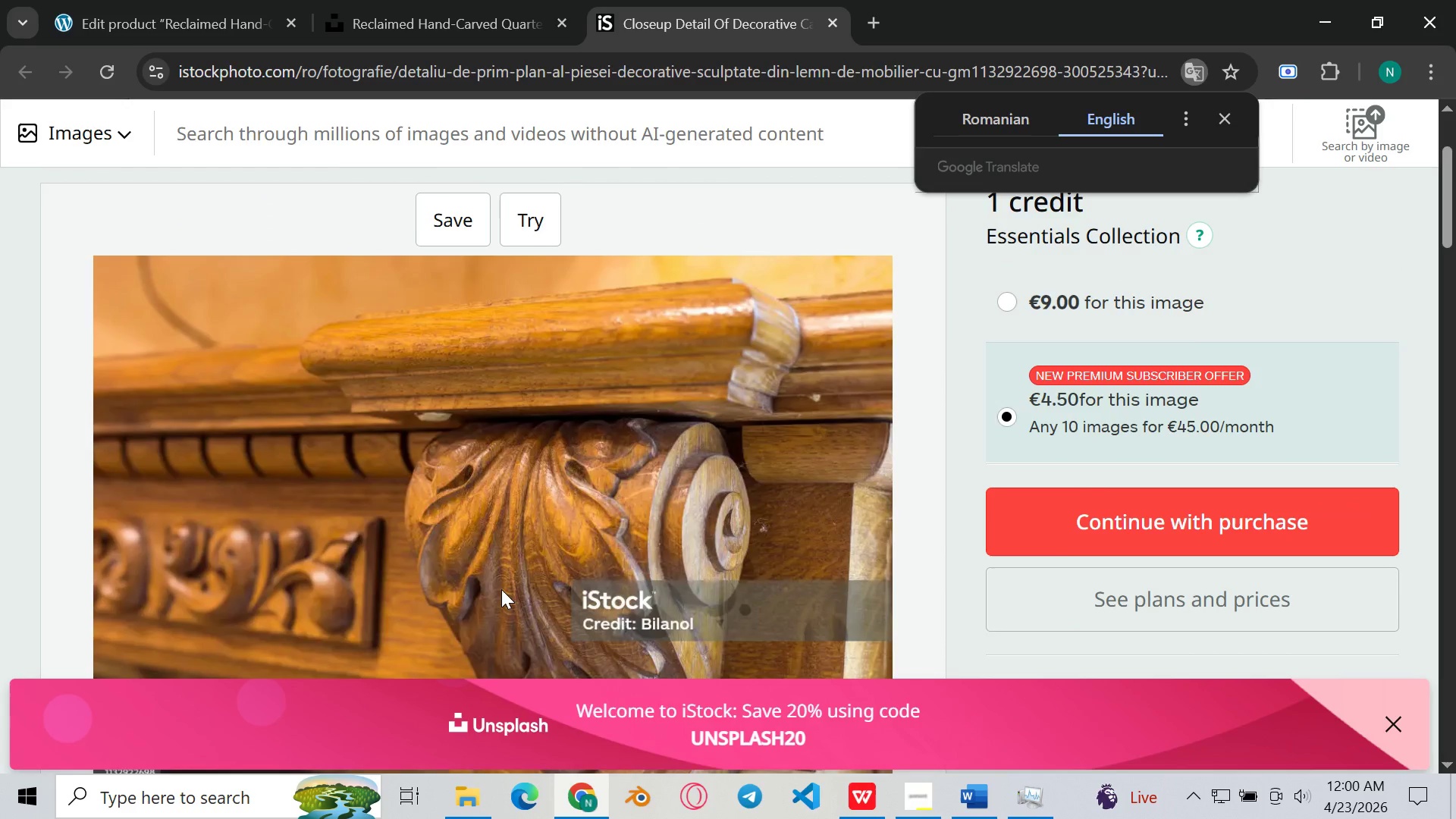 
scroll: coordinate [500, 590], scroll_direction: down, amount: 11.0
 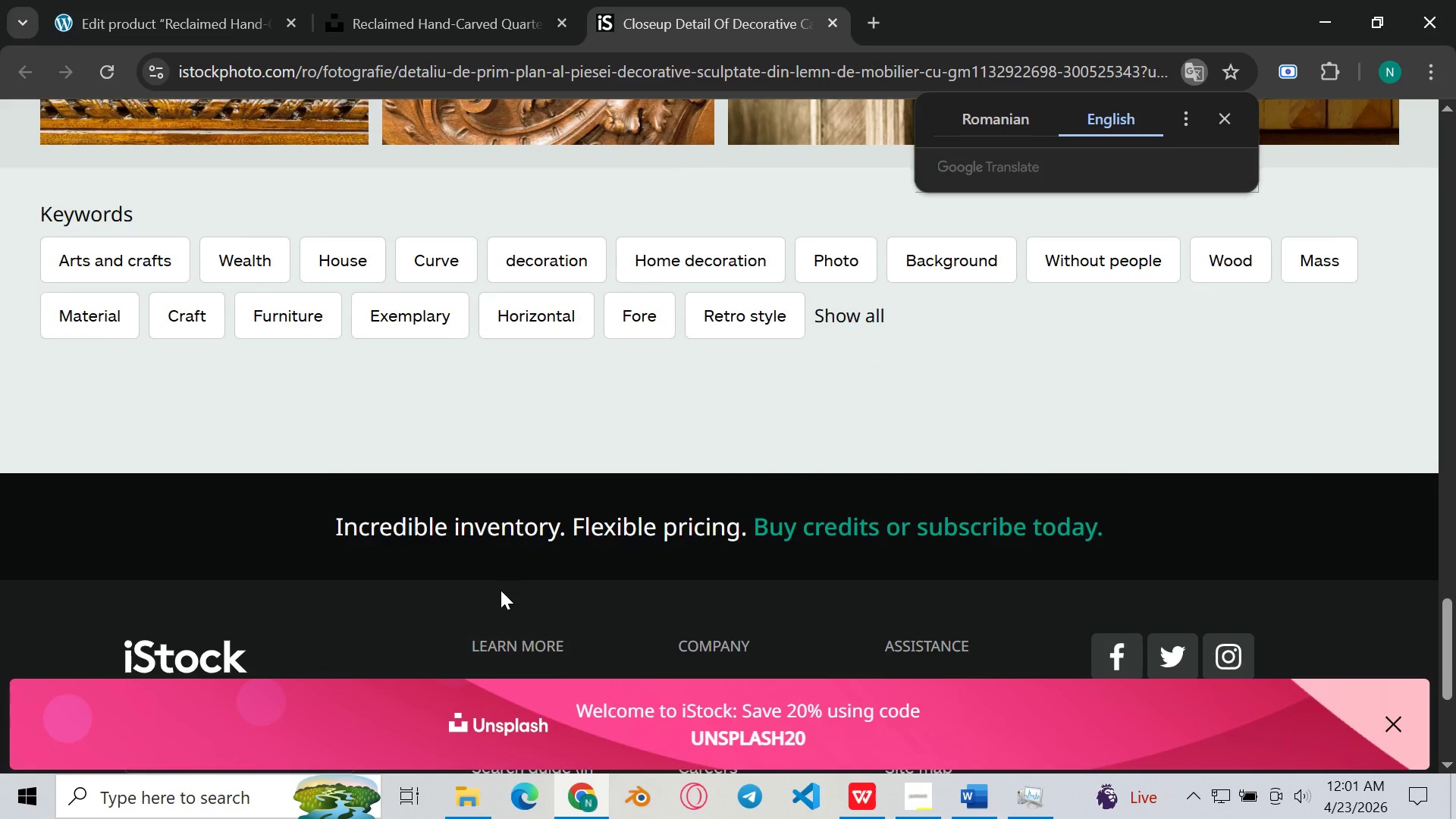 
scroll: coordinate [500, 590], scroll_direction: up, amount: 17.0
 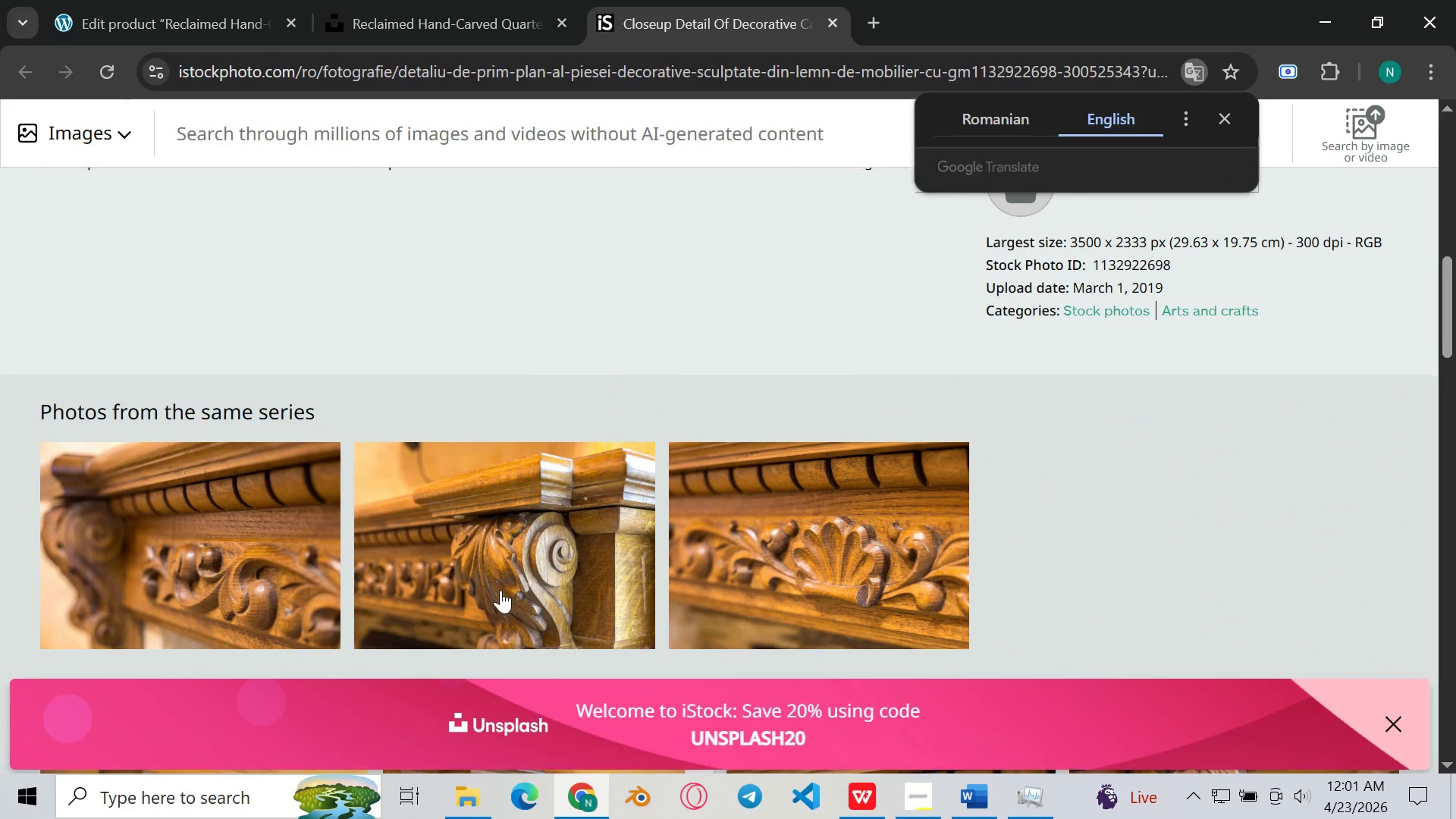 
scroll: coordinate [484, 591], scroll_direction: down, amount: 10.0
 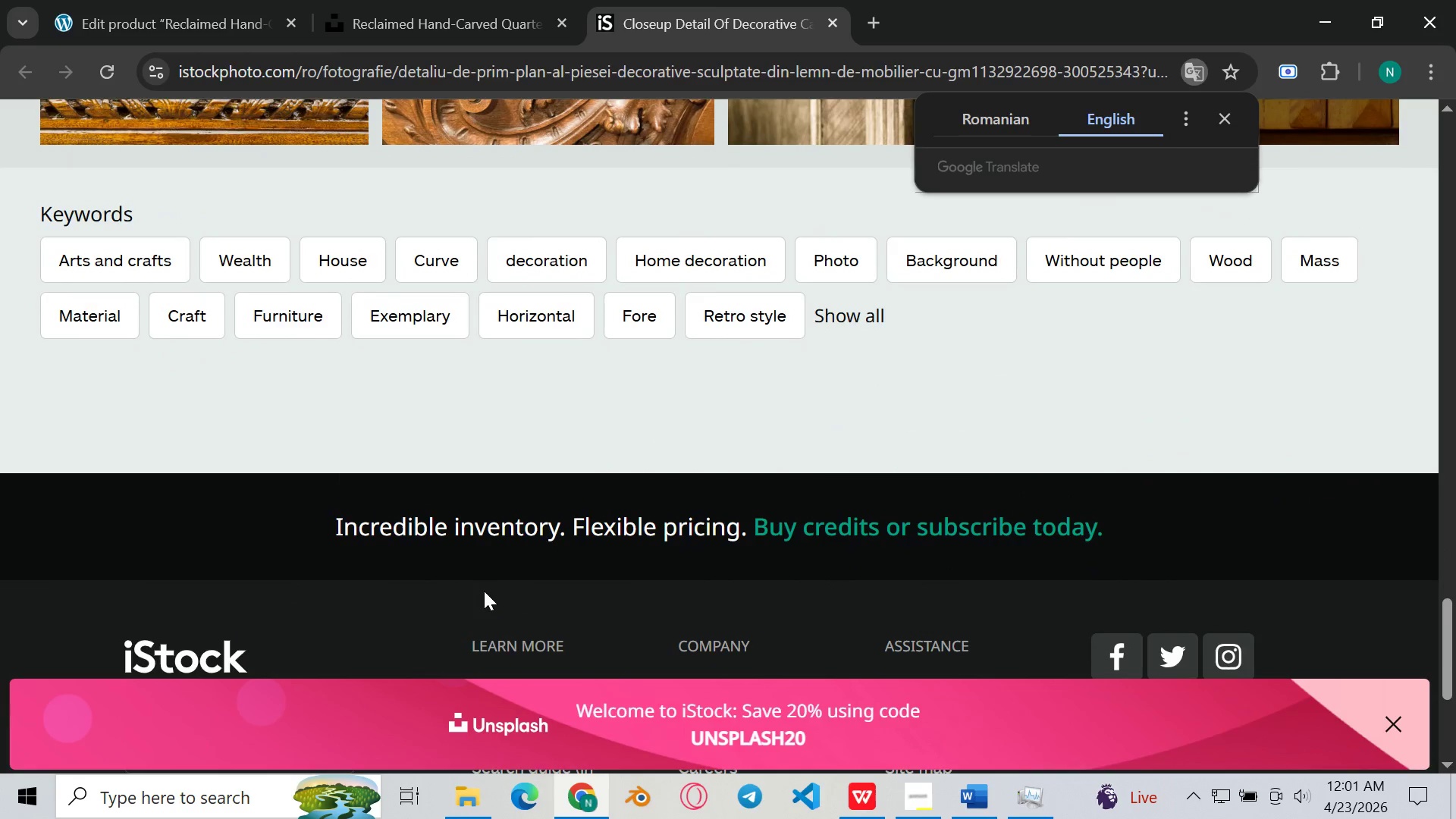 
scroll: coordinate [485, 591], scroll_direction: up, amount: 30.0
 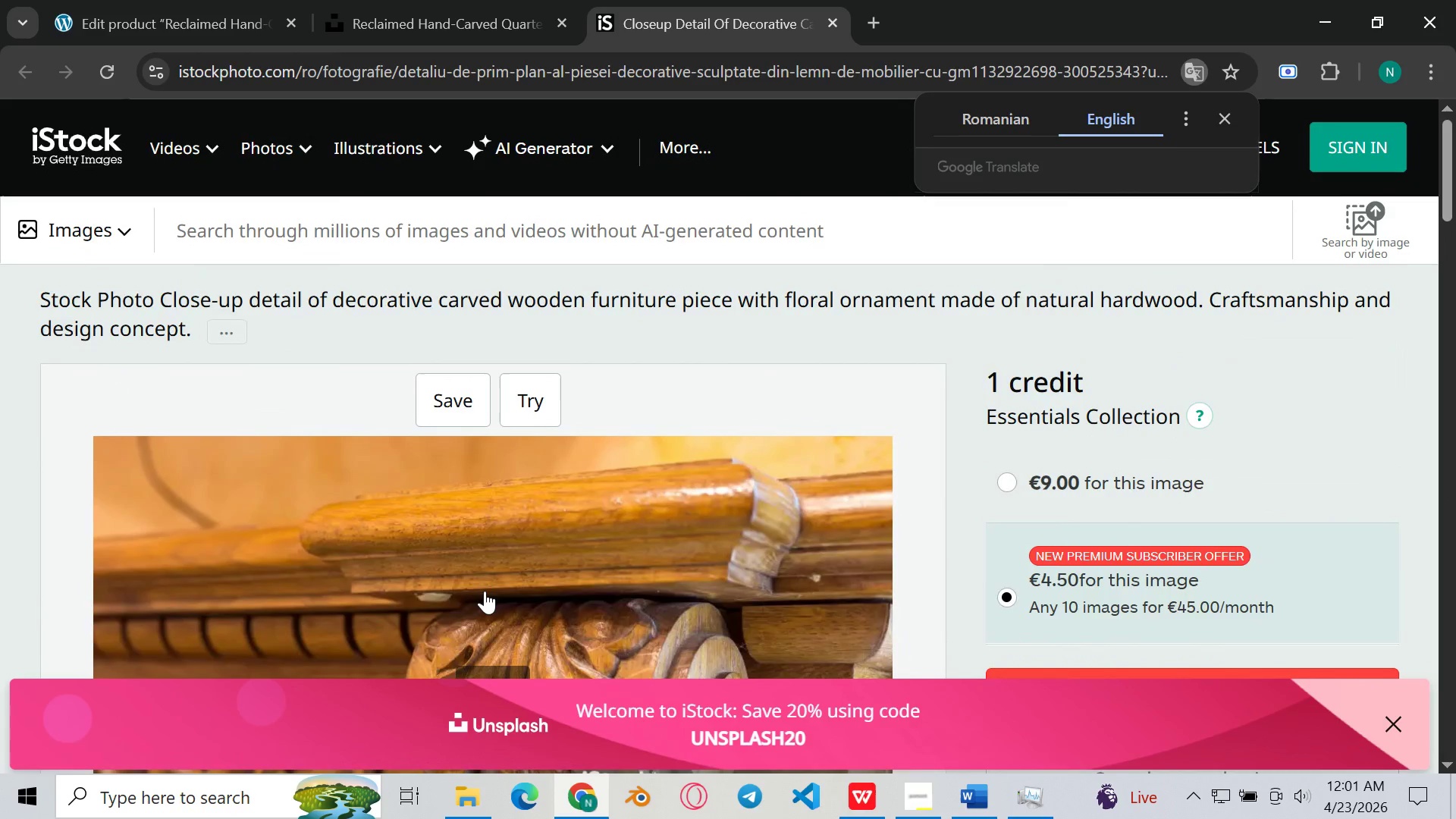 
scroll: coordinate [485, 591], scroll_direction: down, amount: 10.0
 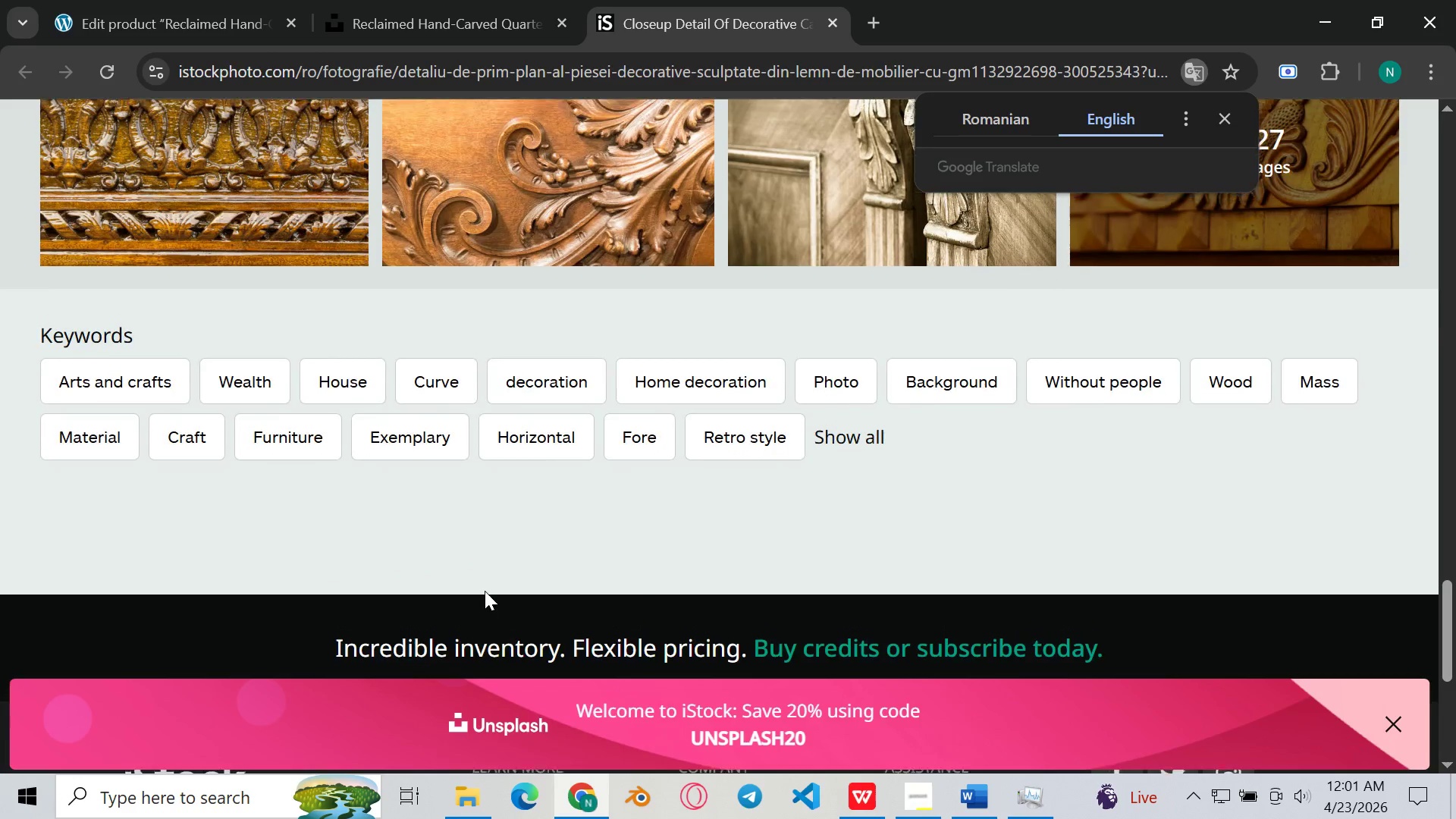 
scroll: coordinate [485, 591], scroll_direction: up, amount: 3.0
 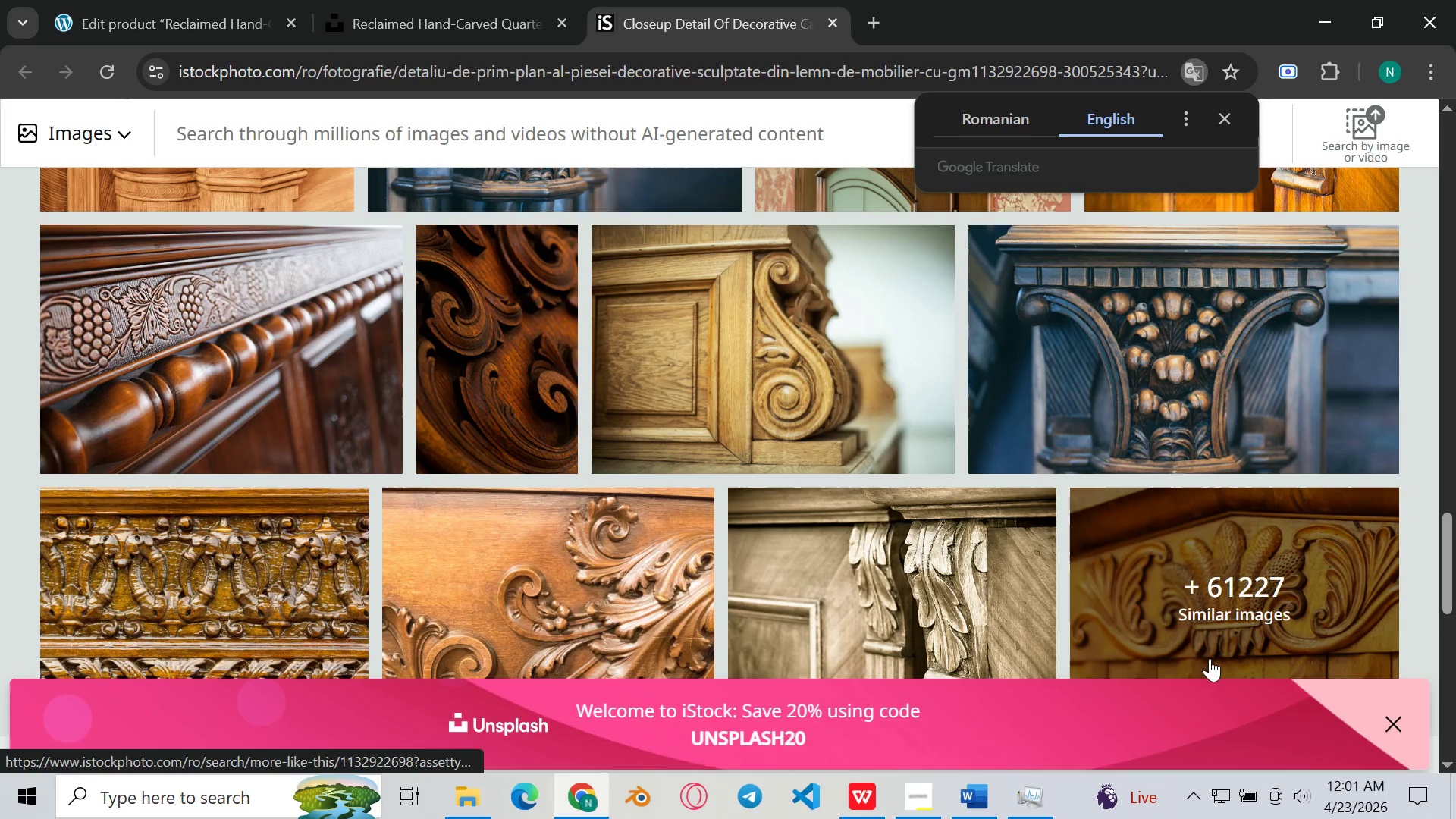 
left_click_drag(start_coordinate=[1210, 658], to_coordinate=[1210, 662])
 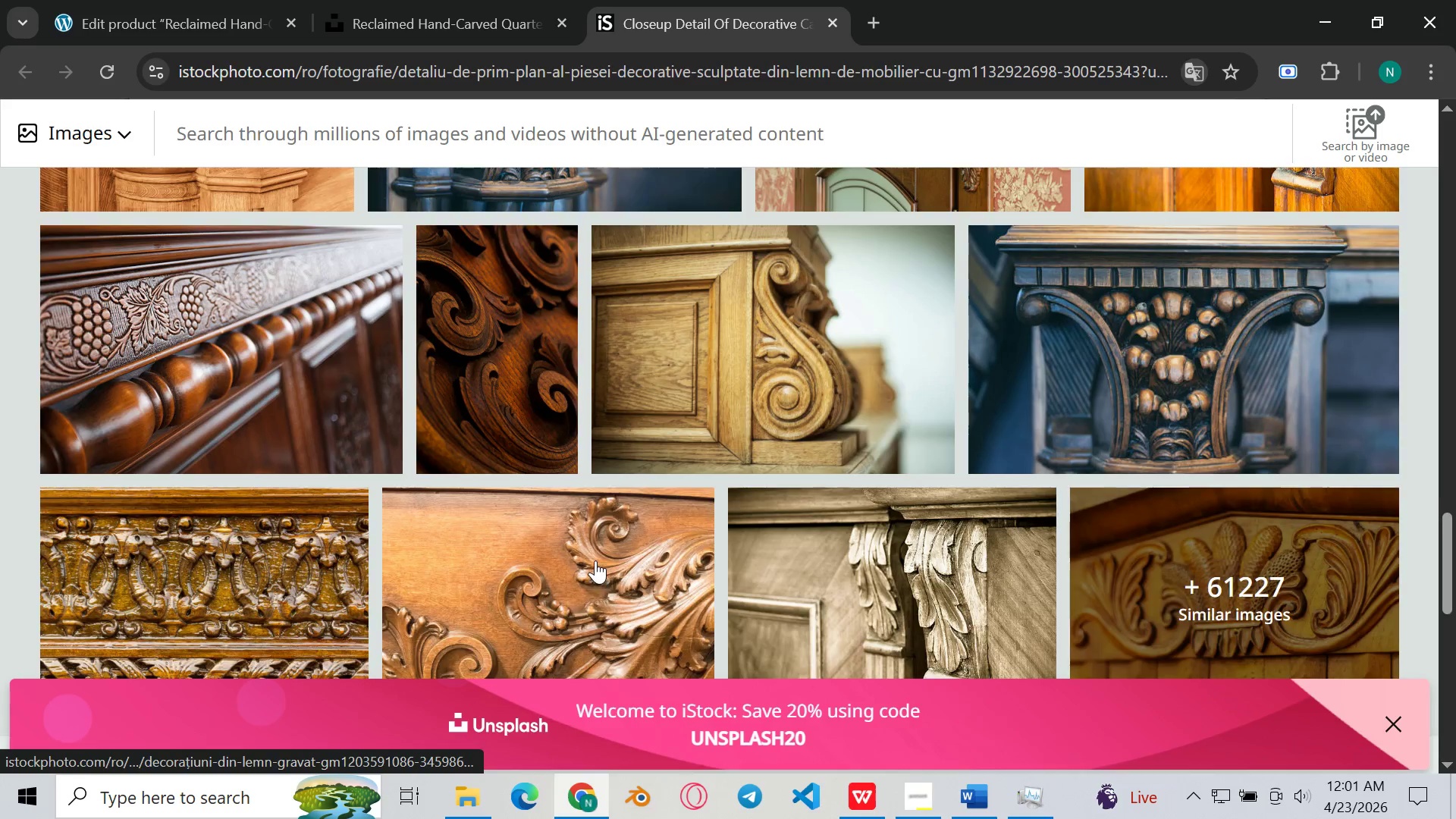 
scroll: coordinate [579, 553], scroll_direction: up, amount: 22.0
 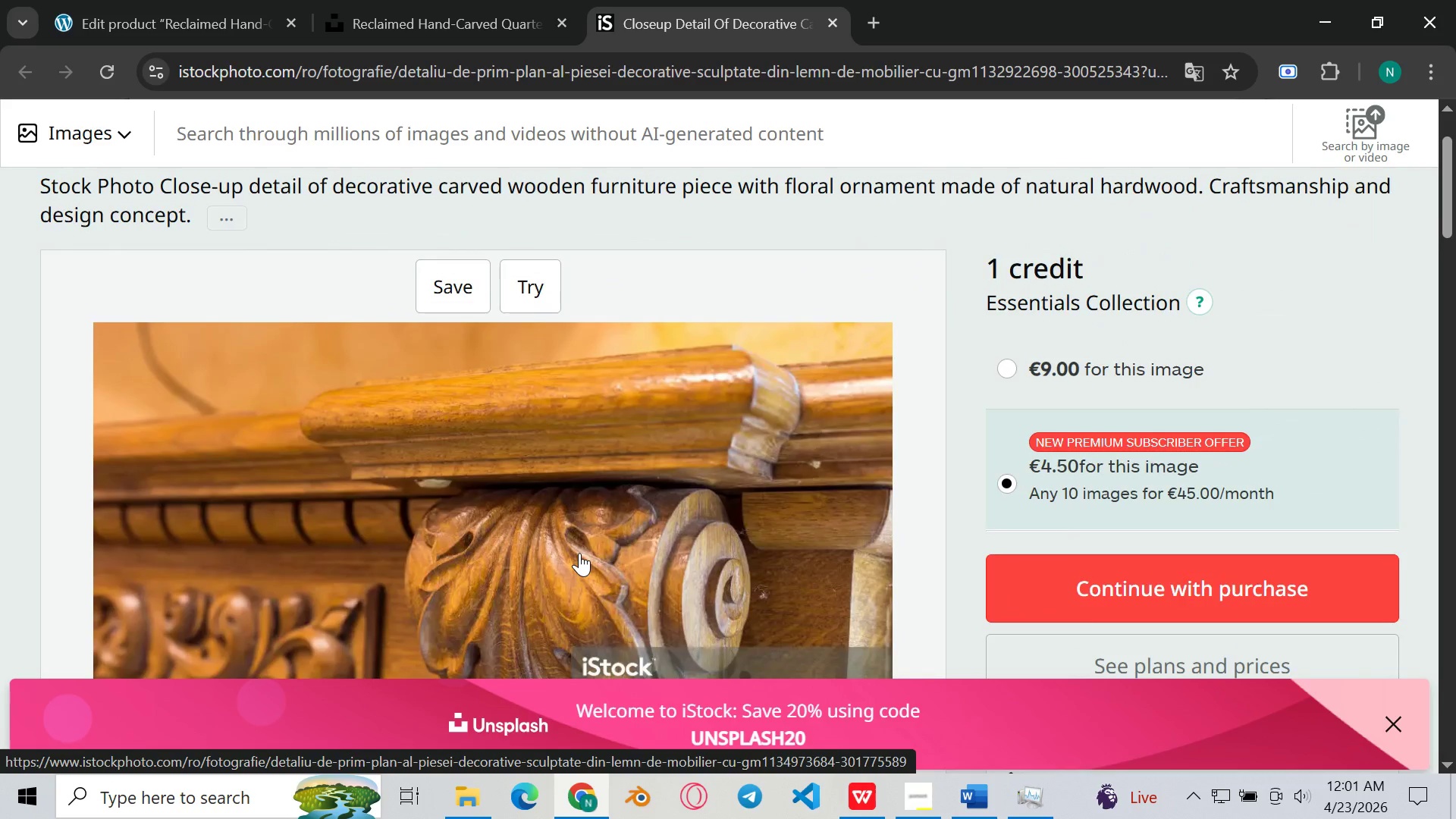 
scroll: coordinate [518, 555], scroll_direction: down, amount: 12.0
 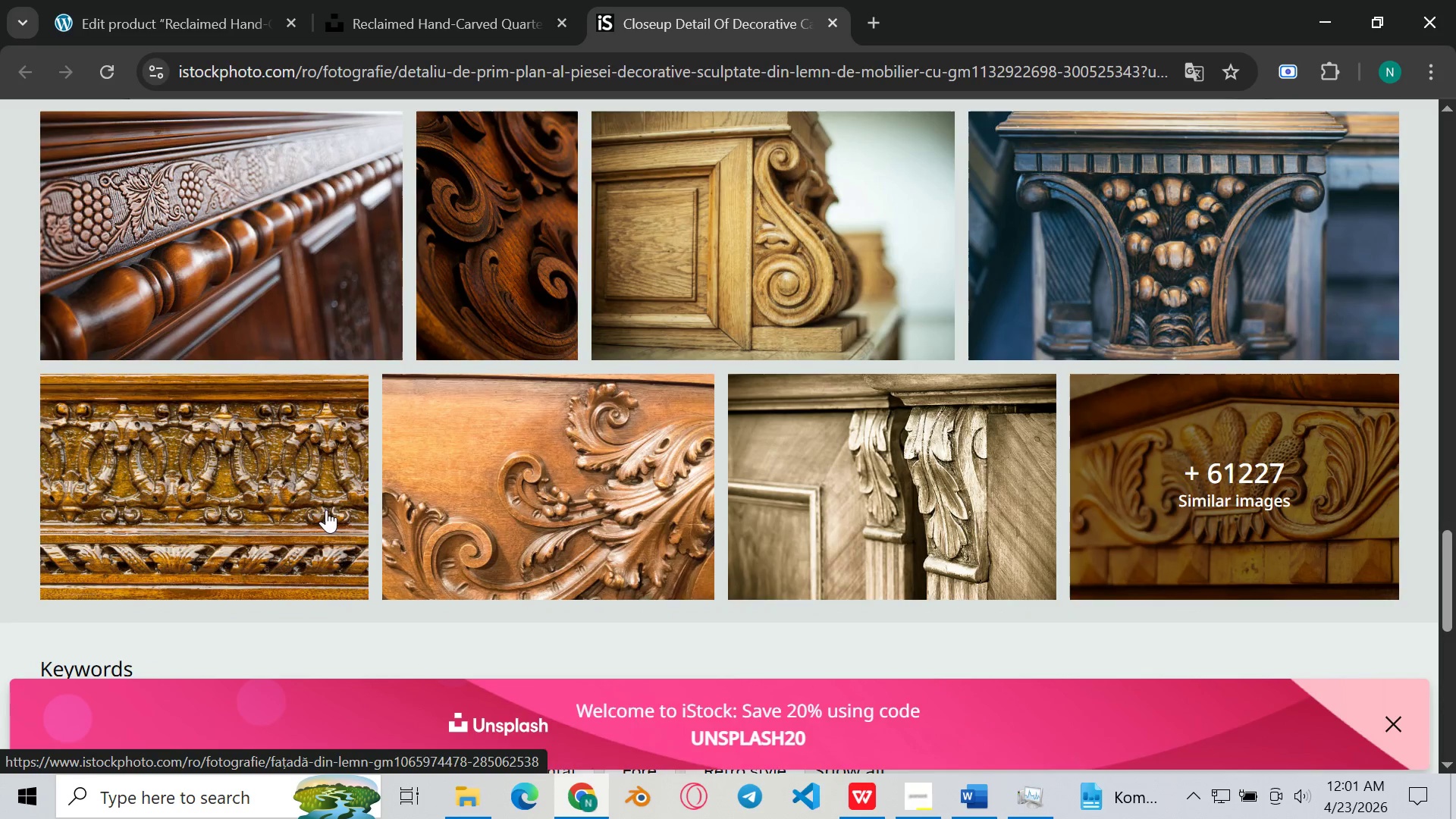 
left_click([228, 316])
 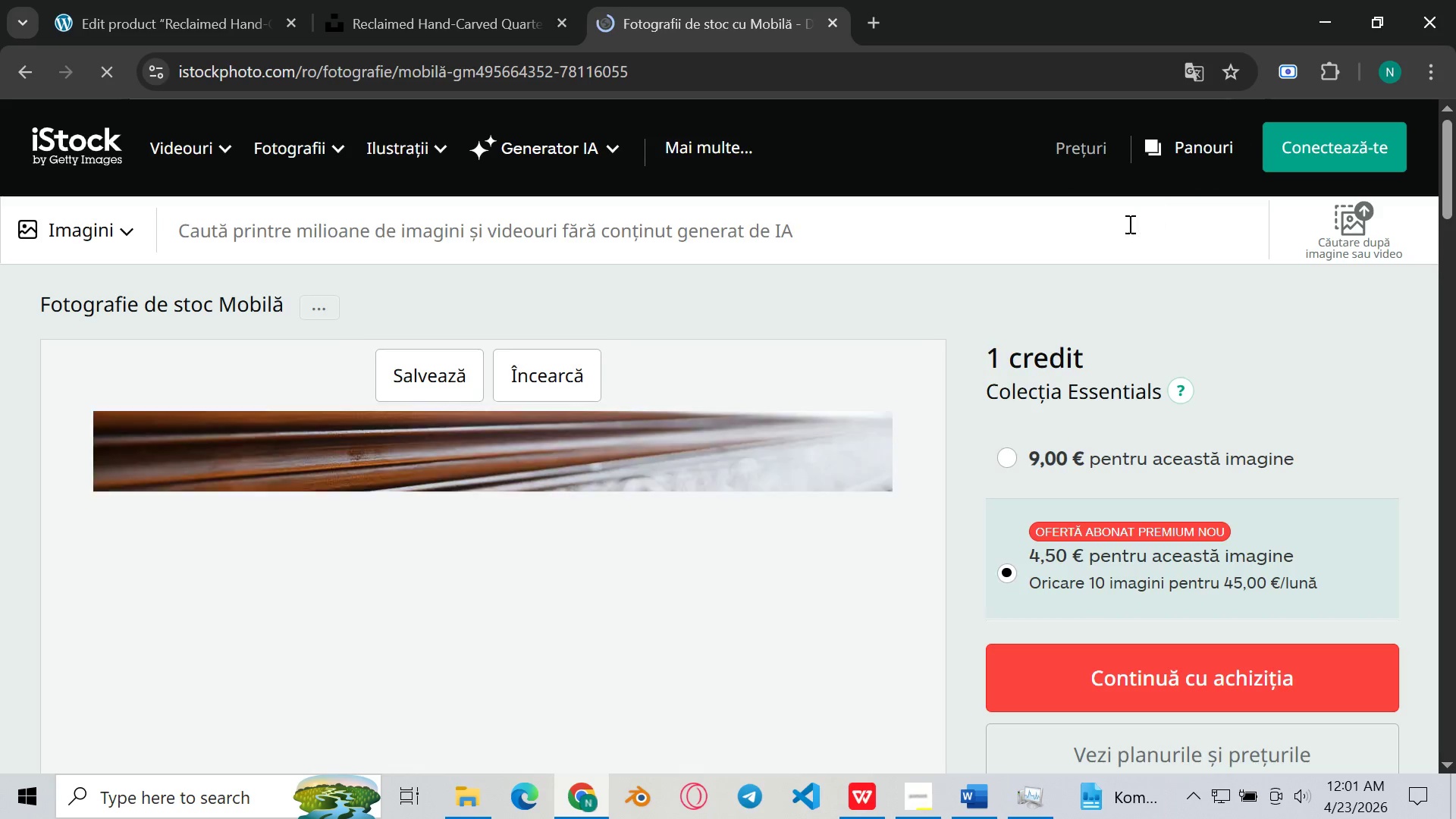 
scroll: coordinate [890, 375], scroll_direction: down, amount: 7.0
 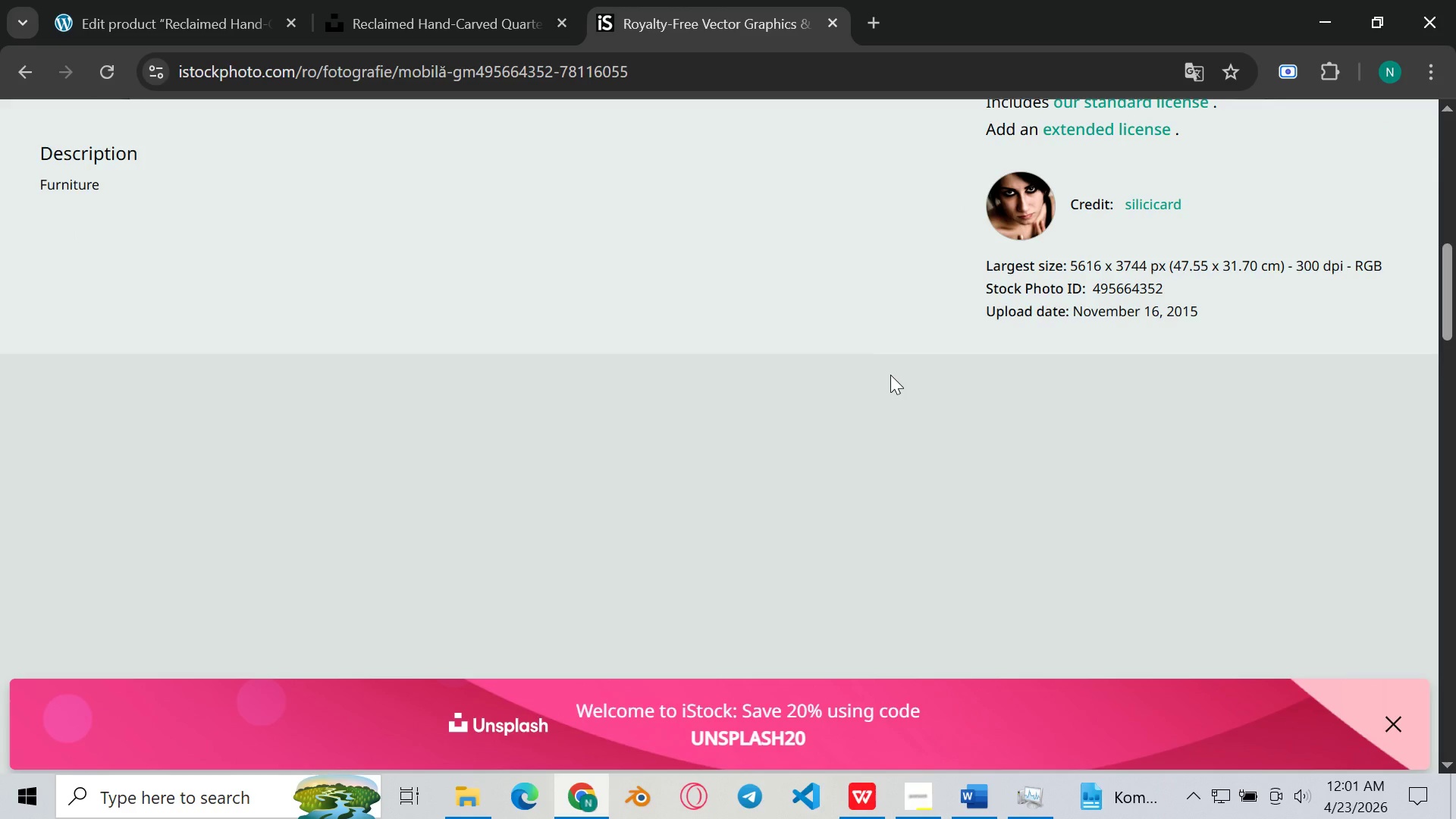 
scroll: coordinate [890, 375], scroll_direction: none, amount: 0.0
 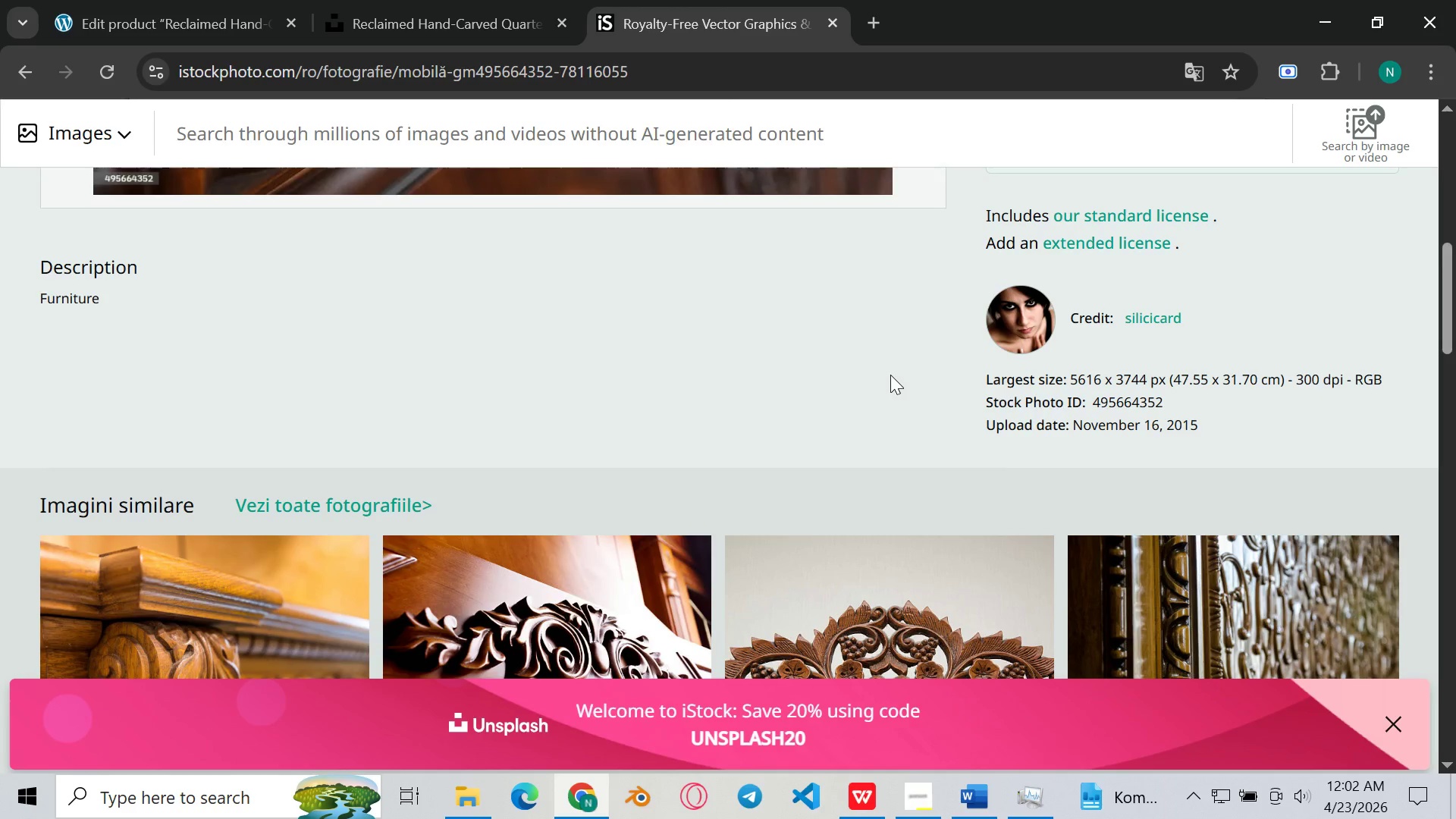 
scroll: coordinate [890, 375], scroll_direction: down, amount: 8.0
 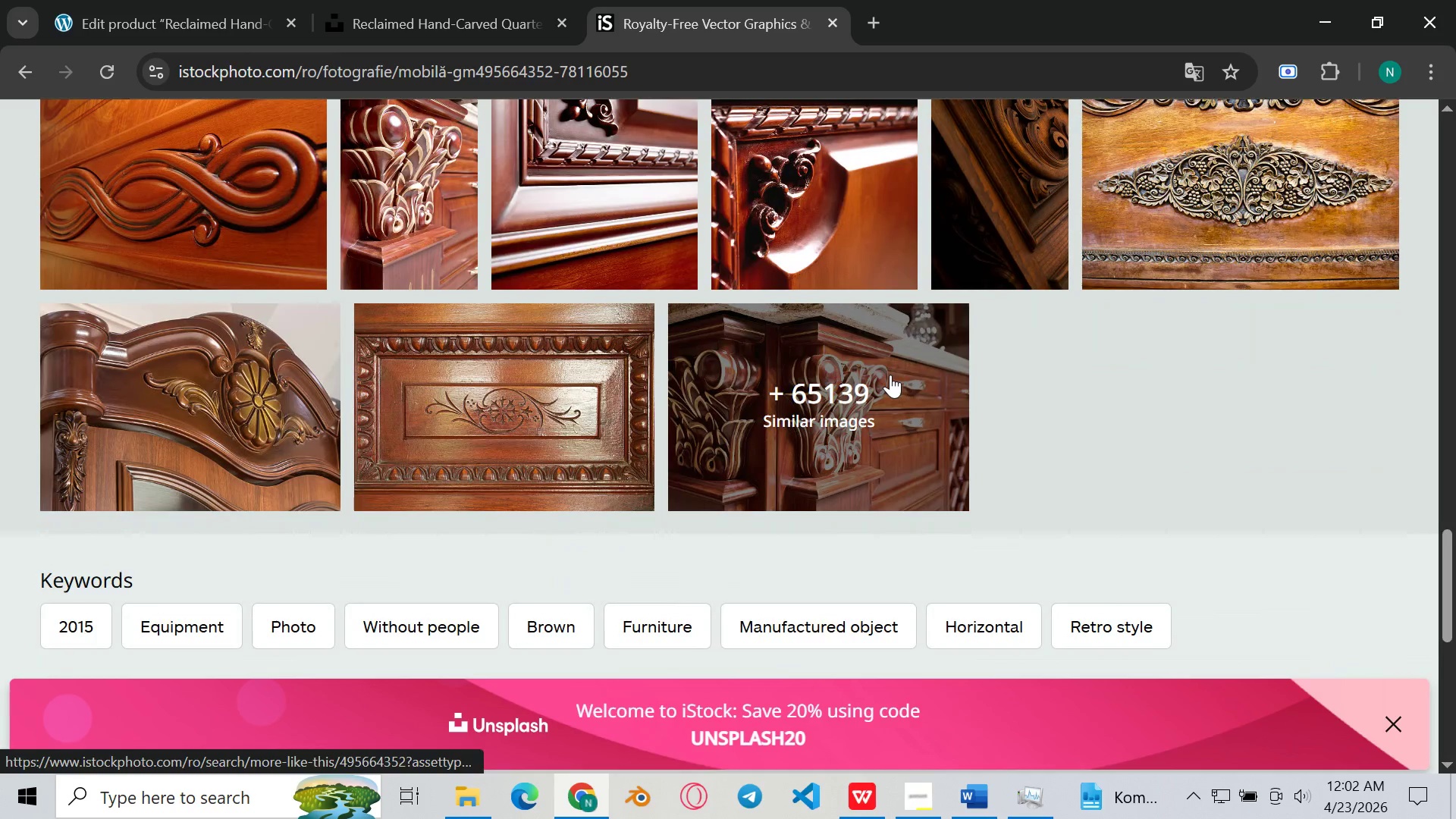 
scroll: coordinate [660, 331], scroll_direction: up, amount: 3.0
 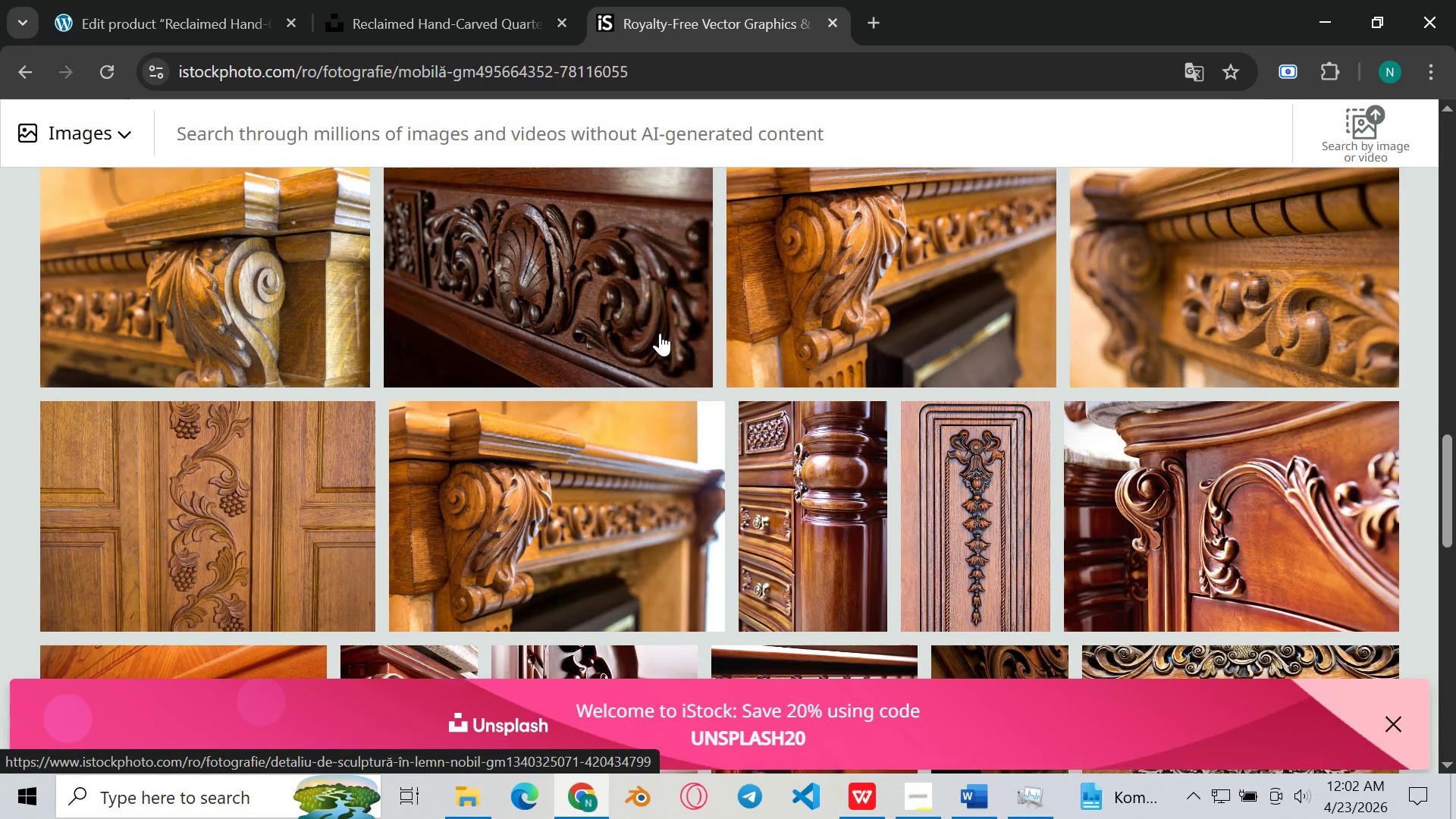 
scroll: coordinate [660, 333], scroll_direction: none, amount: 0.0
 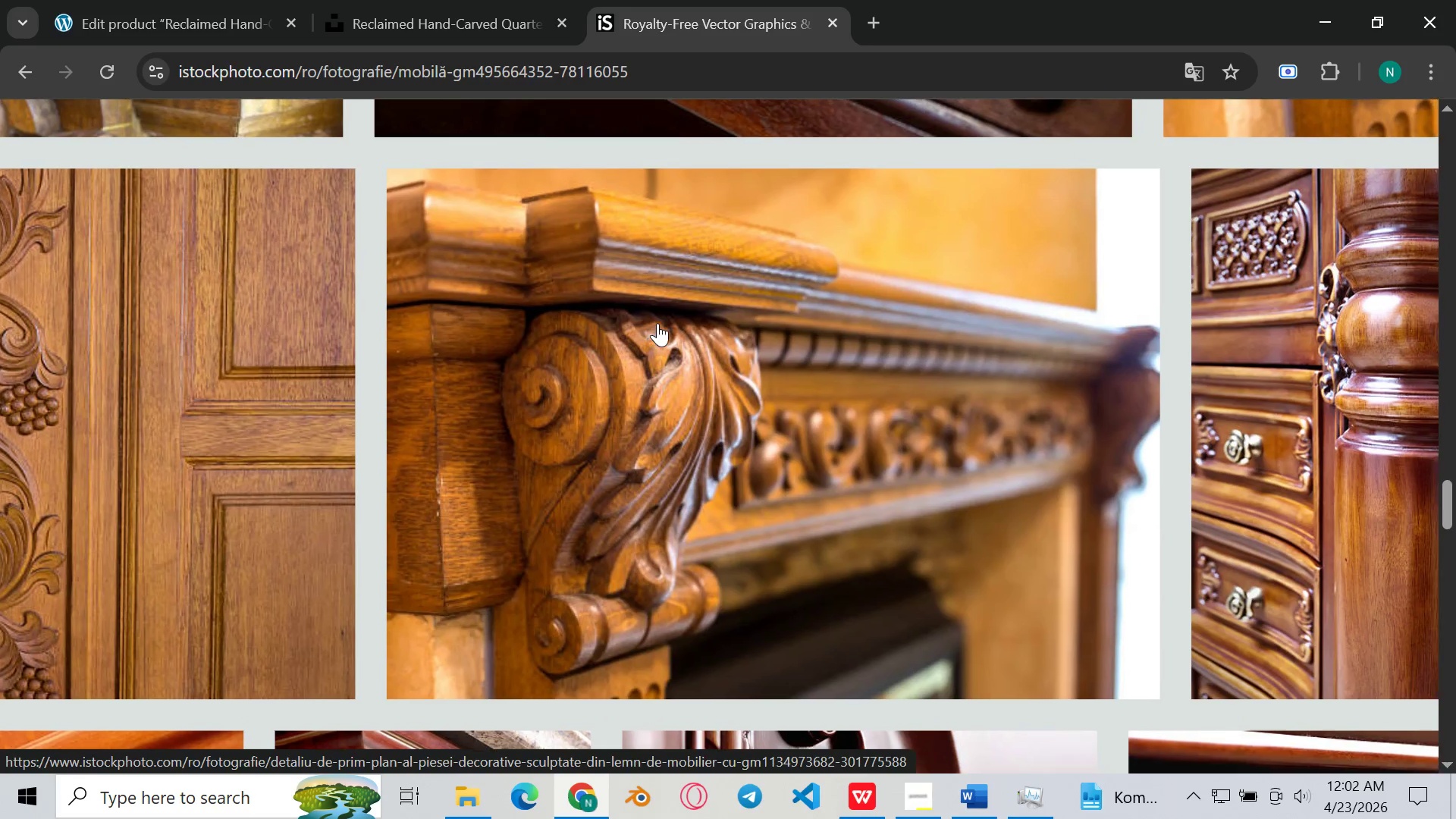 
wait(5.48)
 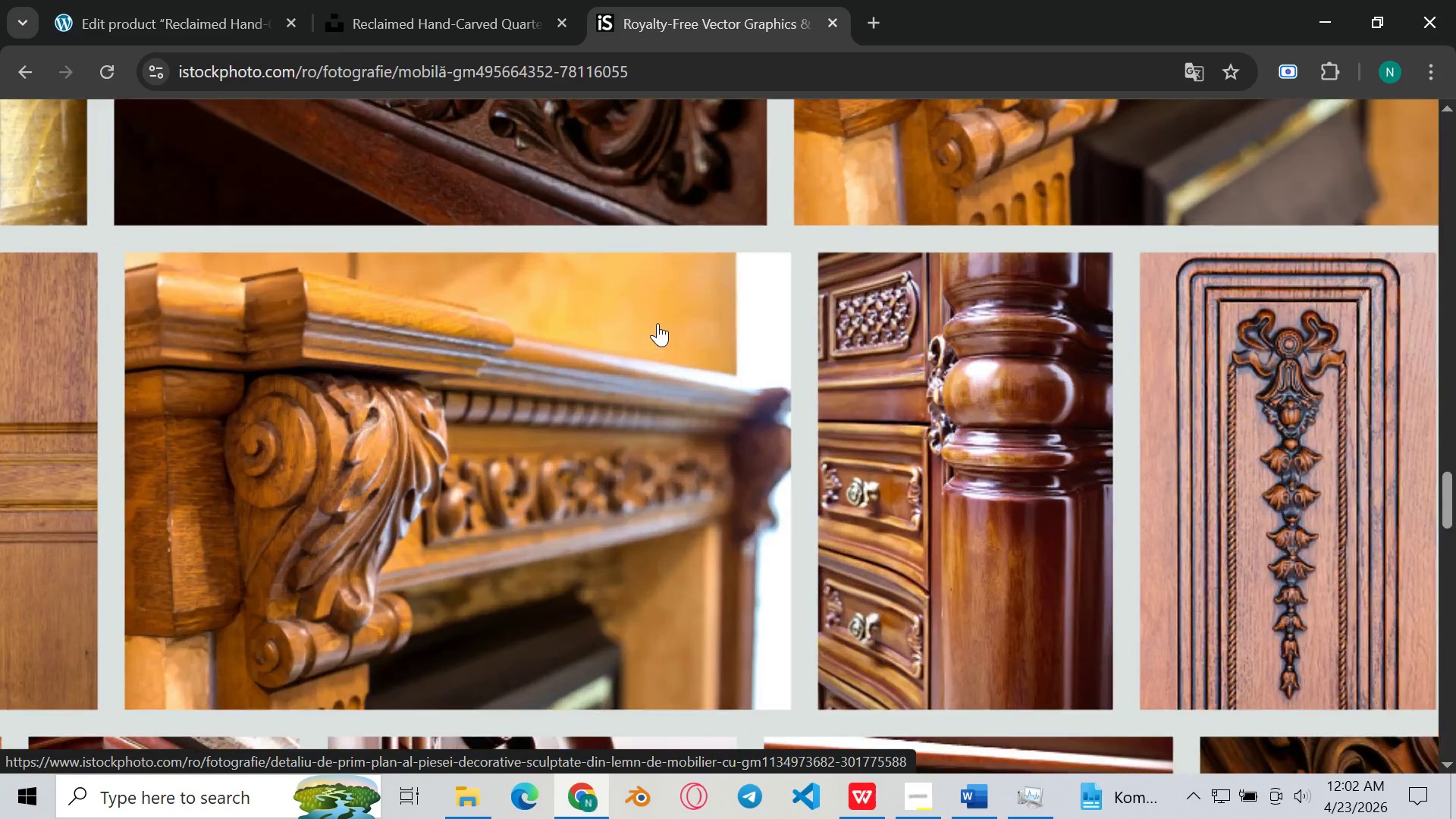 
key(Meta+Shift+ShiftLeft)
 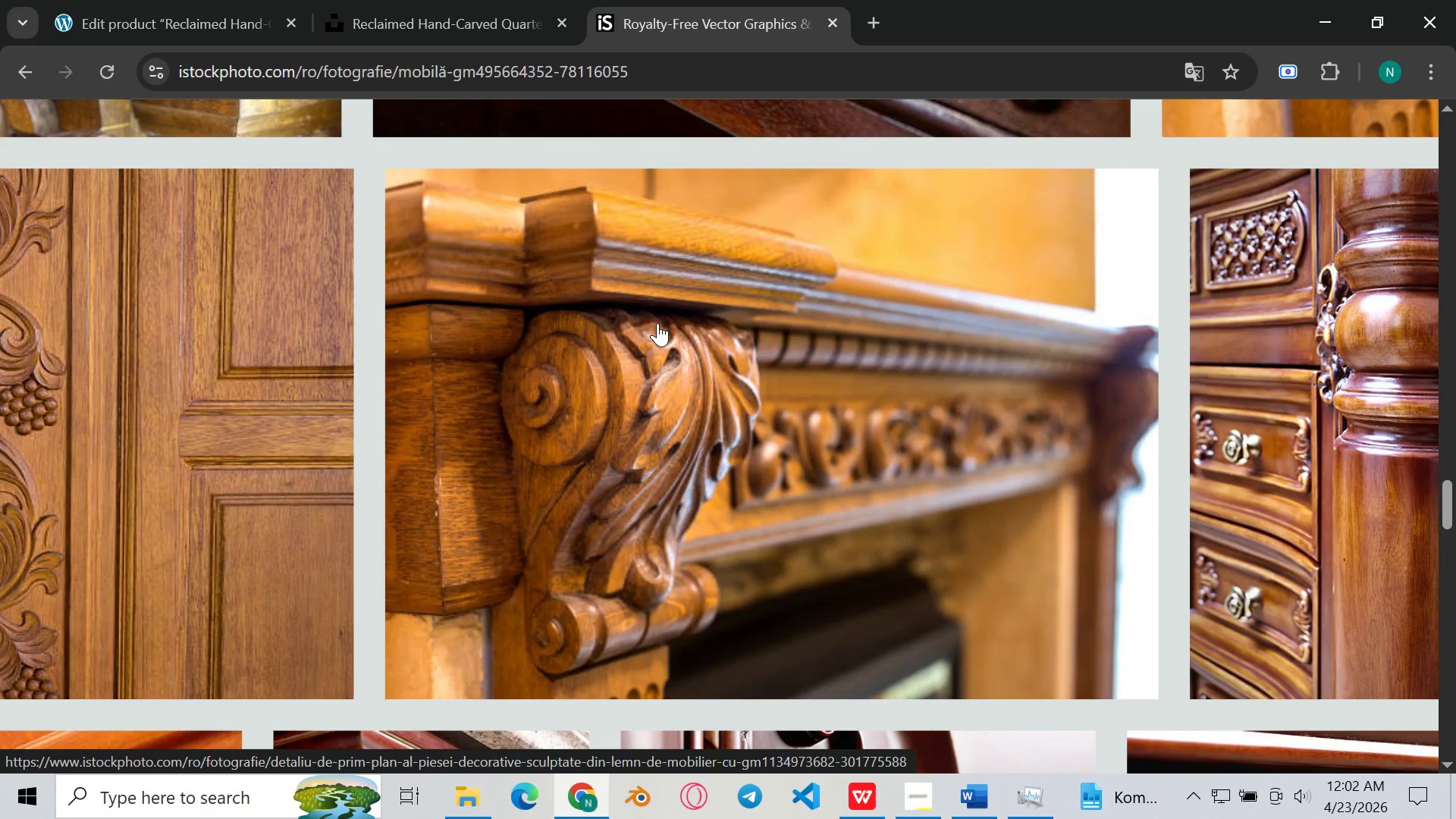 
key(Meta+Shift+S)
 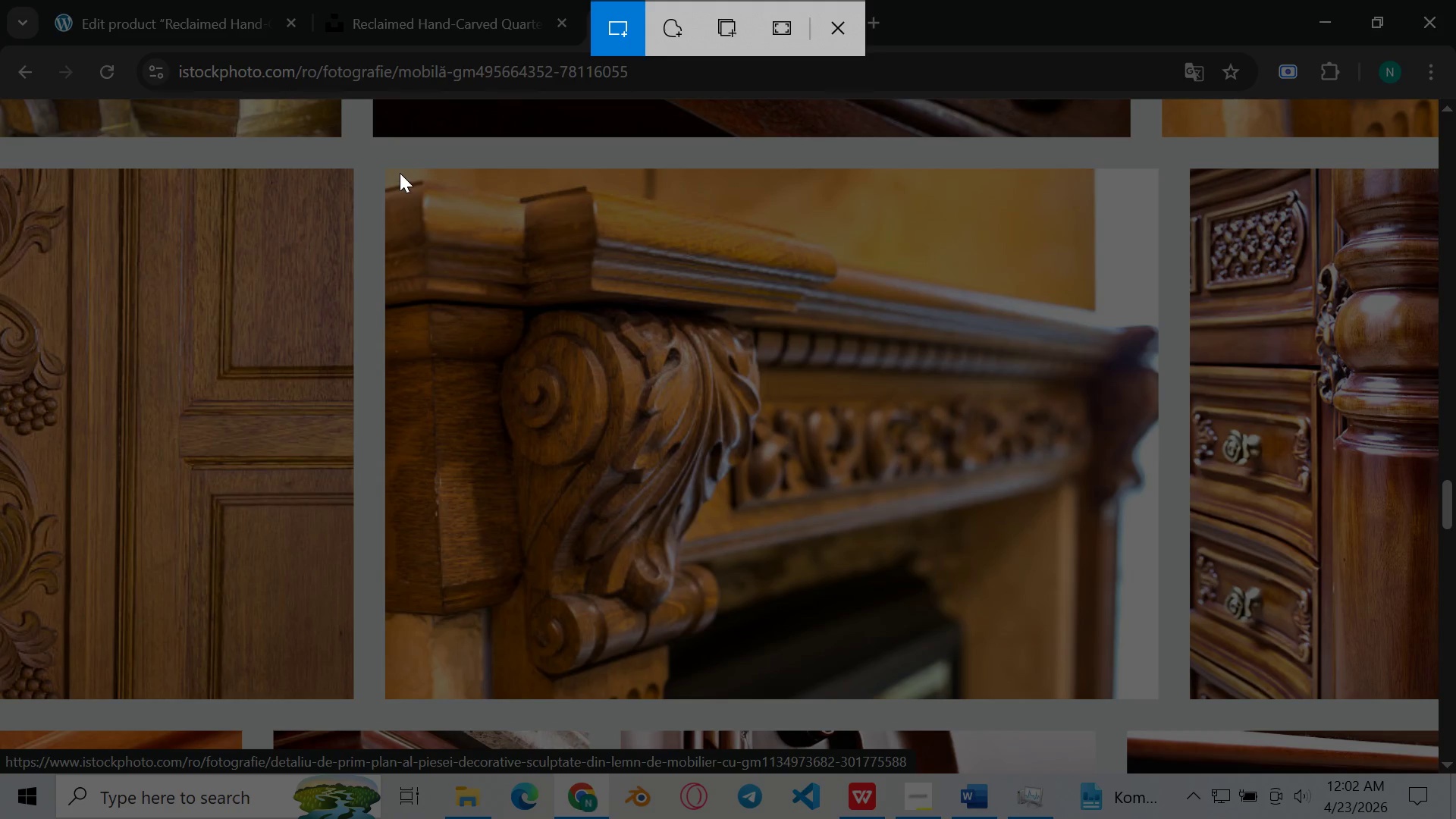 
wait(5.61)
 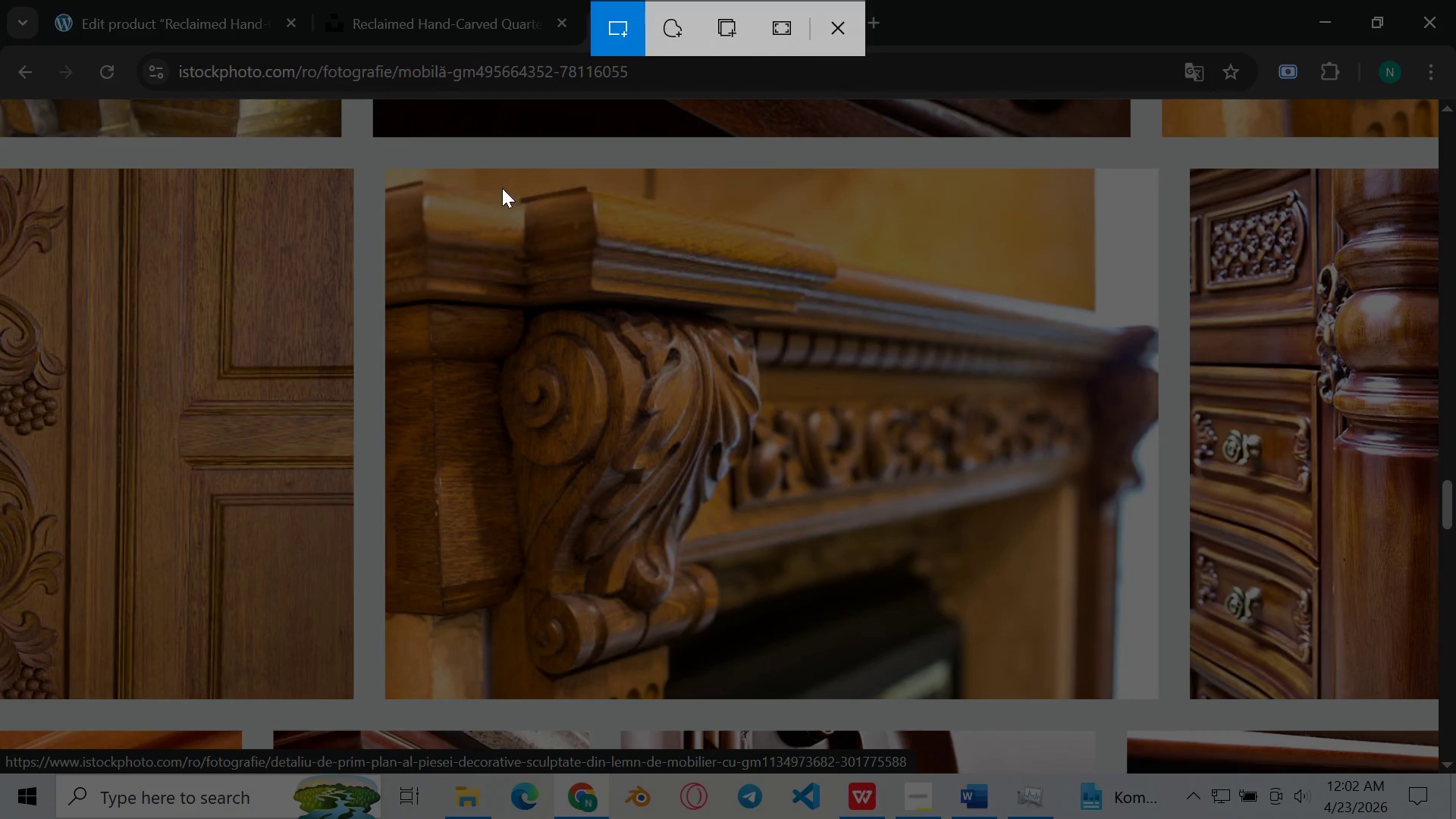 
left_click_drag(start_coordinate=[386, 170], to_coordinate=[1158, 691])
 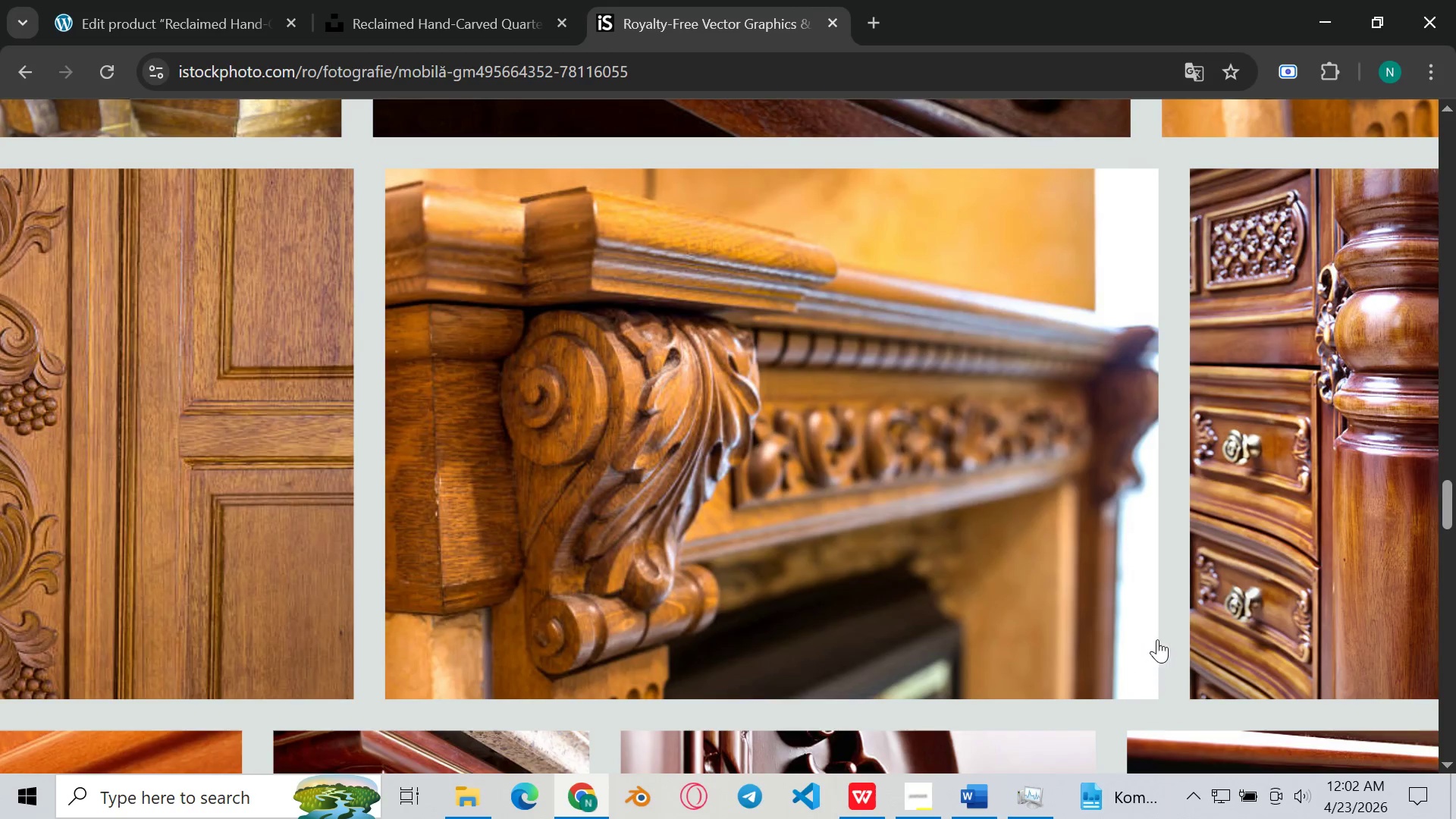 
mouse_move([1191, 623])
 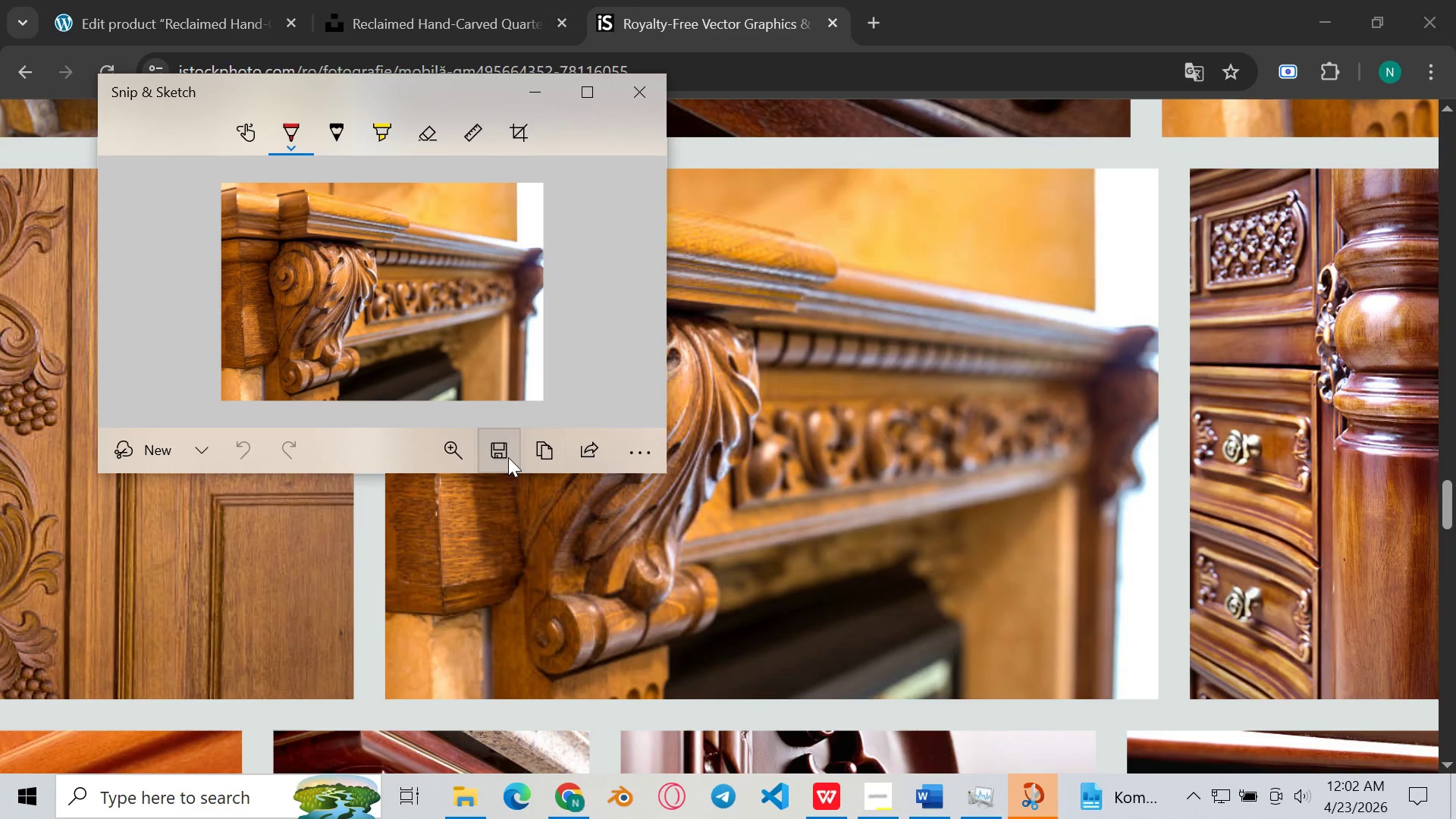 
wait(8.64)
 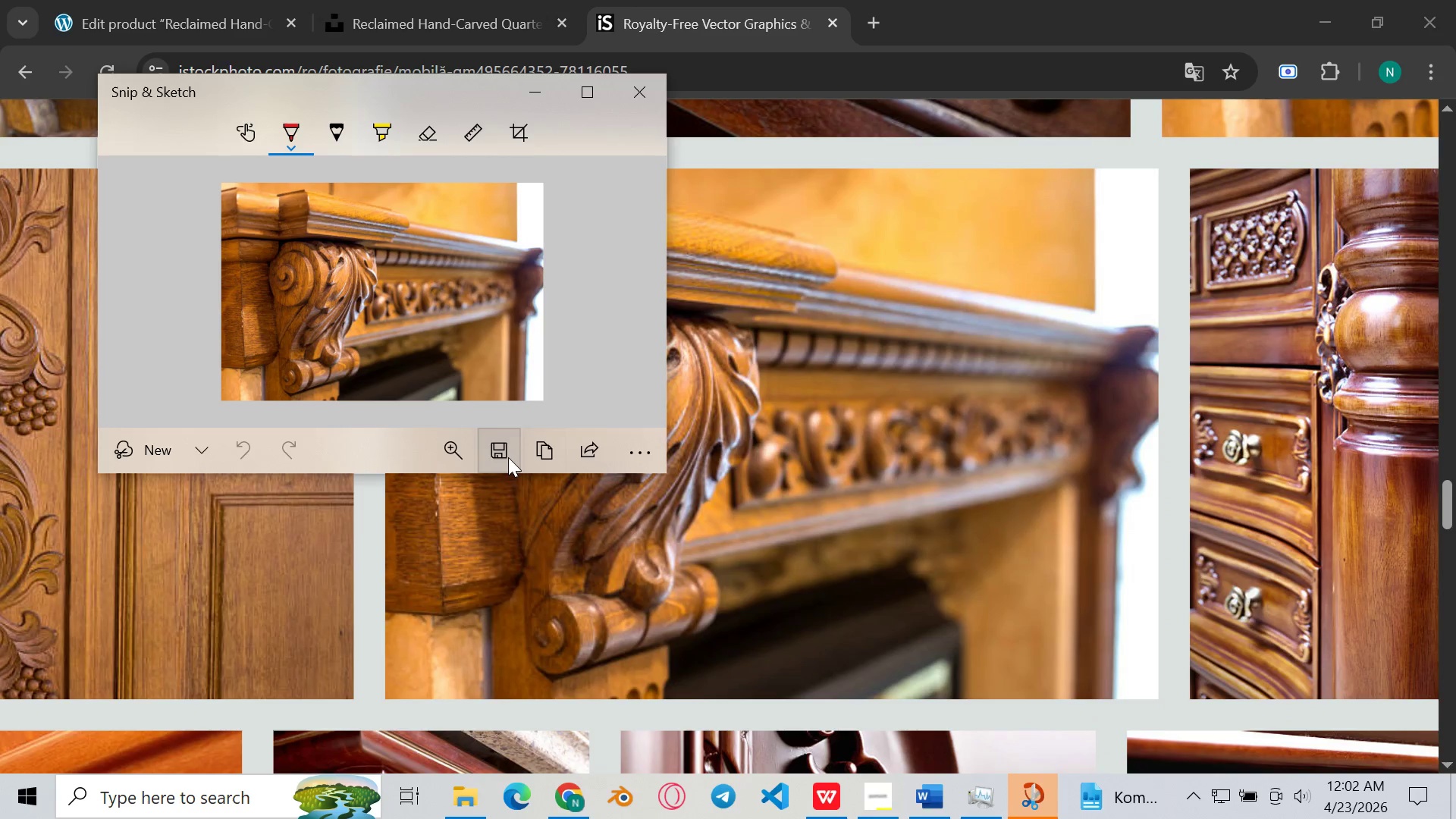 
left_click([362, 111])
 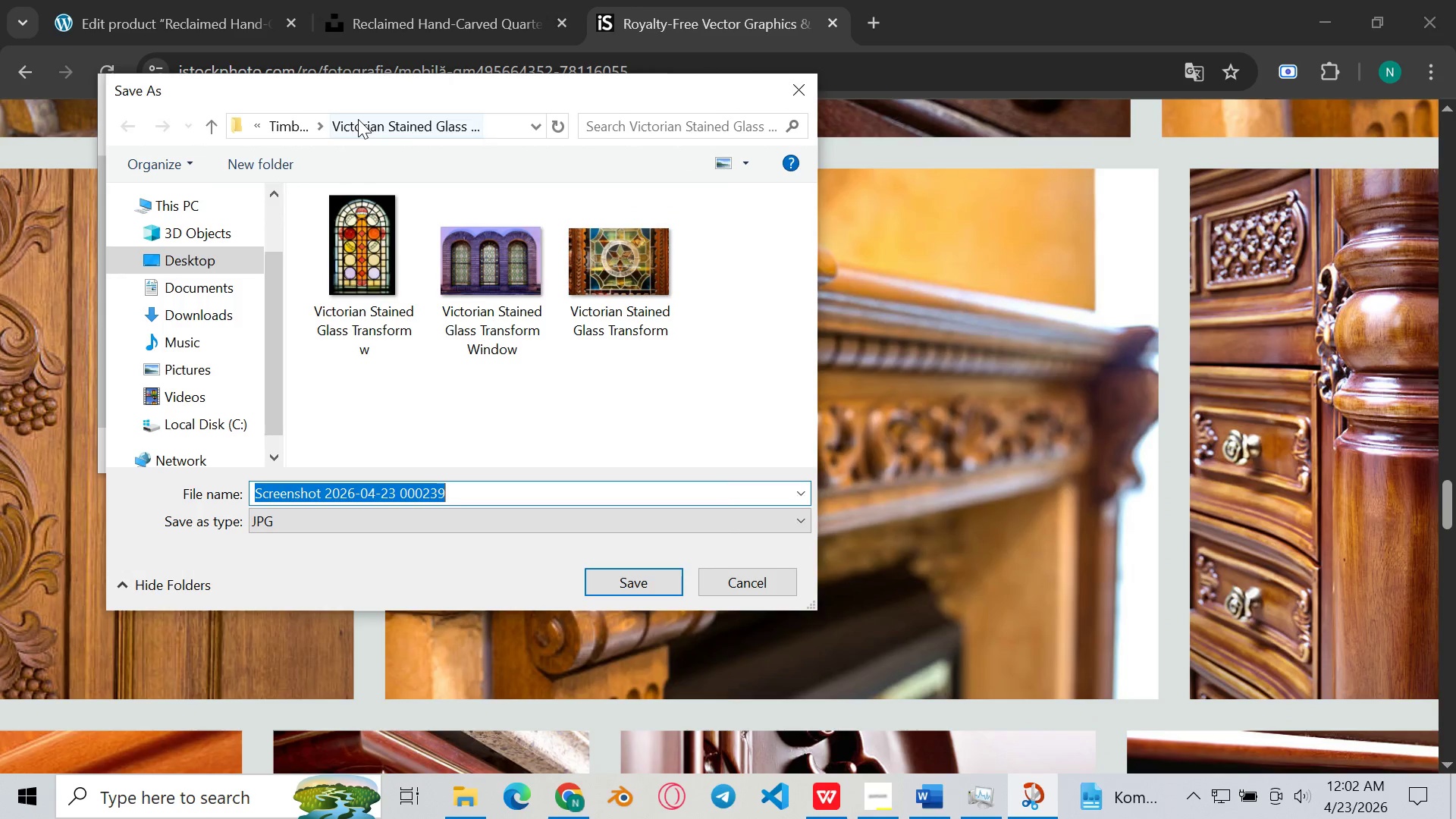 
left_click([358, 119])
 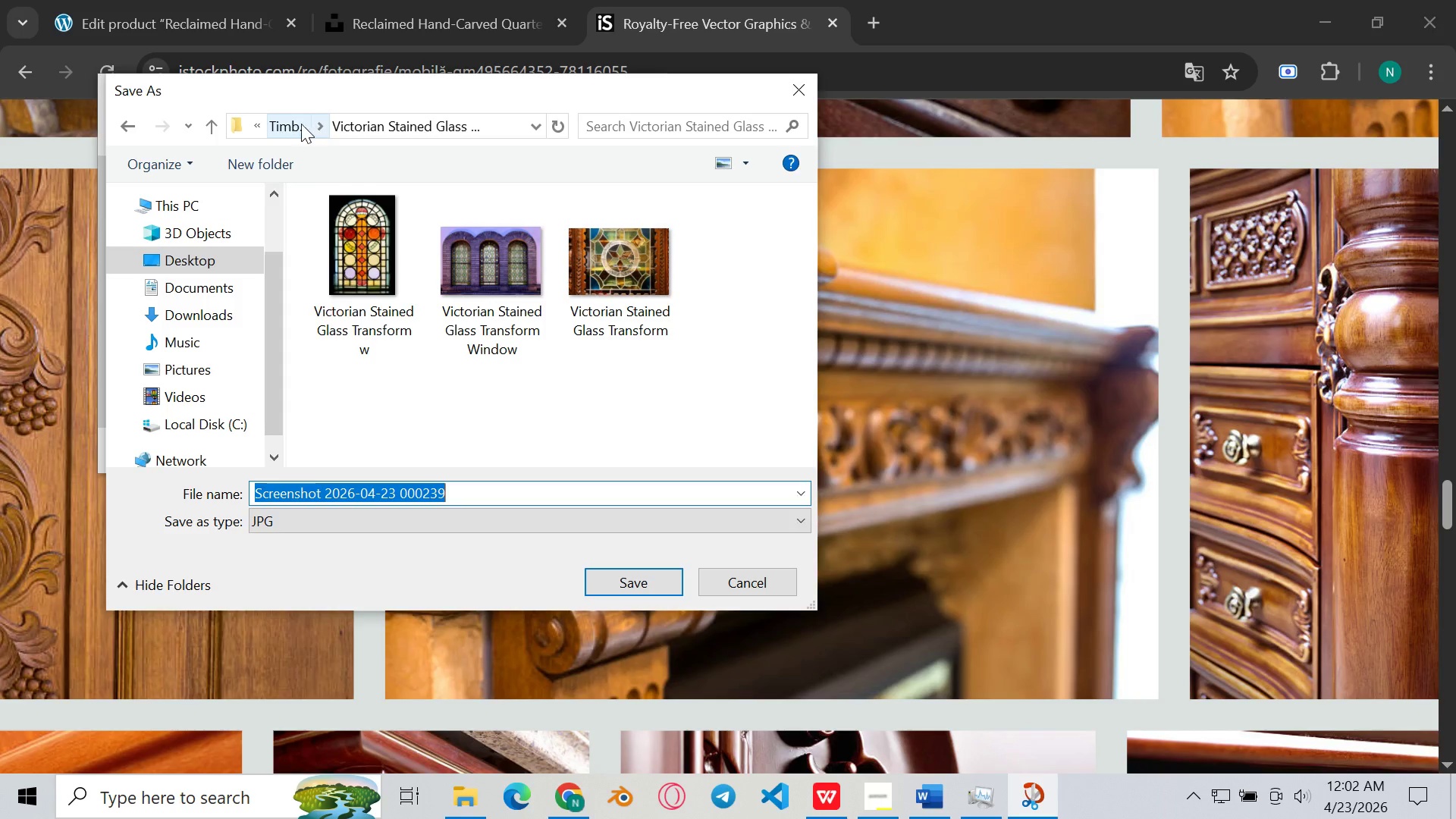 
left_click([286, 121])
 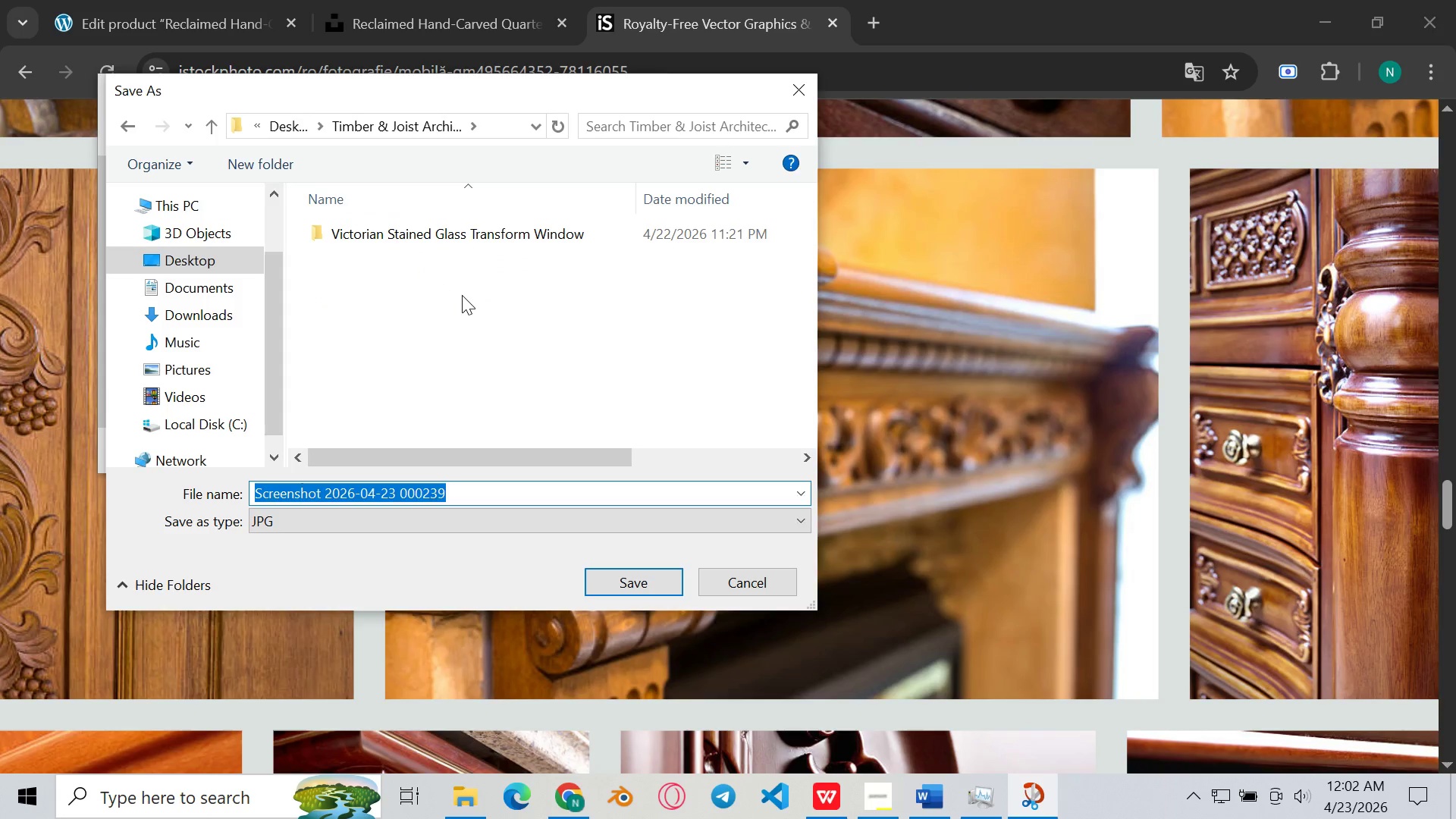 
right_click([462, 295])
 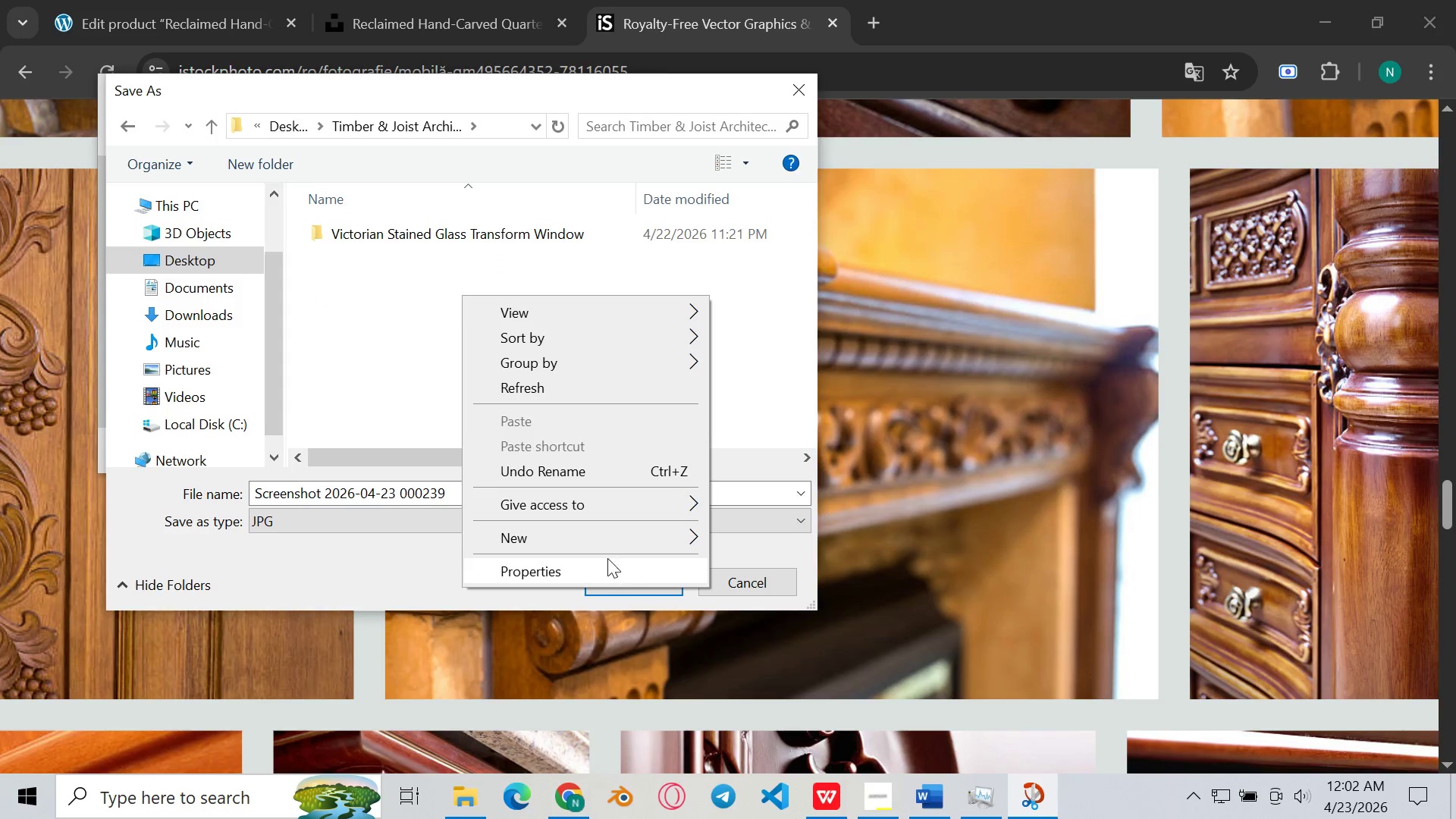 
left_click([610, 536])
 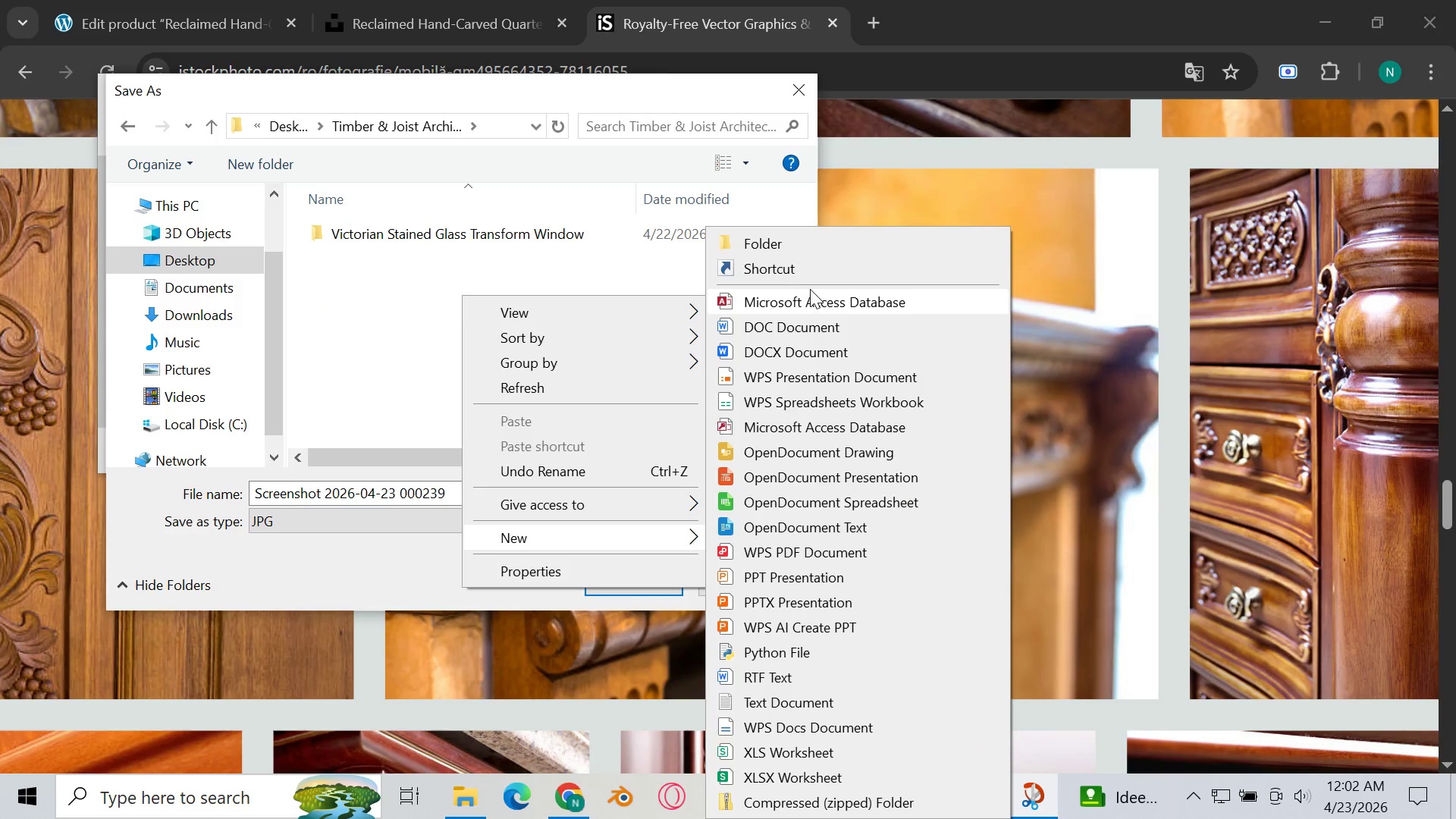 
left_click([775, 246])
 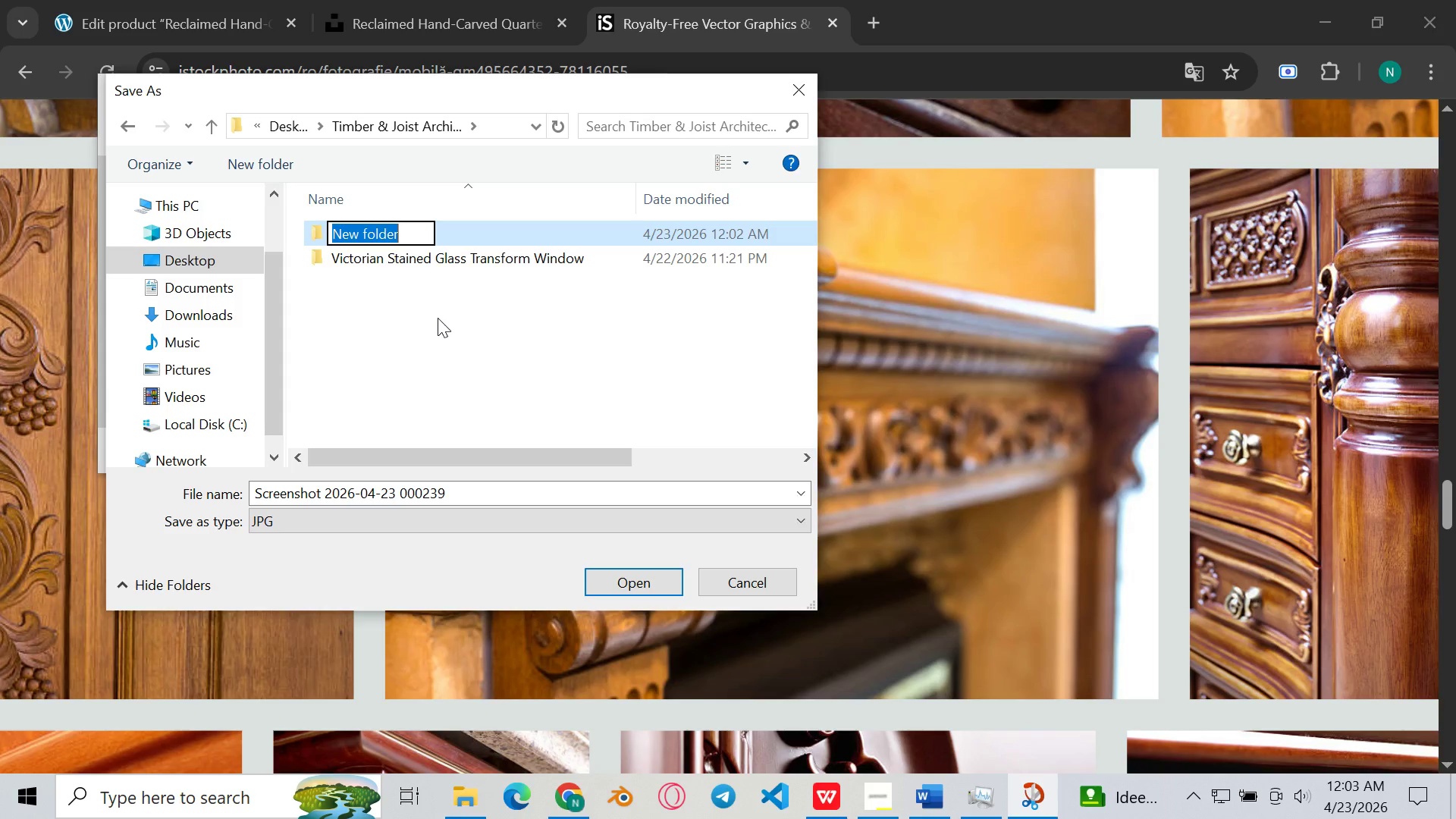 
wait(20.48)
 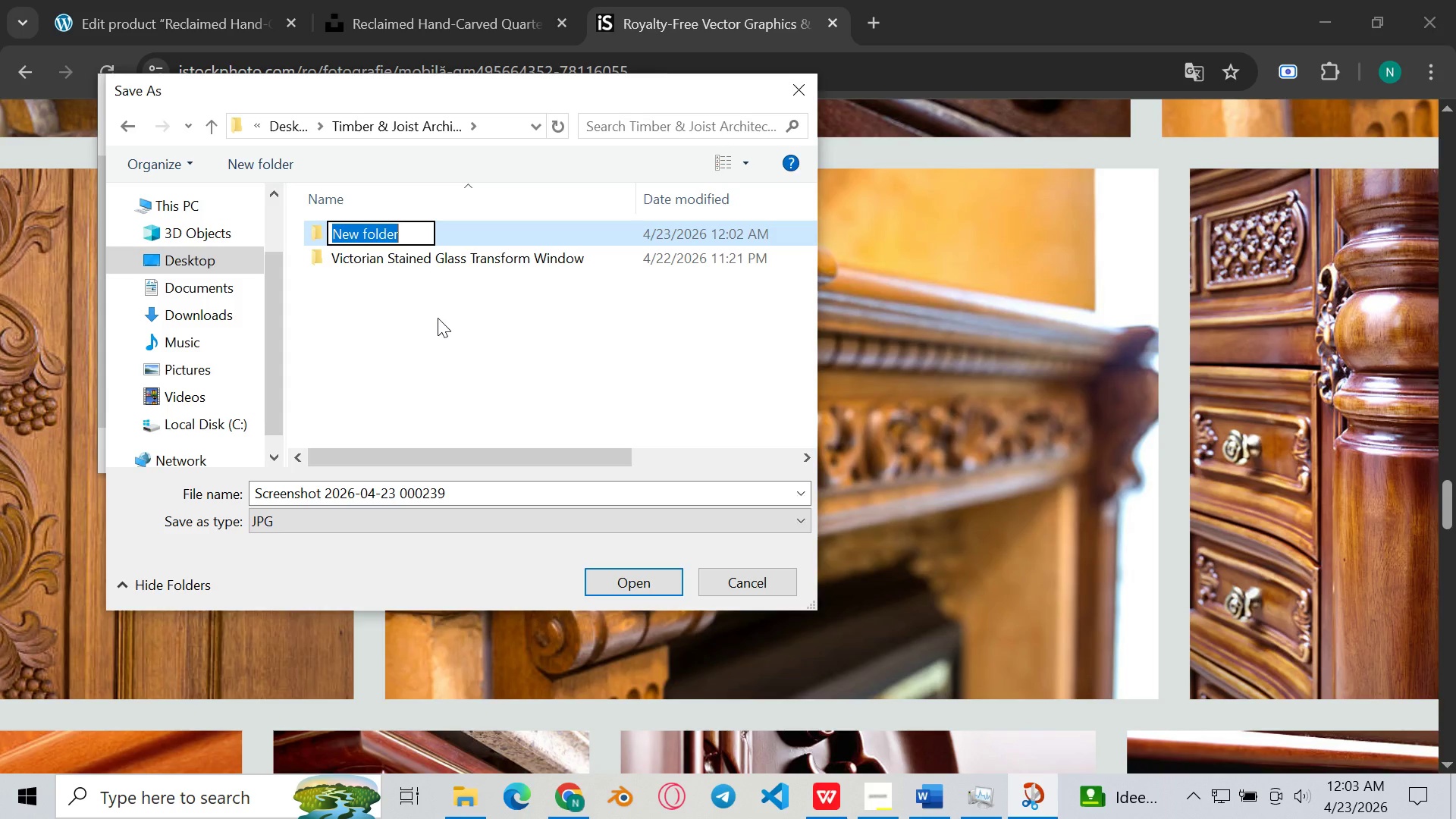 
type(RE)
key(Backspace)
type(eclaimed had)
key(Backspace)
type(nd-ce)
key(Backspace)
type(arved )
 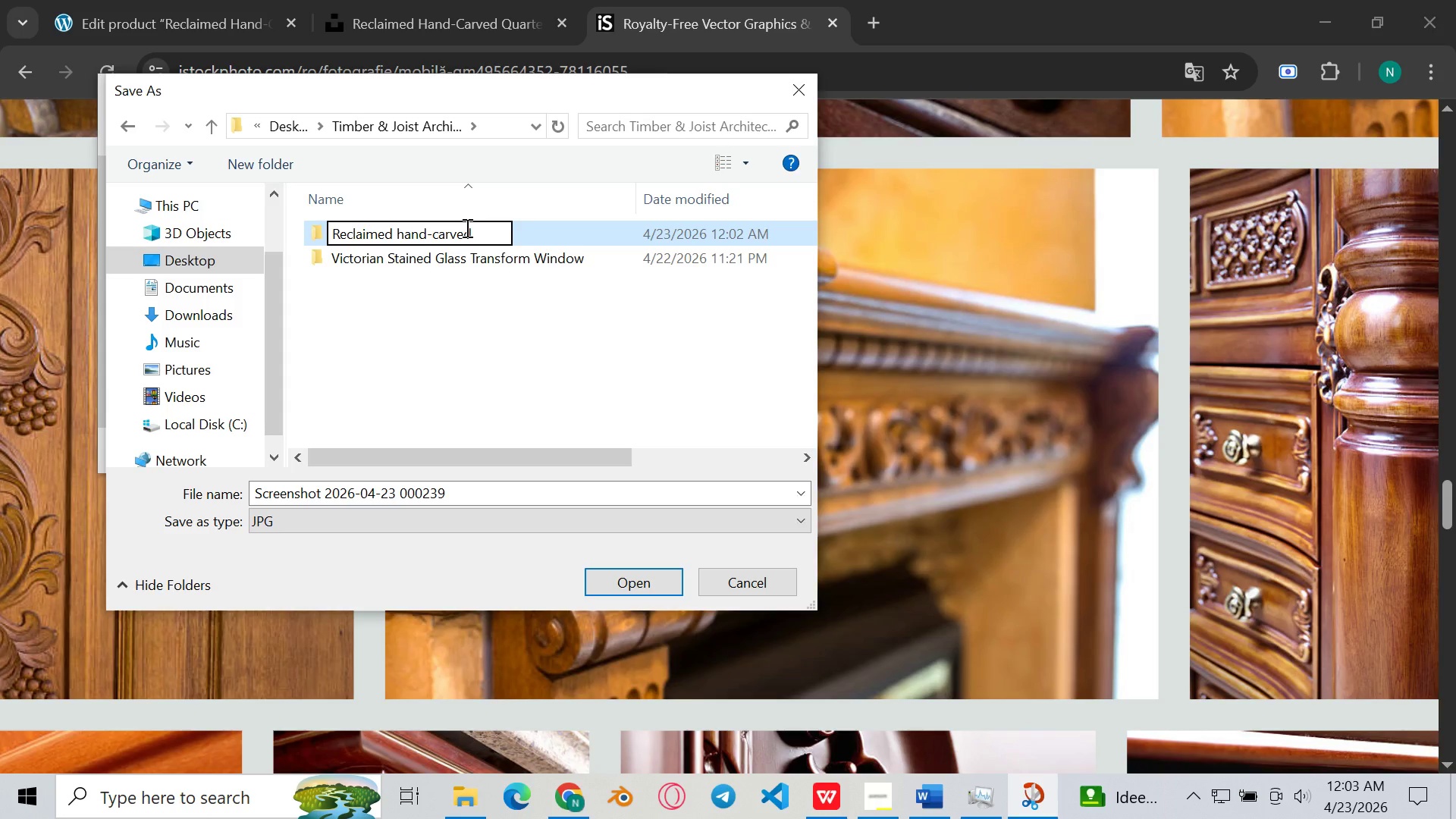 
wait(16.06)
 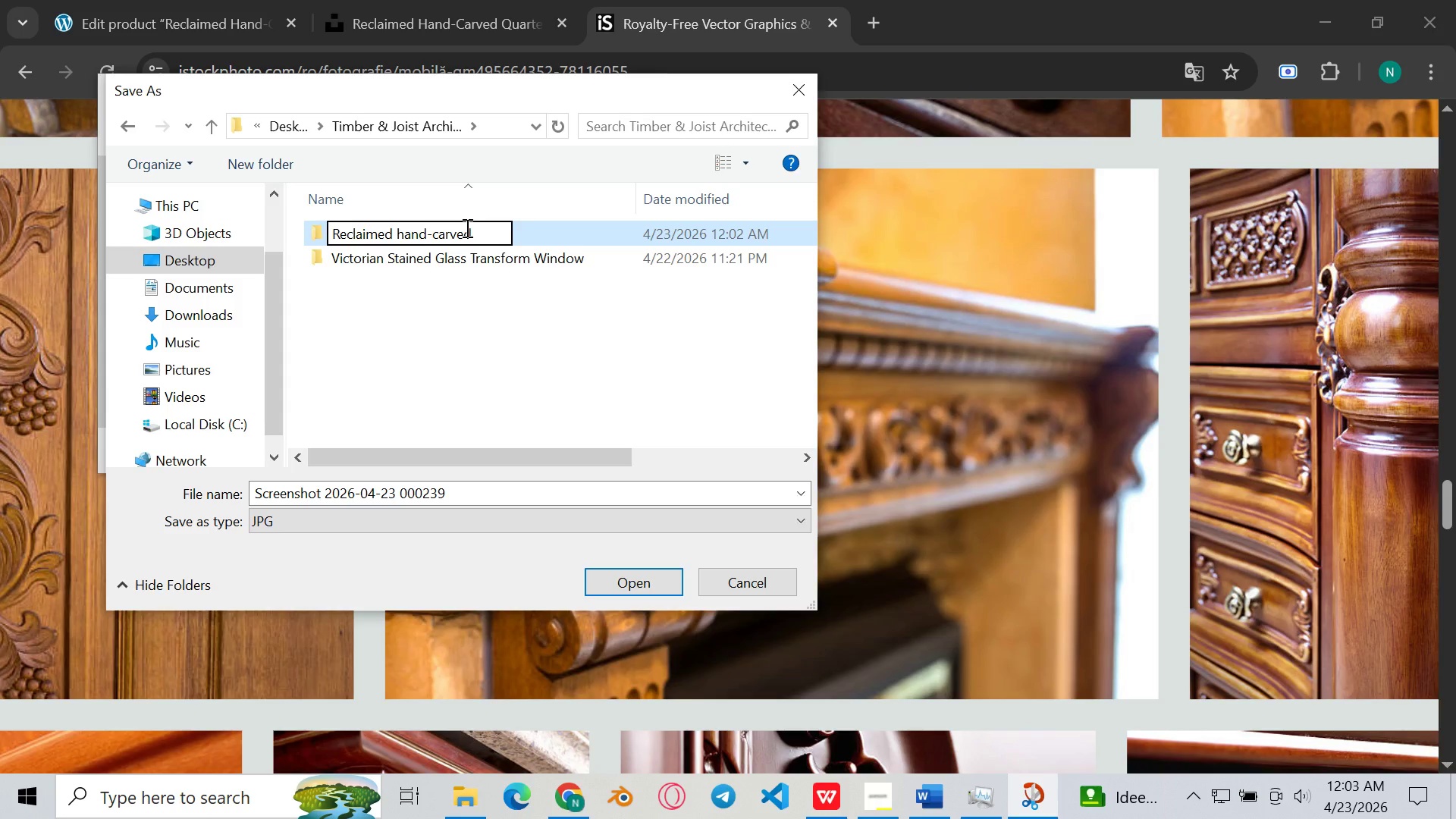 
left_click_drag(start_coordinate=[397, 231], to_coordinate=[312, 230])
 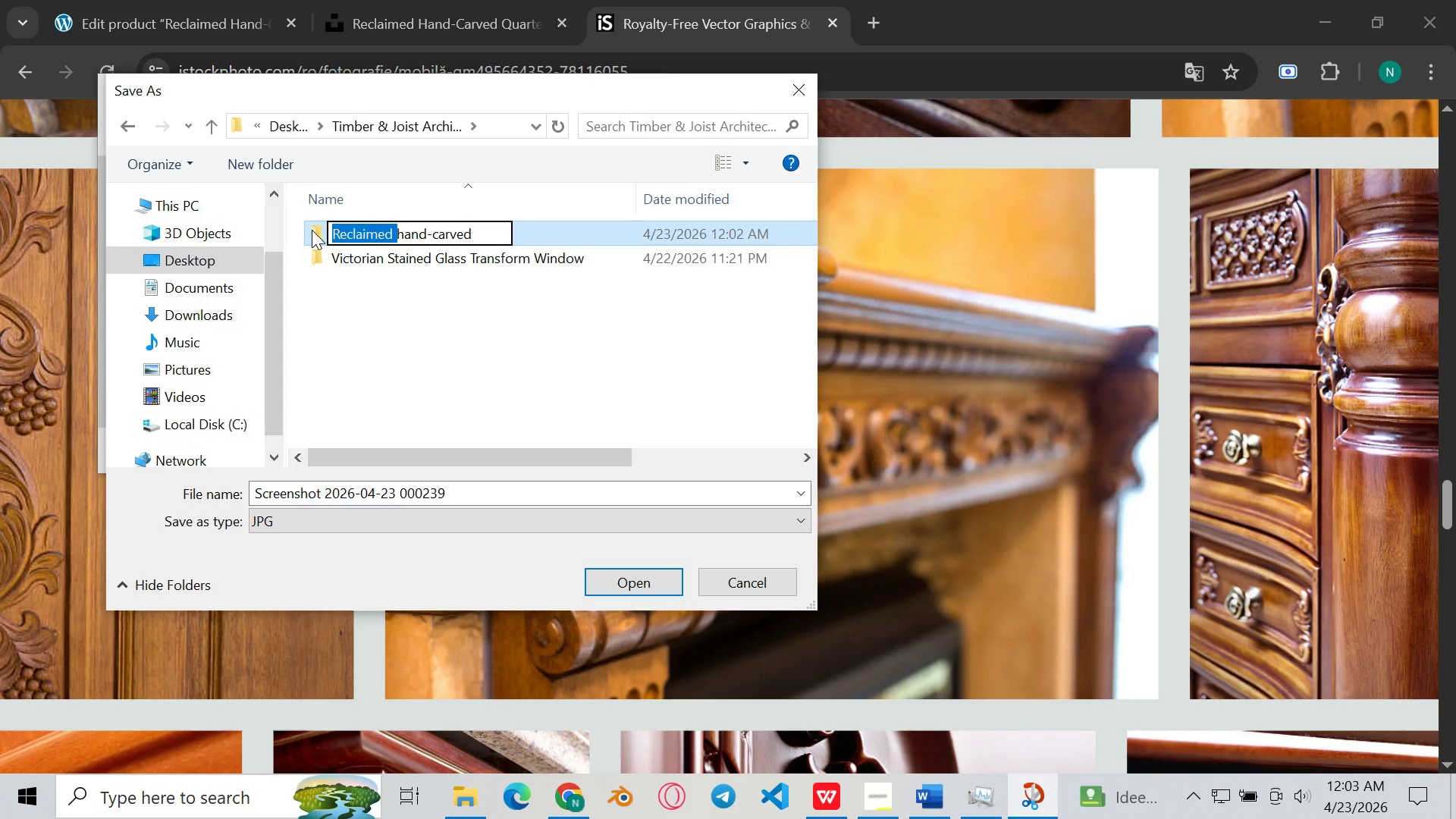 
key(Backspace)
 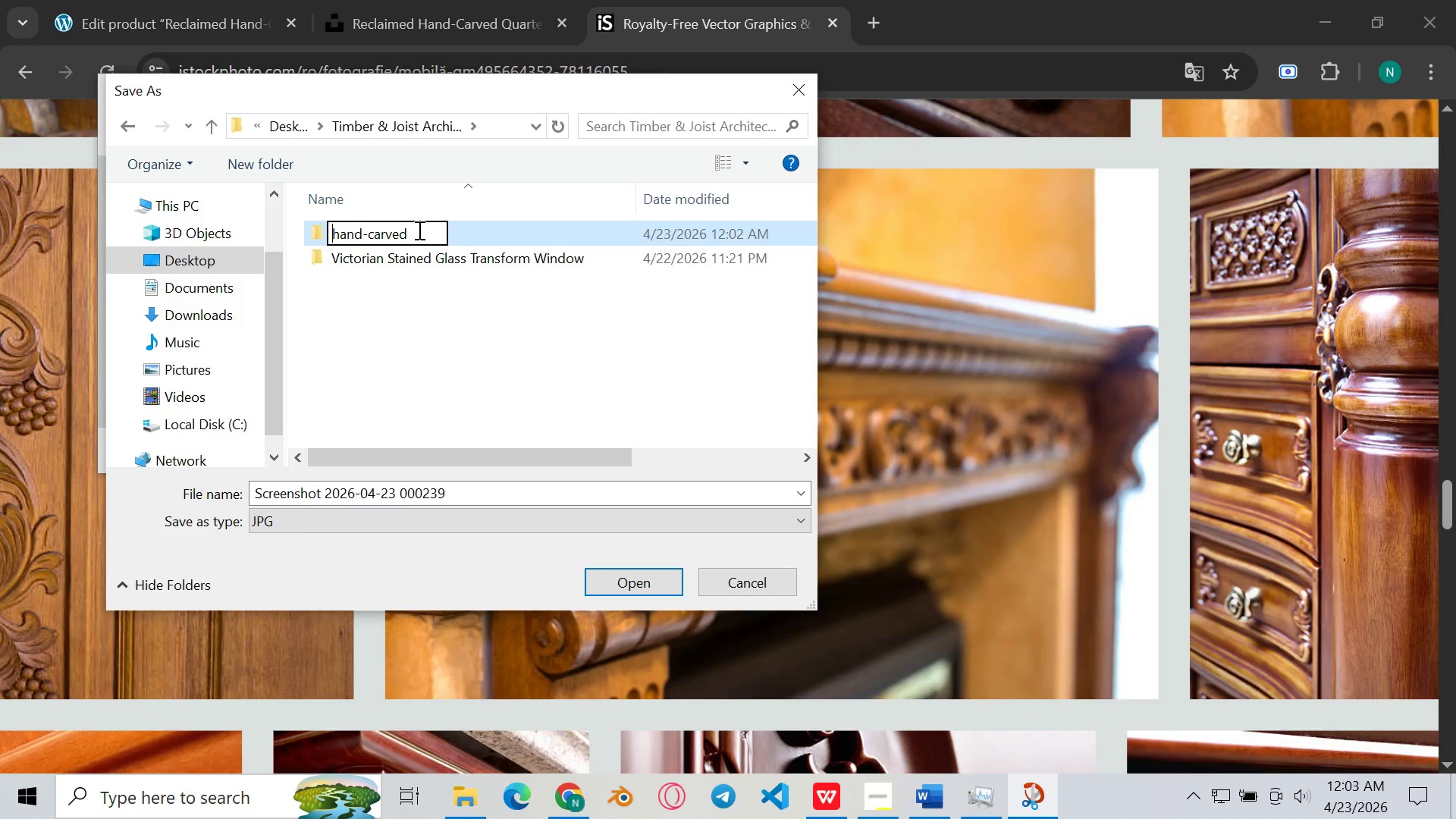 
left_click([419, 230])
 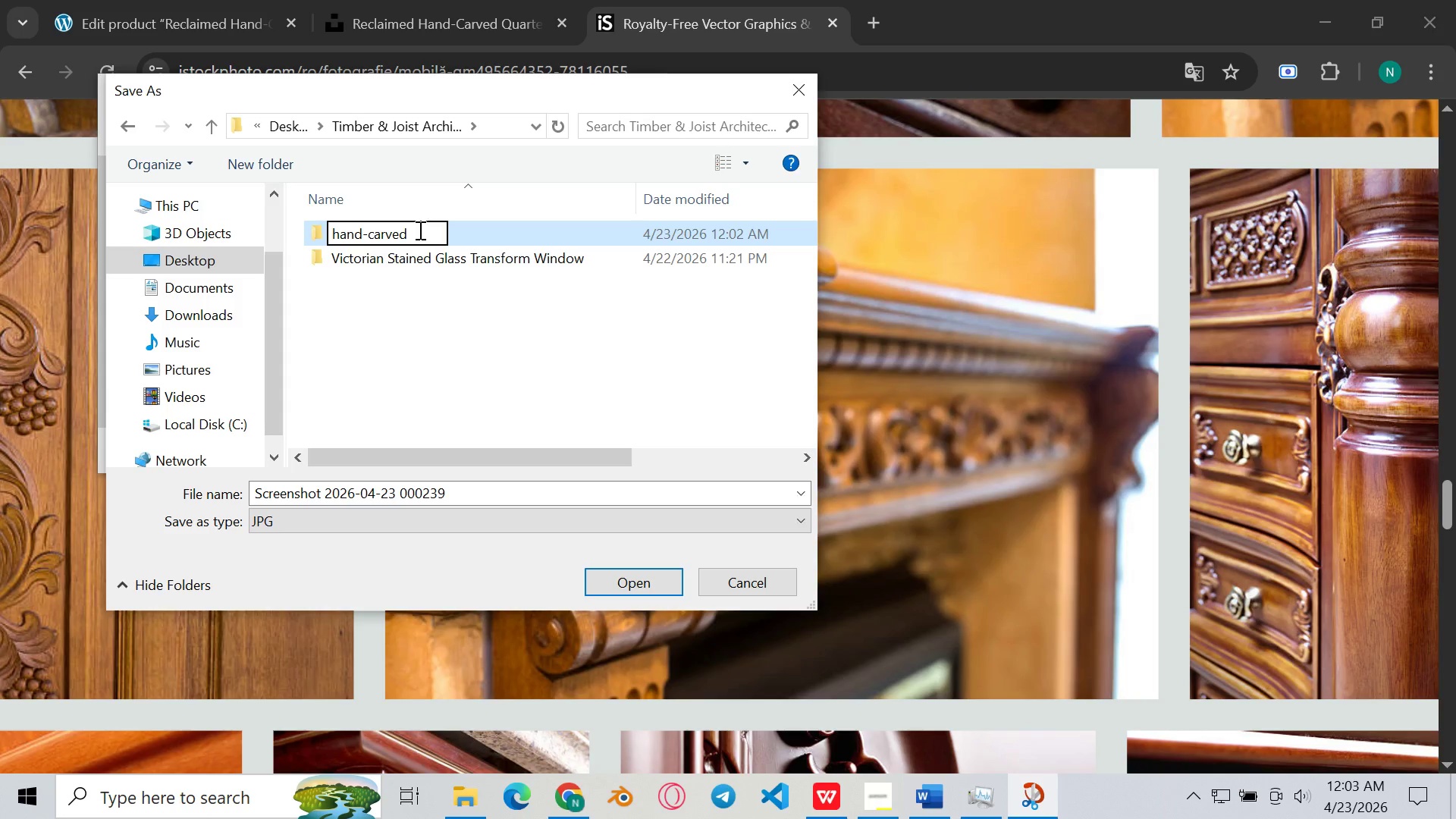 
type(quarter)
 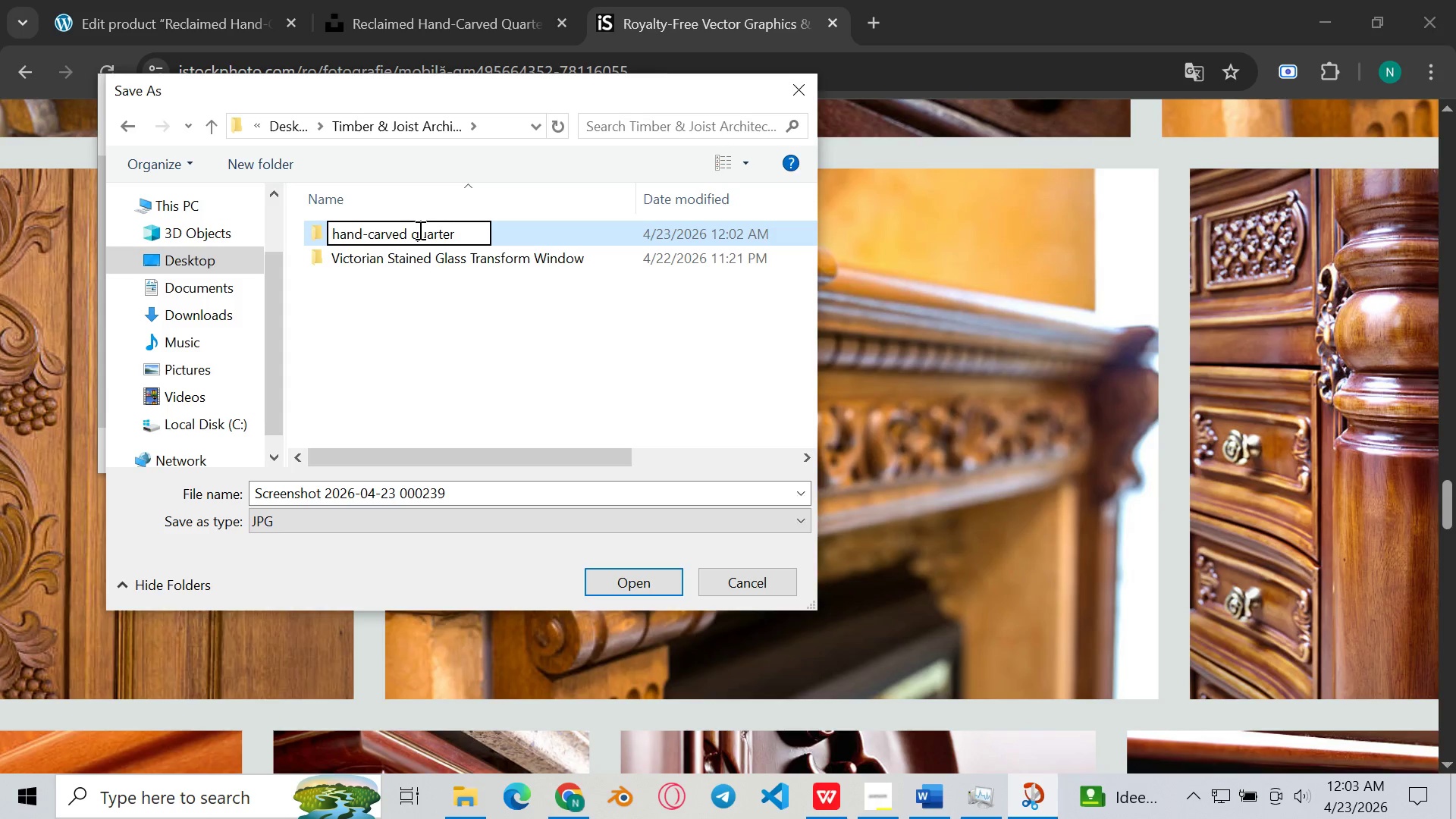 
key(Enter)
 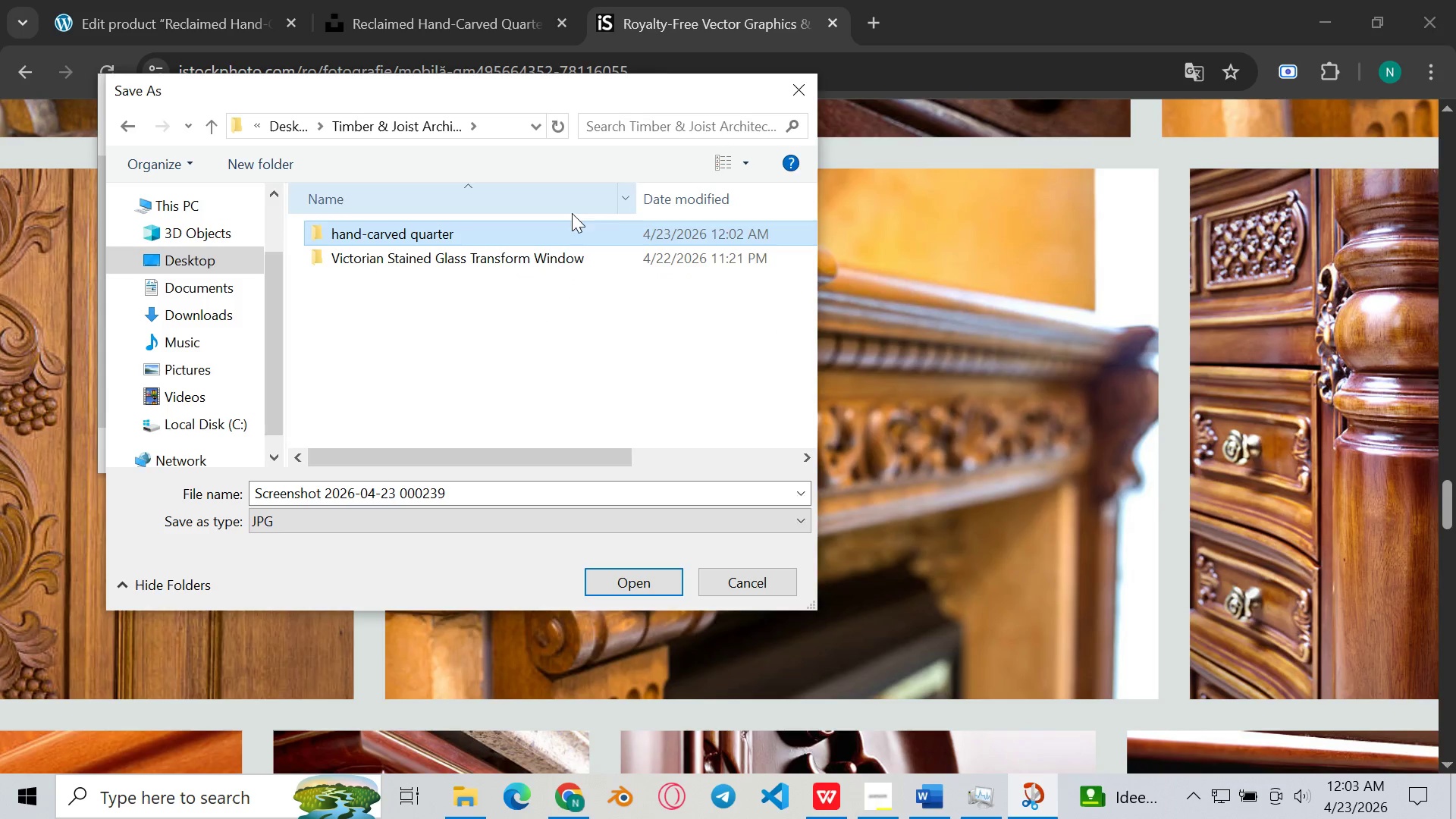 
double_click([551, 229])
 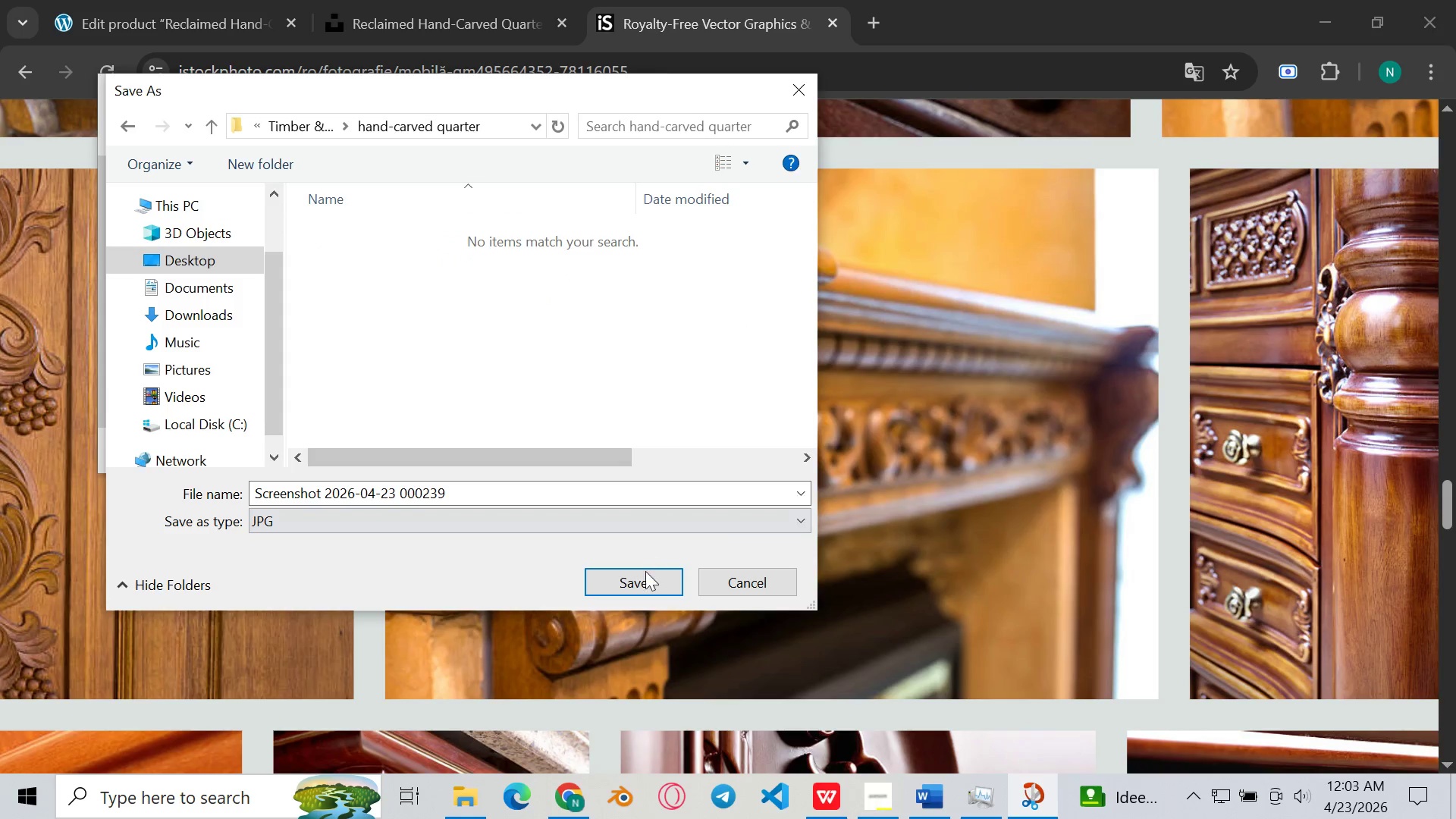 
left_click([642, 575])
 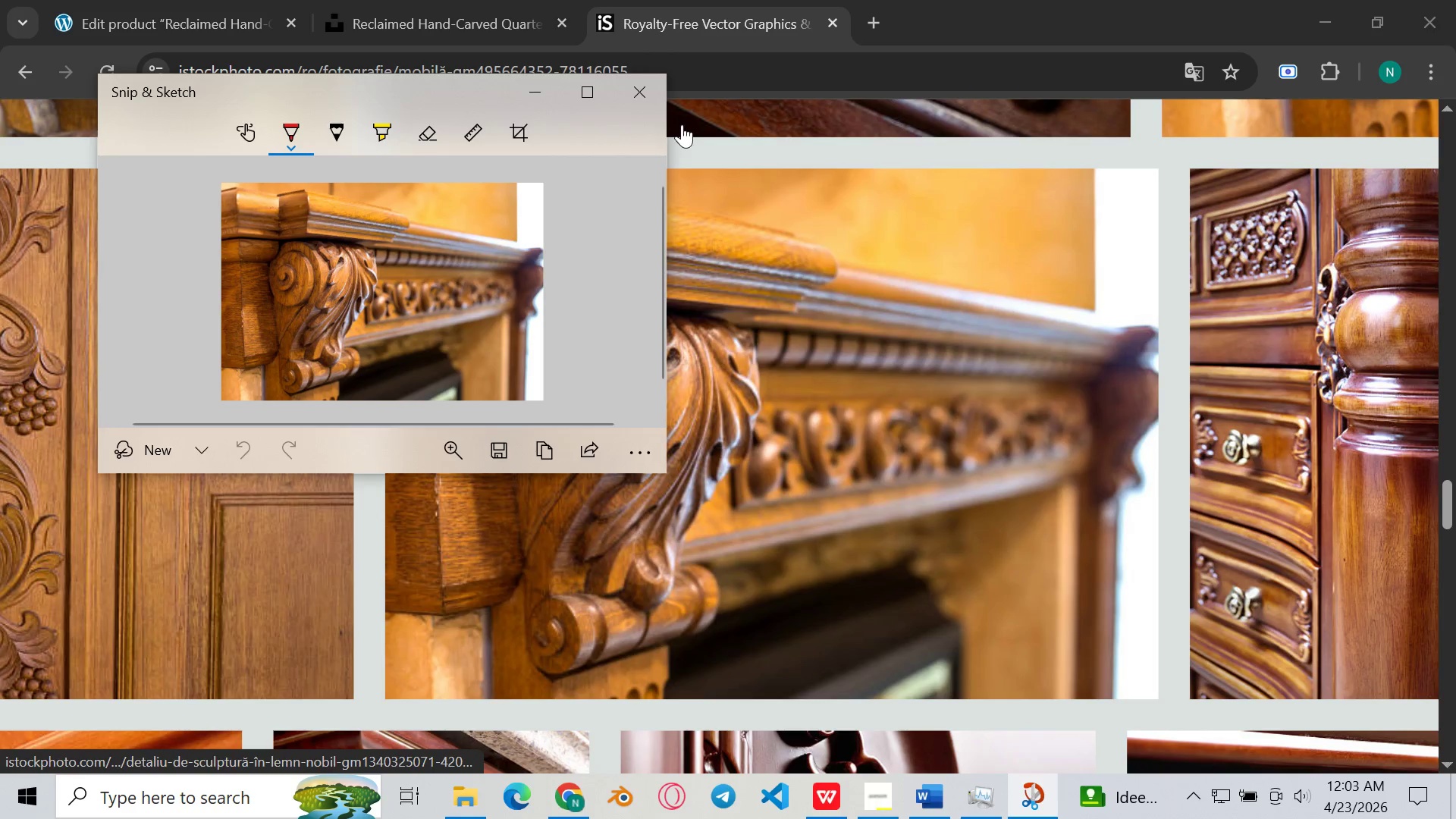 
left_click([662, 101])
 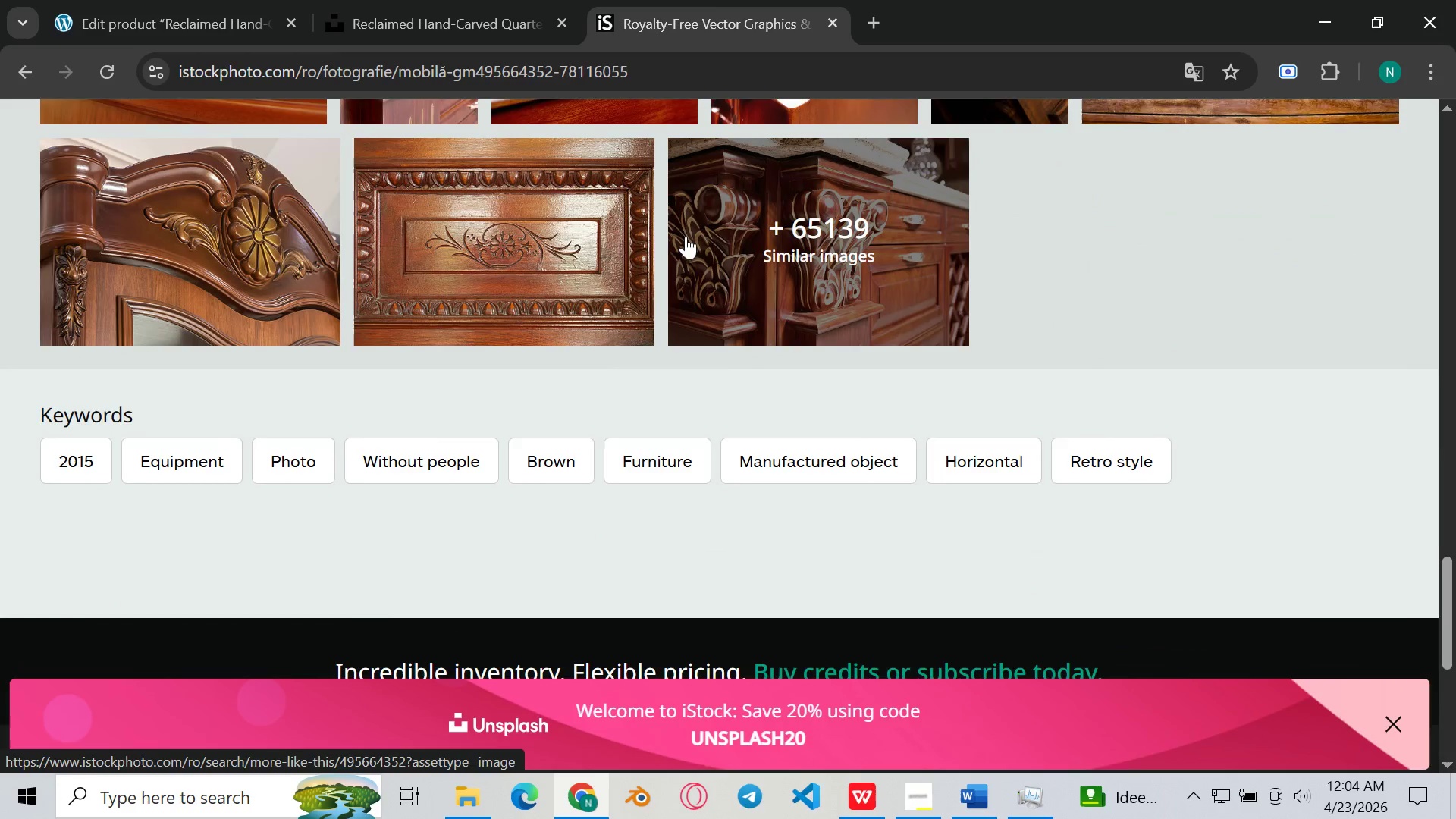 
mouse_move([392, 181])
 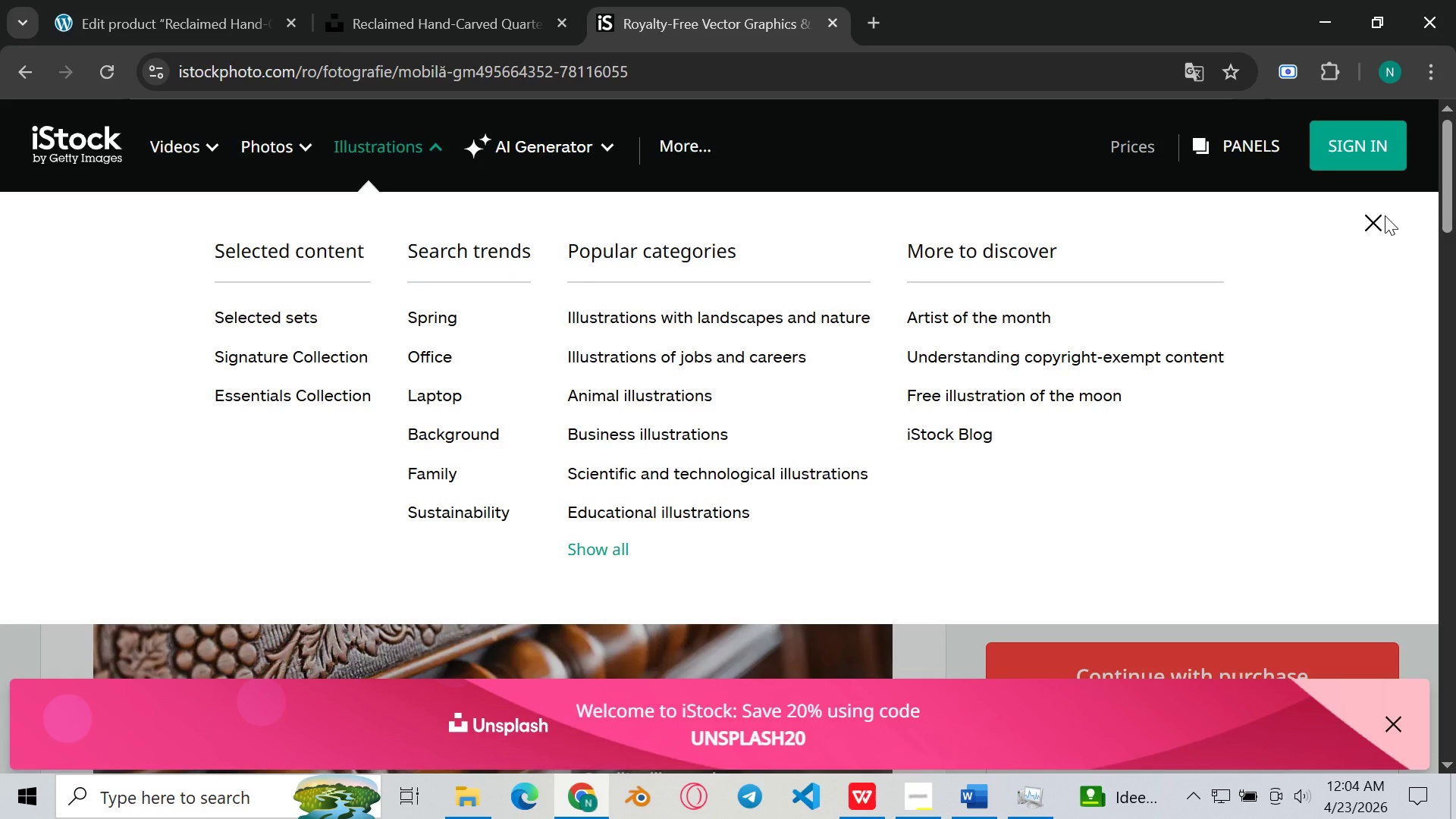 
left_click([1385, 215])
 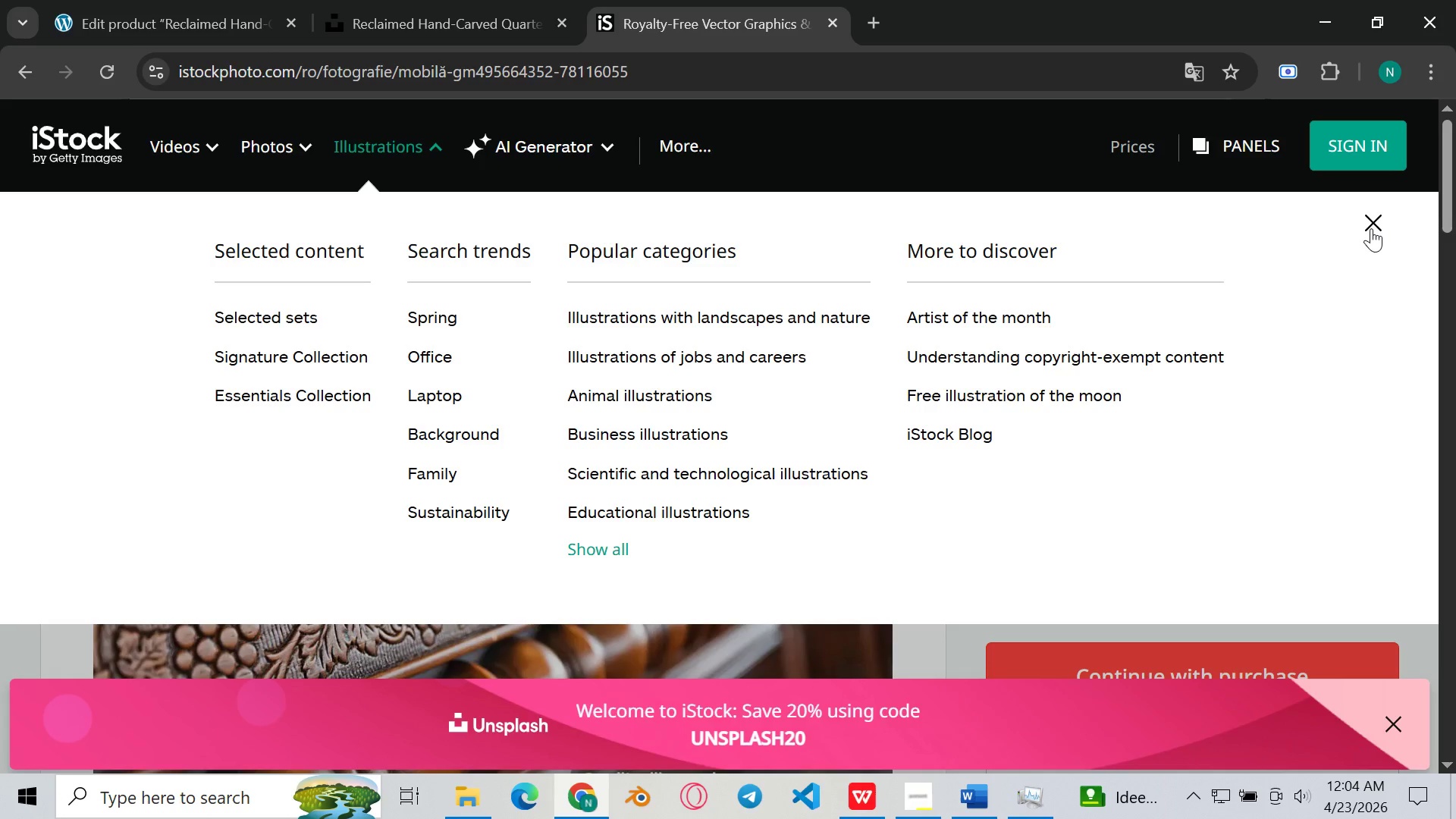 
left_click([1371, 228])
 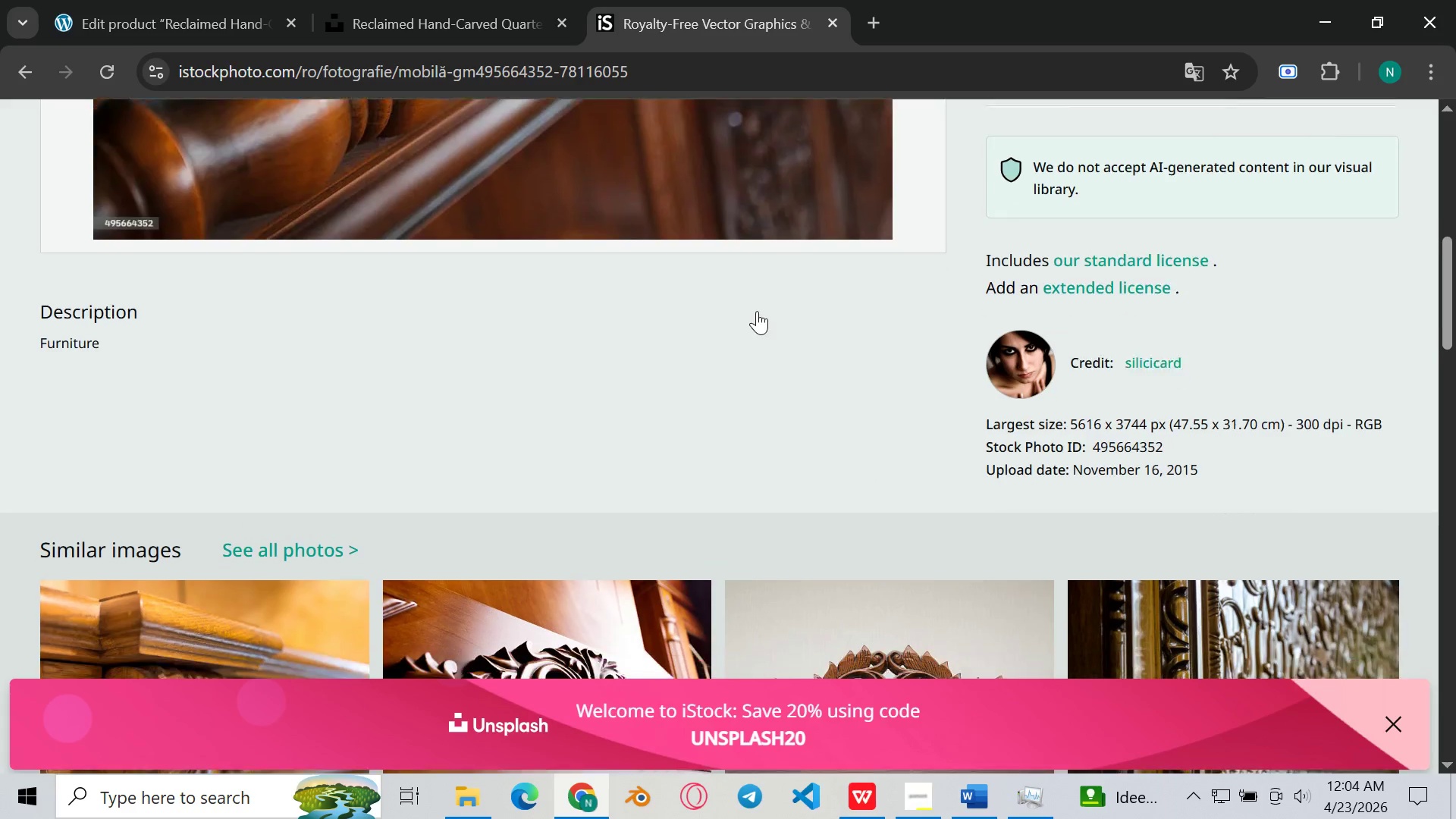 
left_click([495, 0])
 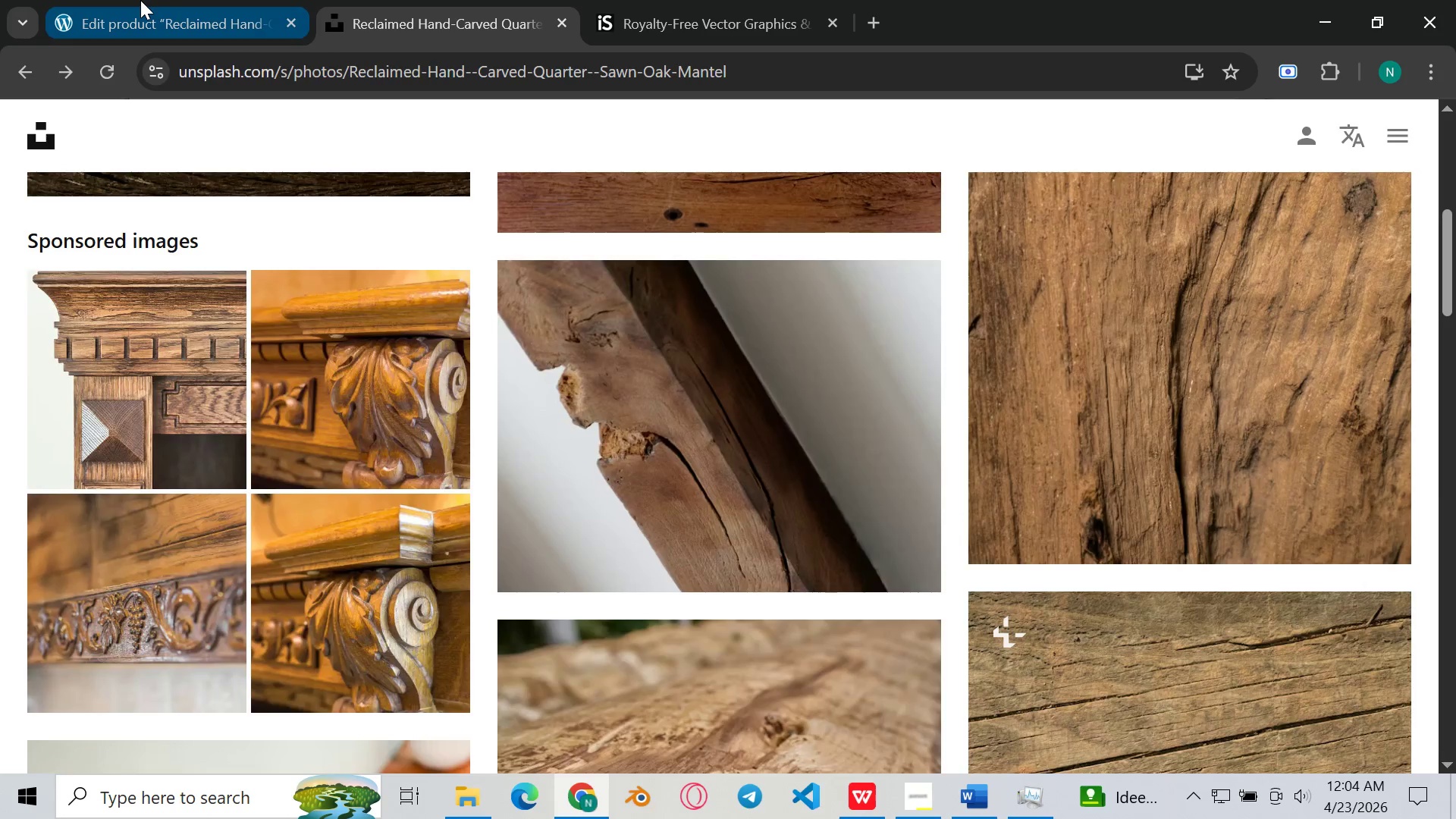 
left_click([140, 0])
 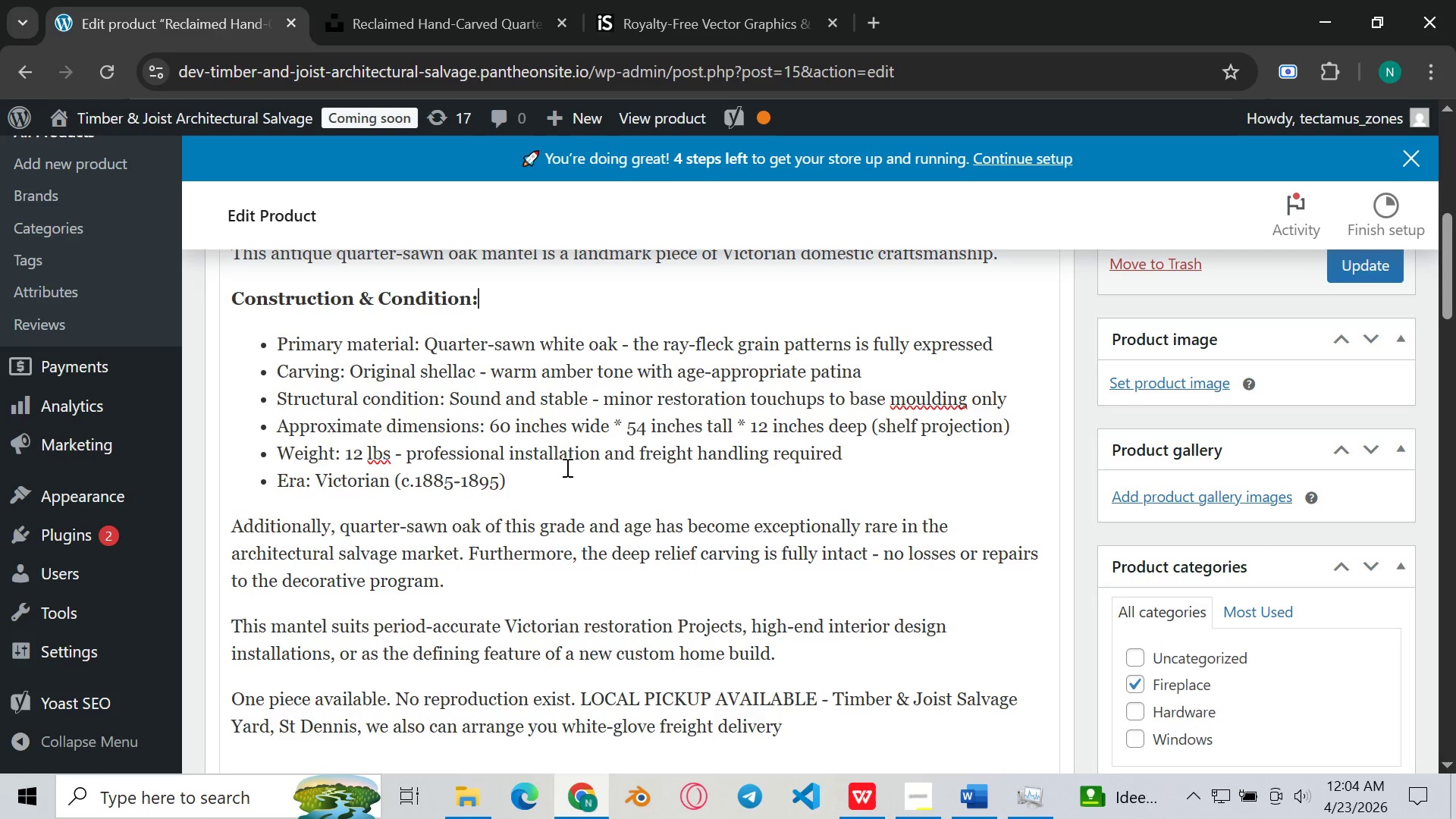 
wait(13.92)
 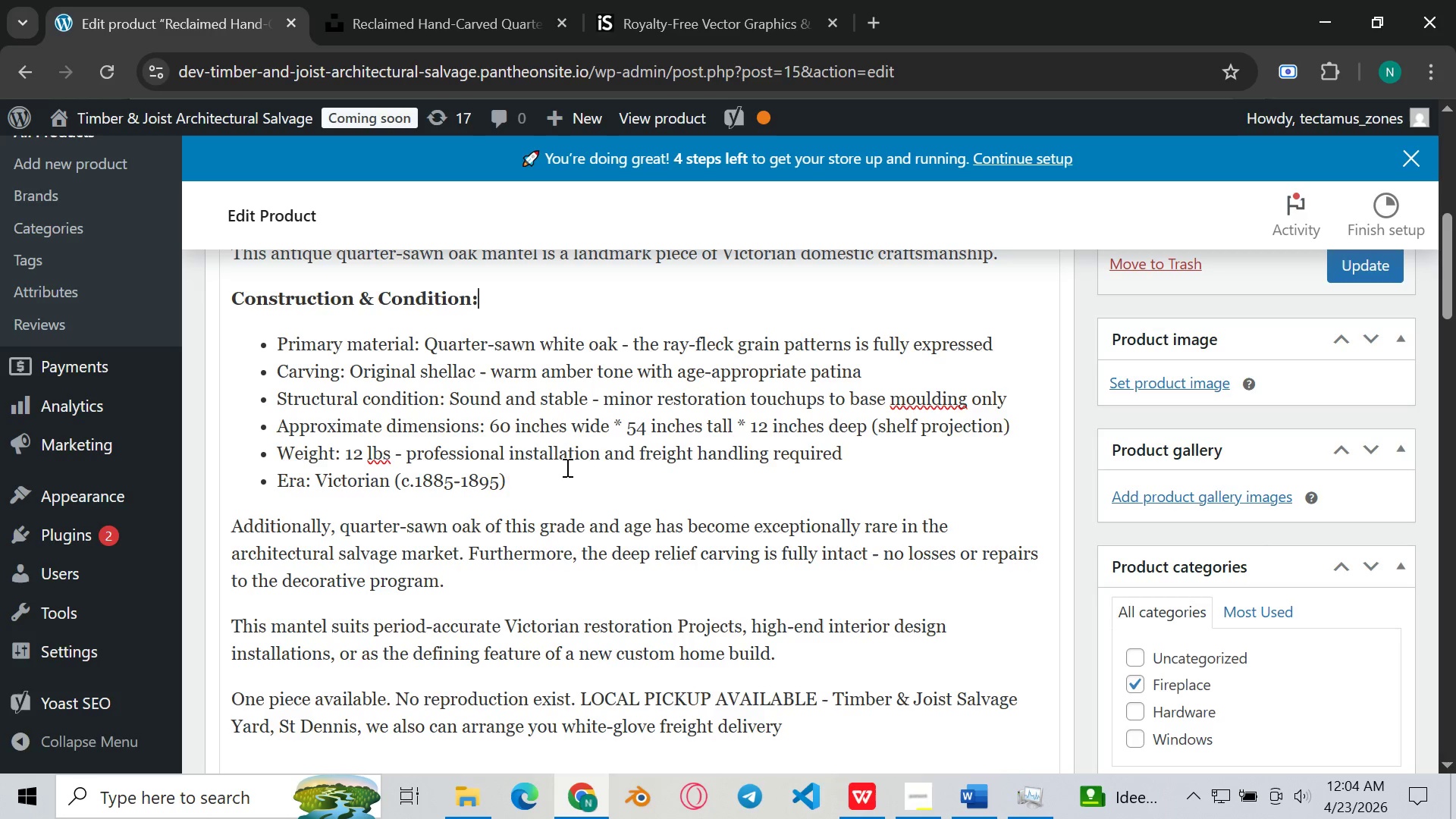 
left_click([590, 444])
 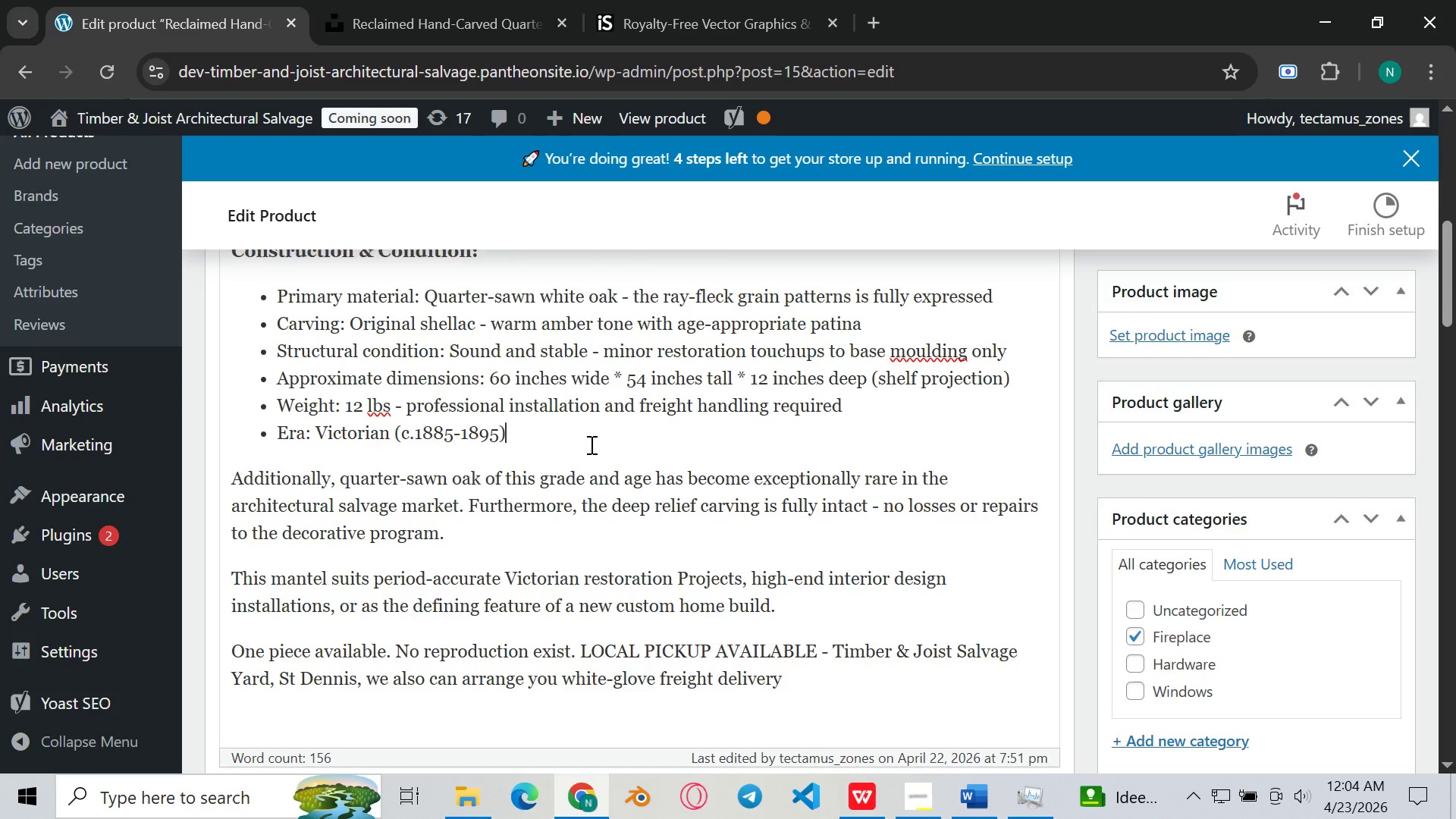 
left_click([612, 472])
 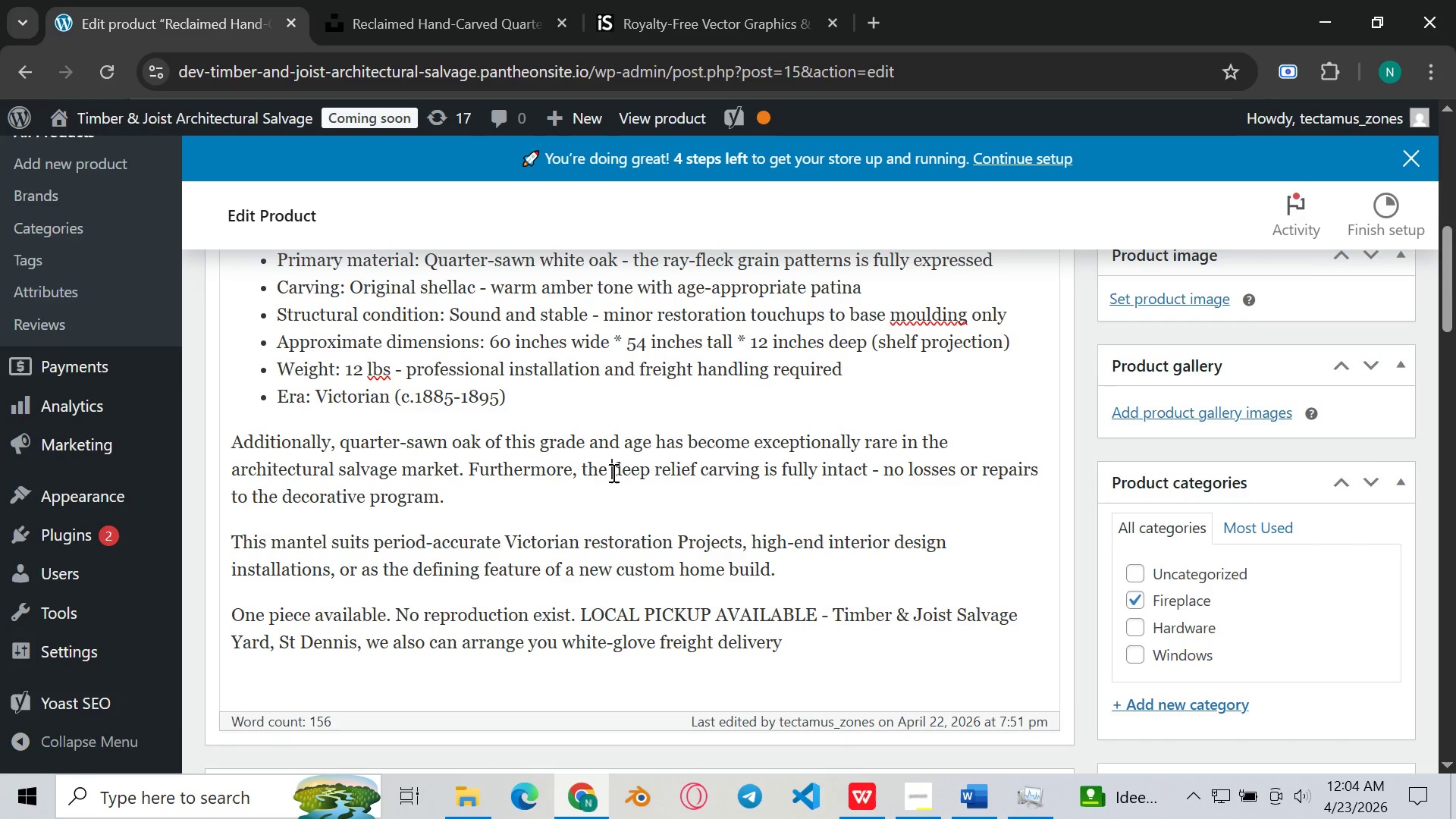 
wait(8.33)
 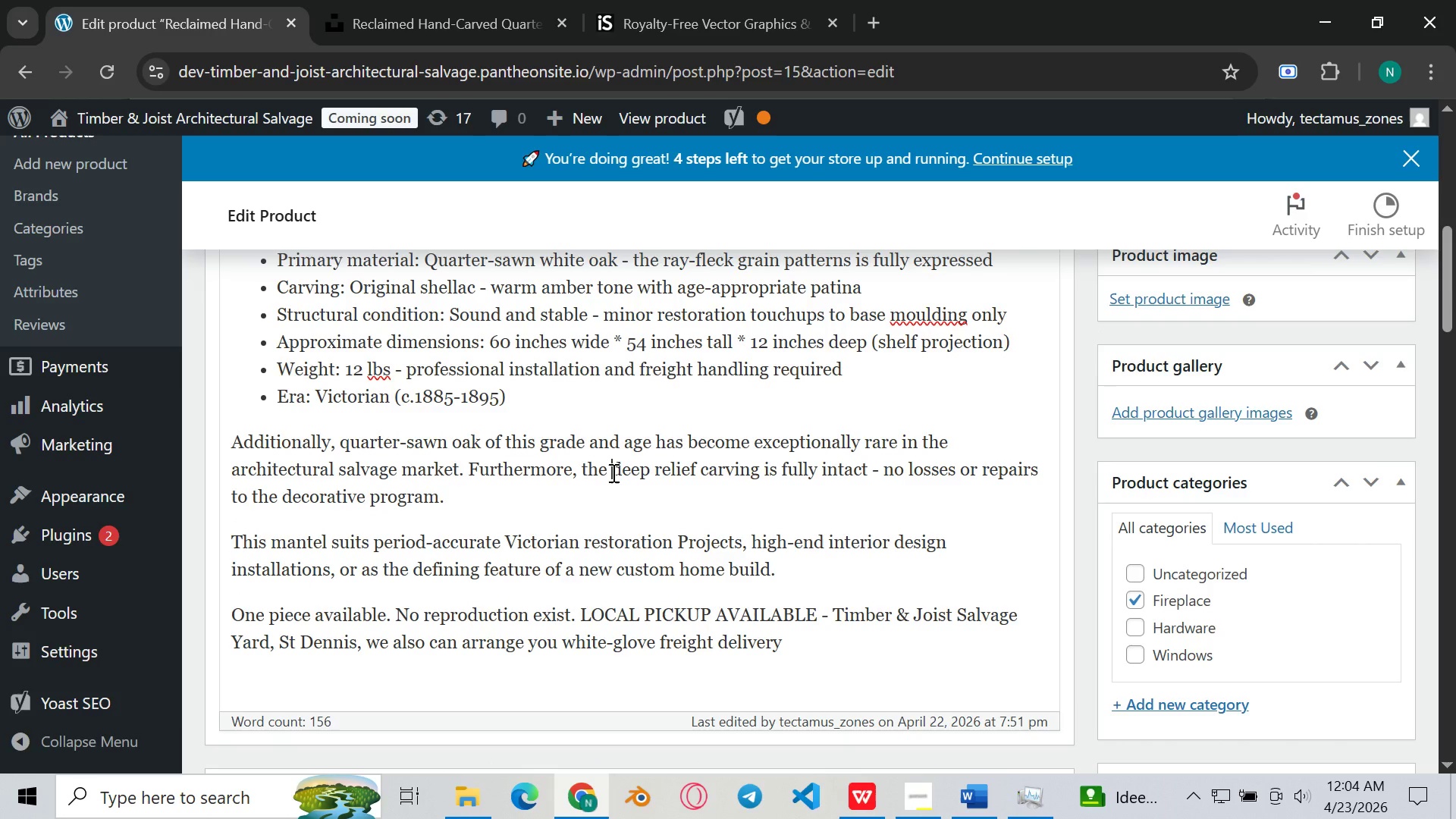 
left_click([1169, 302])
 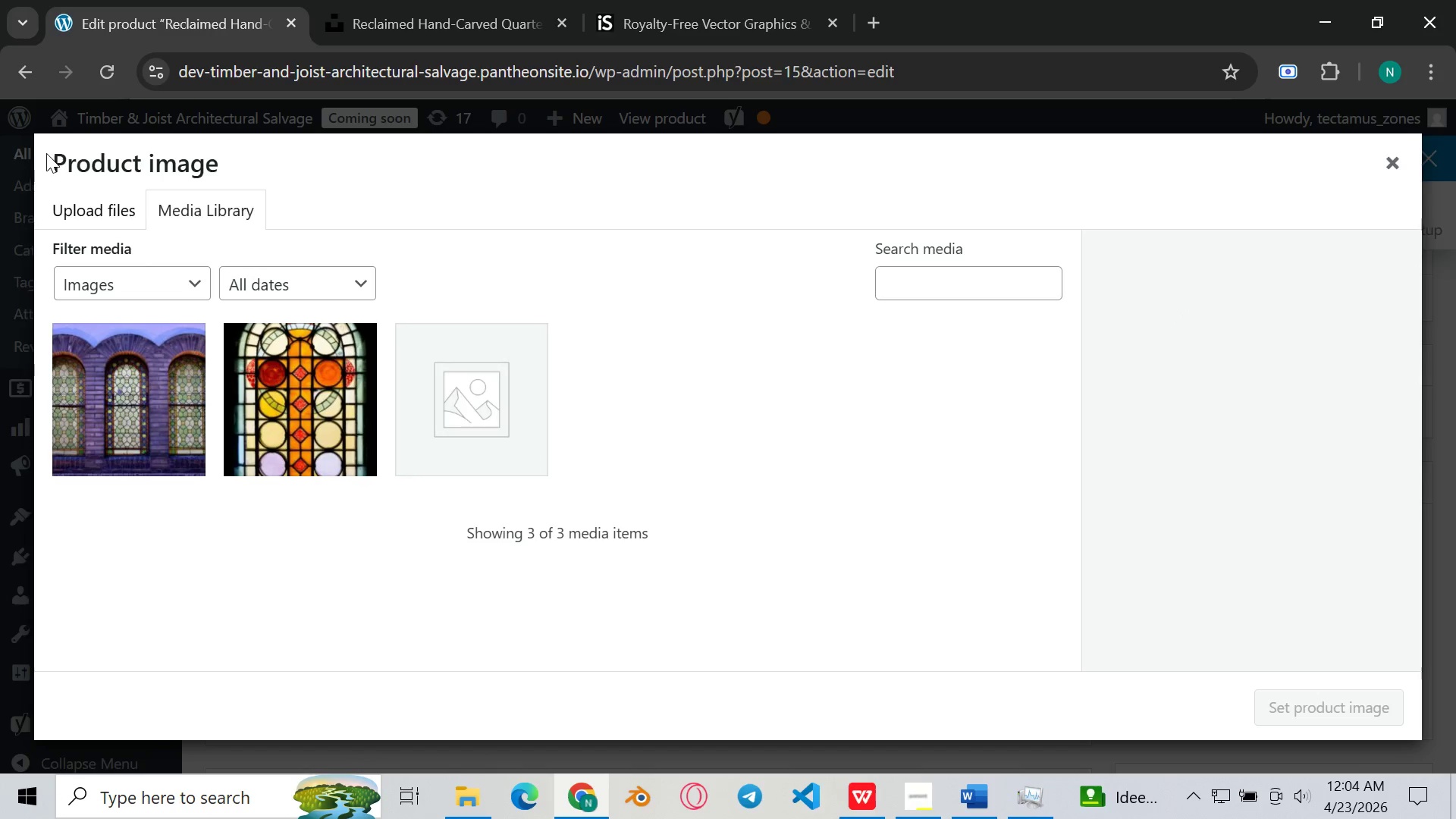 
wait(8.31)
 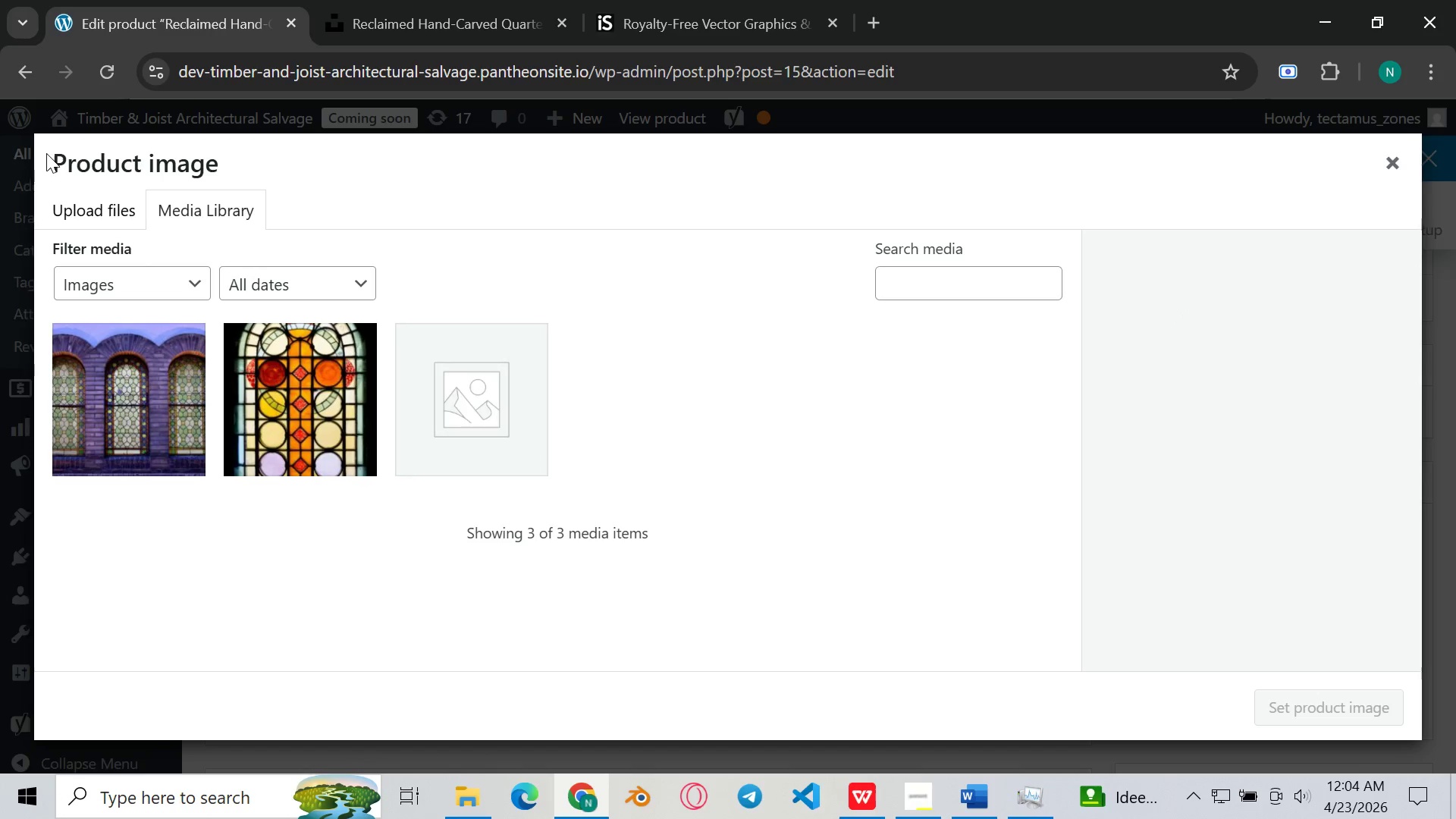 
left_click([701, 482])
 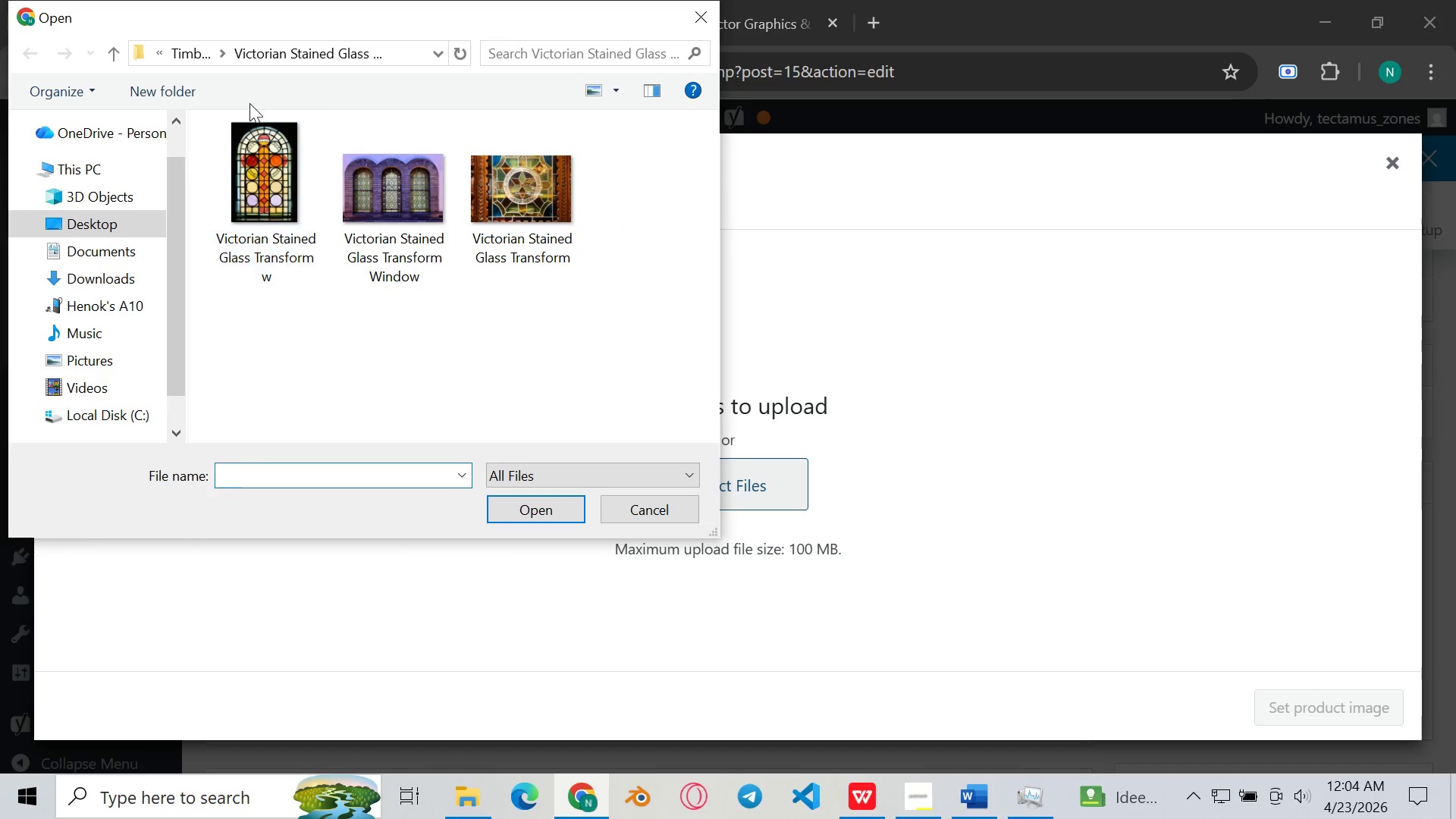 
left_click([192, 49])
 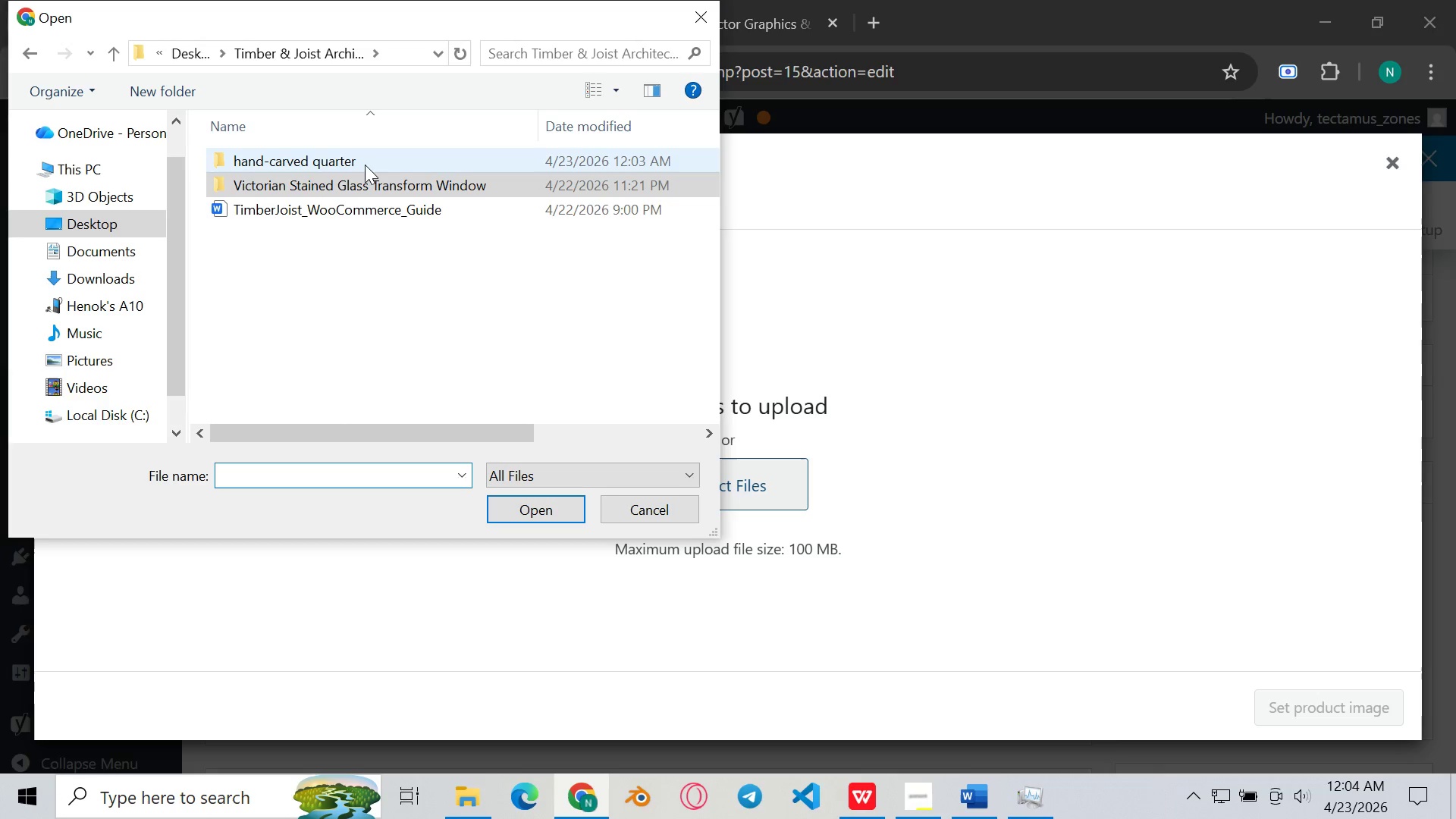 
double_click([365, 164])
 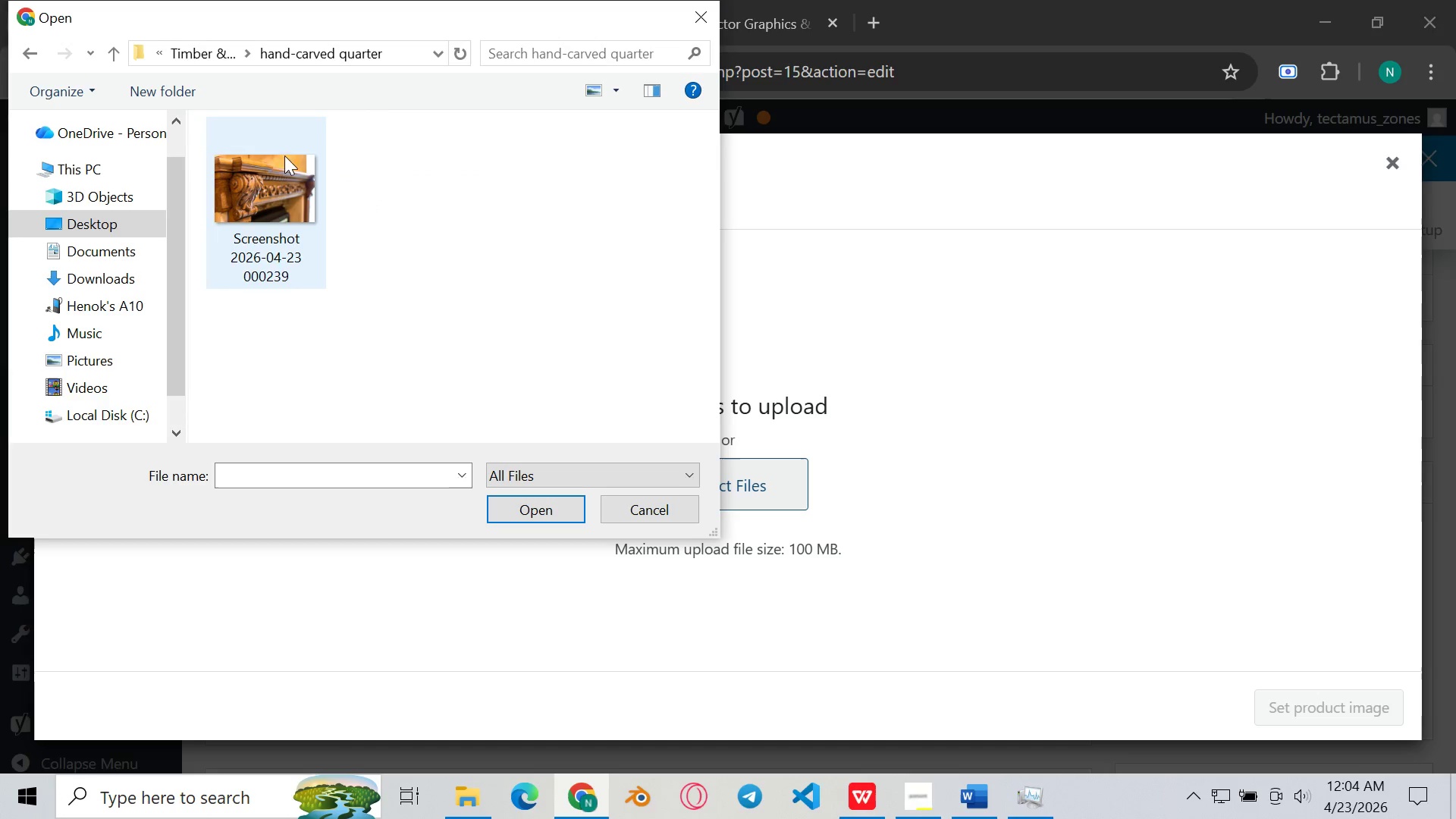 
left_click([293, 177])
 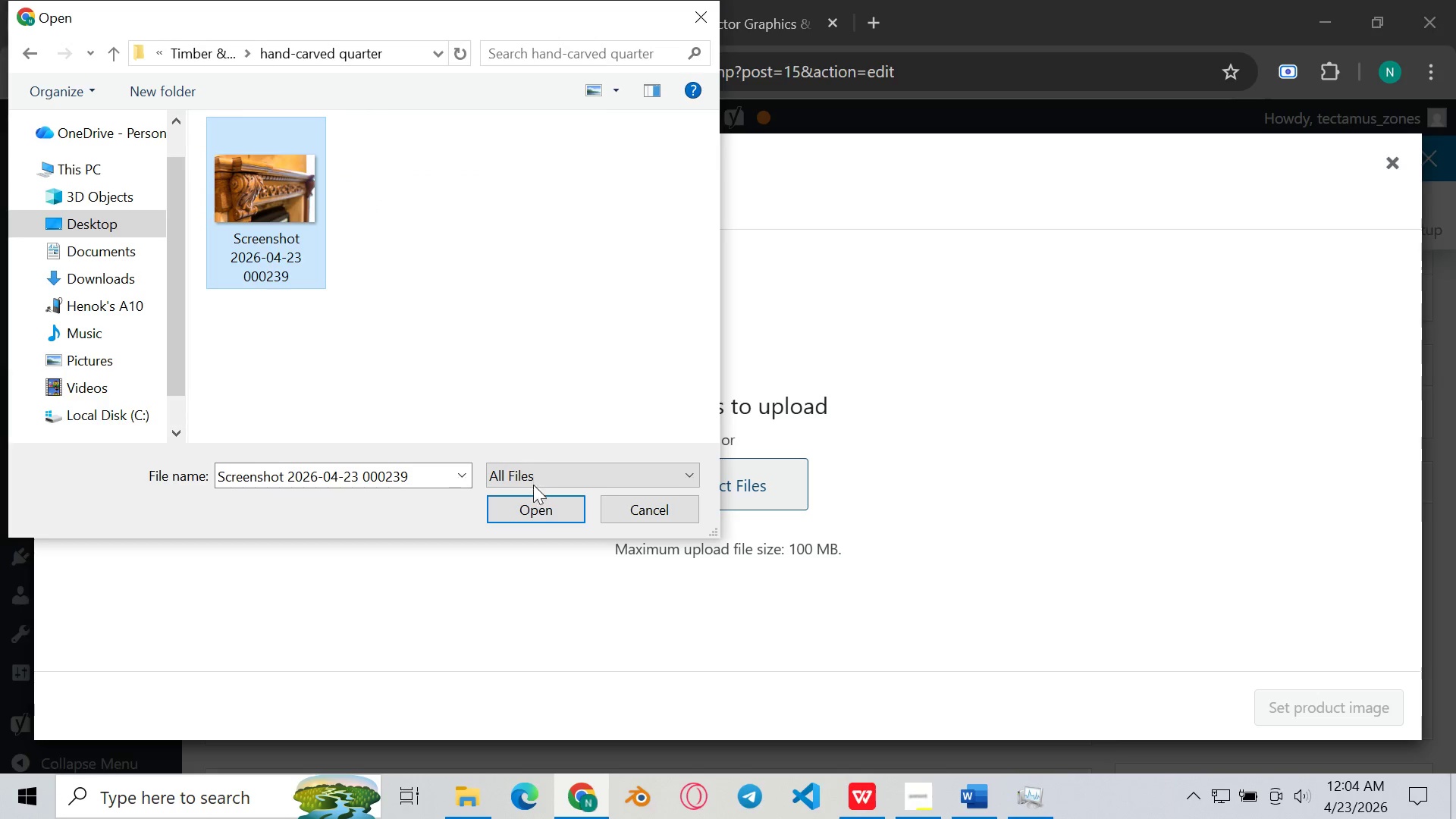 
left_click([537, 502])
 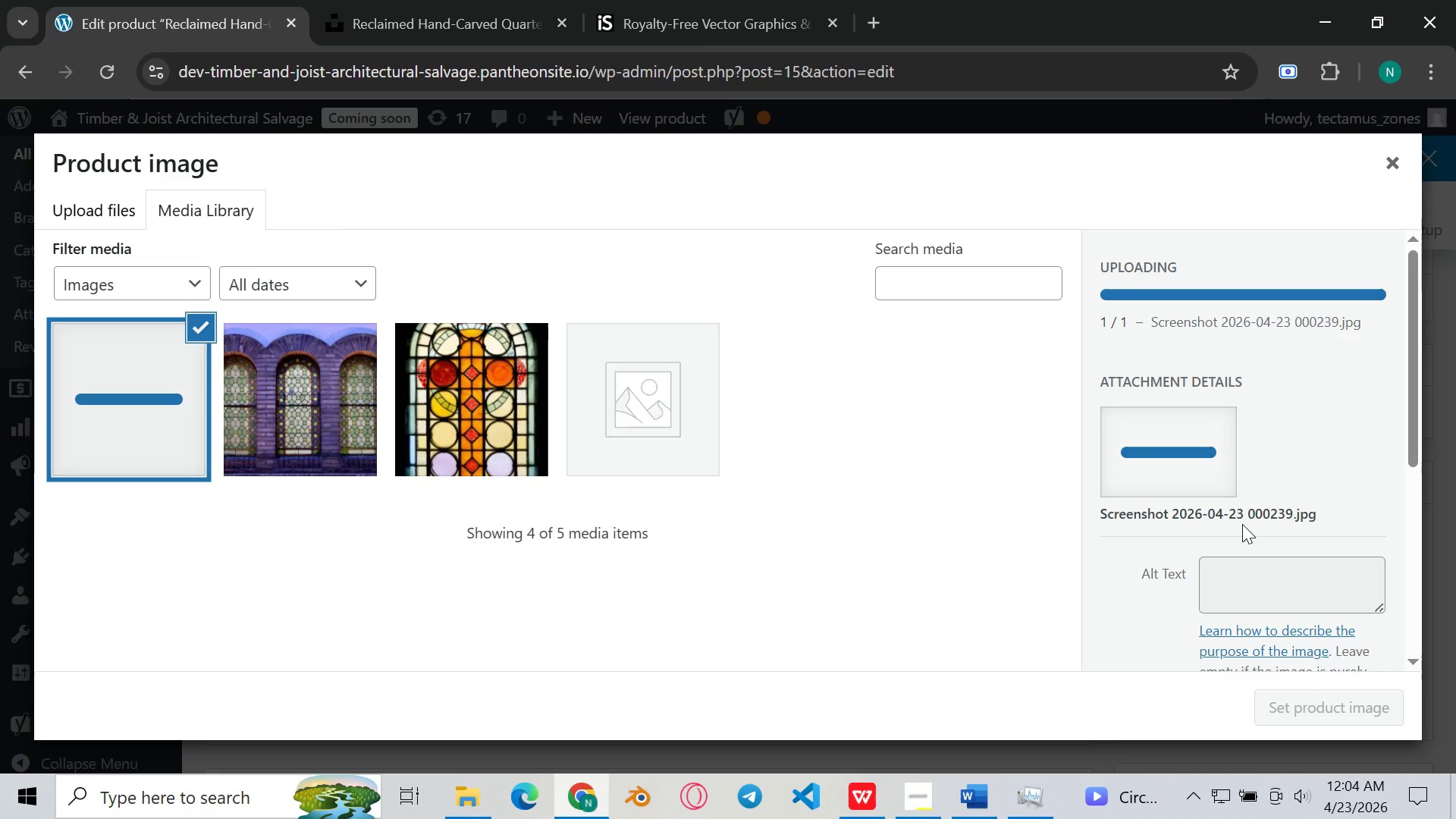 
scroll: coordinate [1242, 524], scroll_direction: down, amount: 3.0
 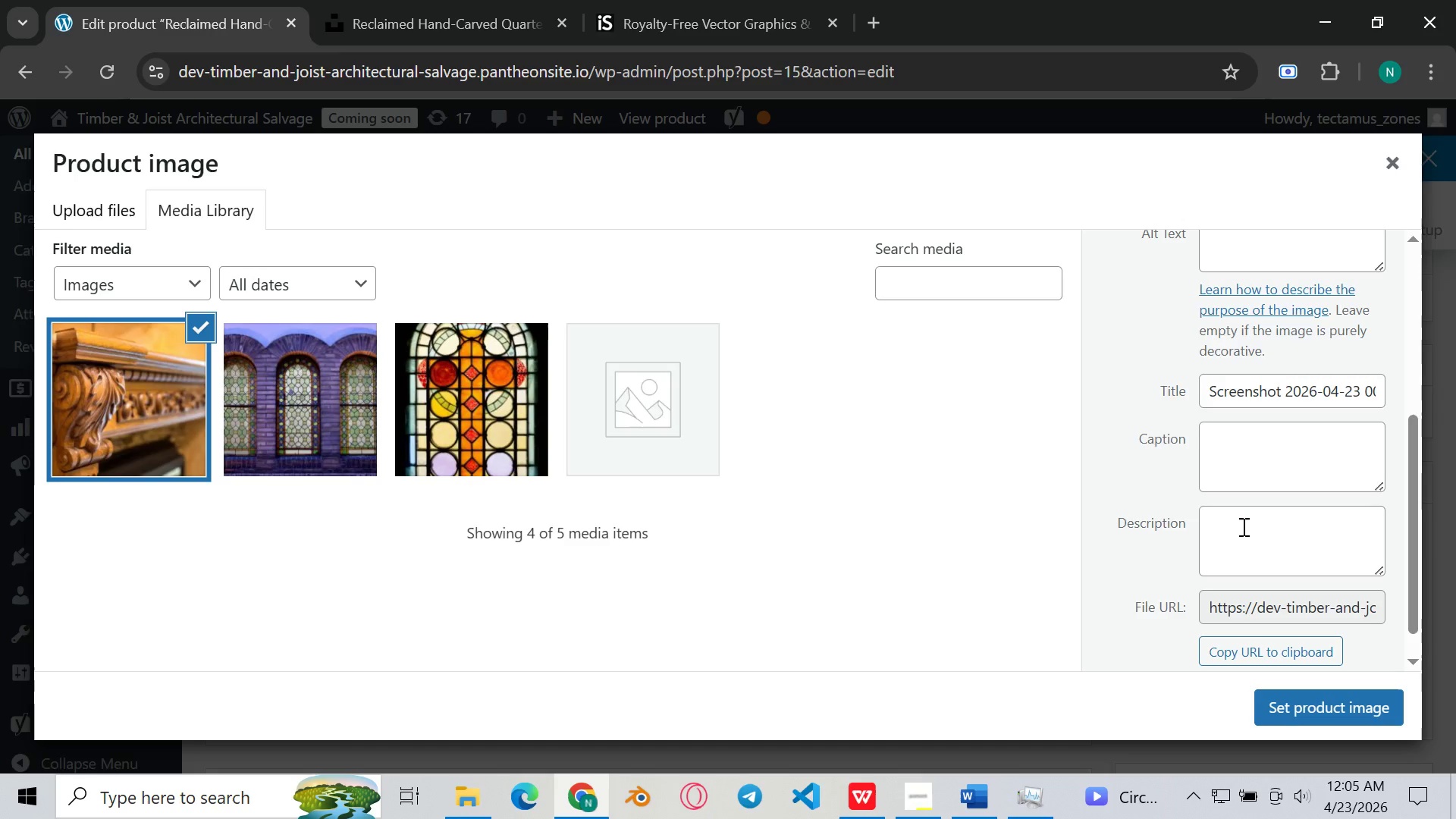 
wait(9.59)
 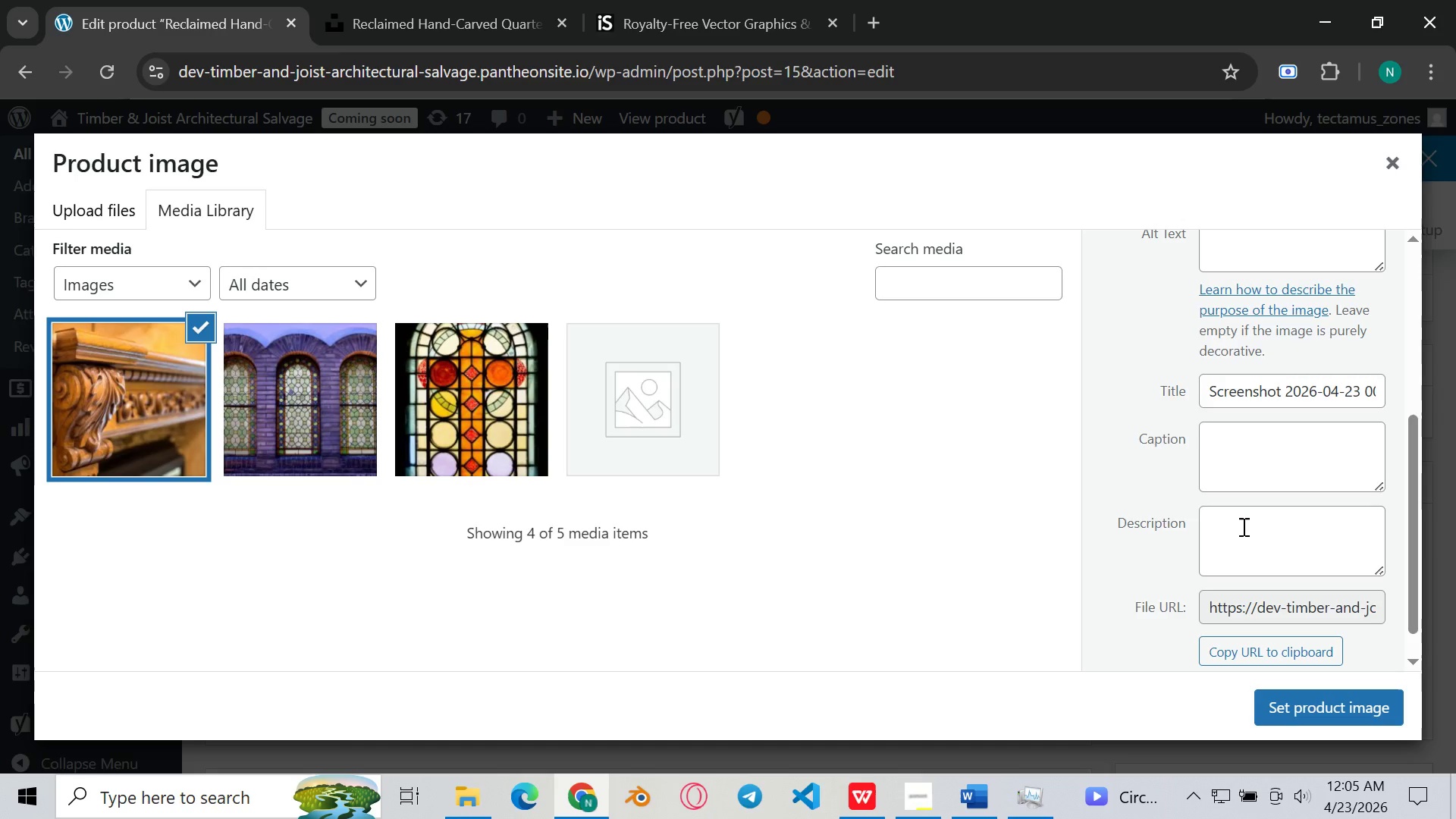 
scroll: coordinate [1242, 526], scroll_direction: up, amount: 1.0
 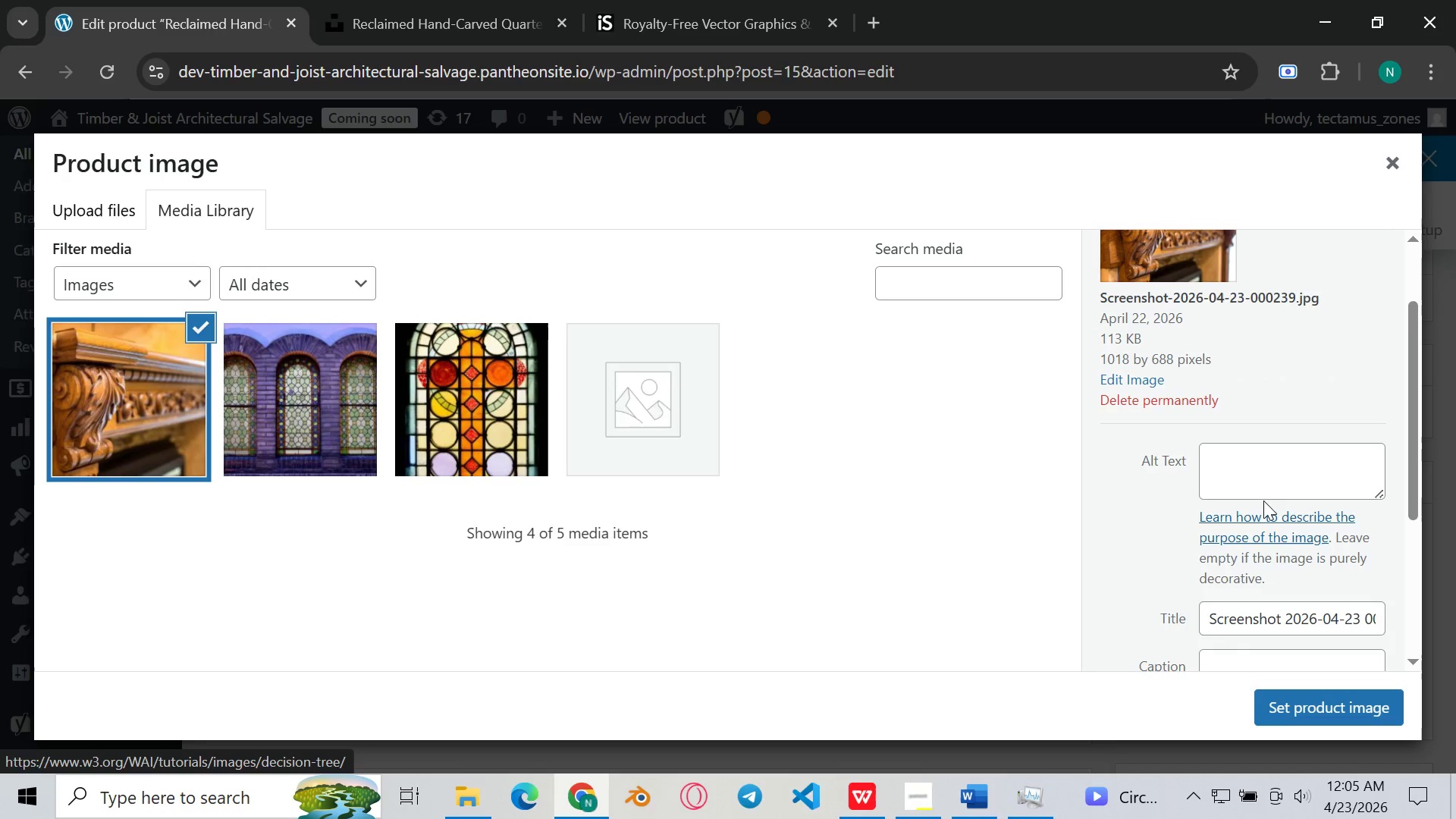 
left_click([1244, 472])
 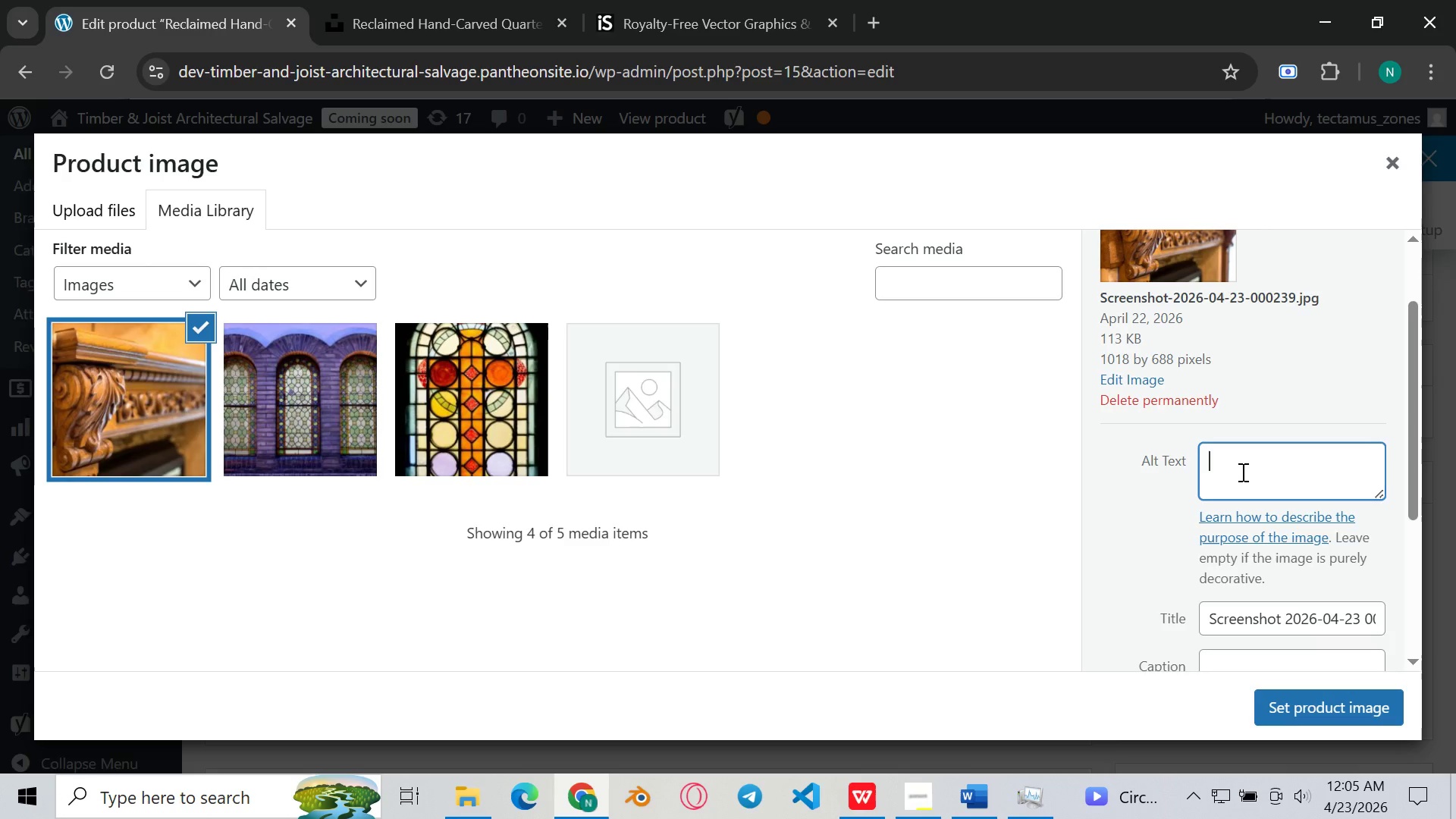 
wait(5.73)
 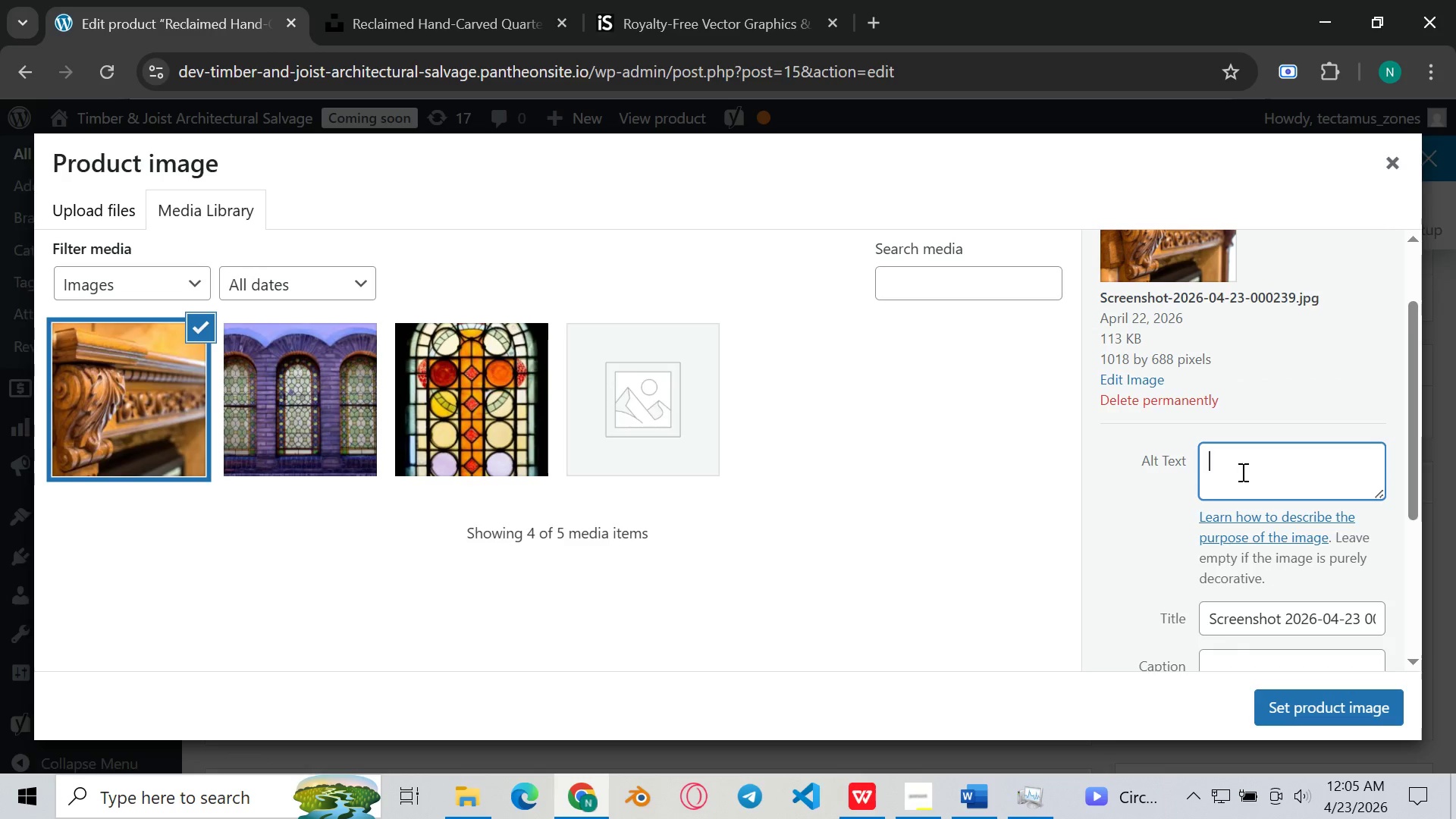 
type(Reclaimed )
 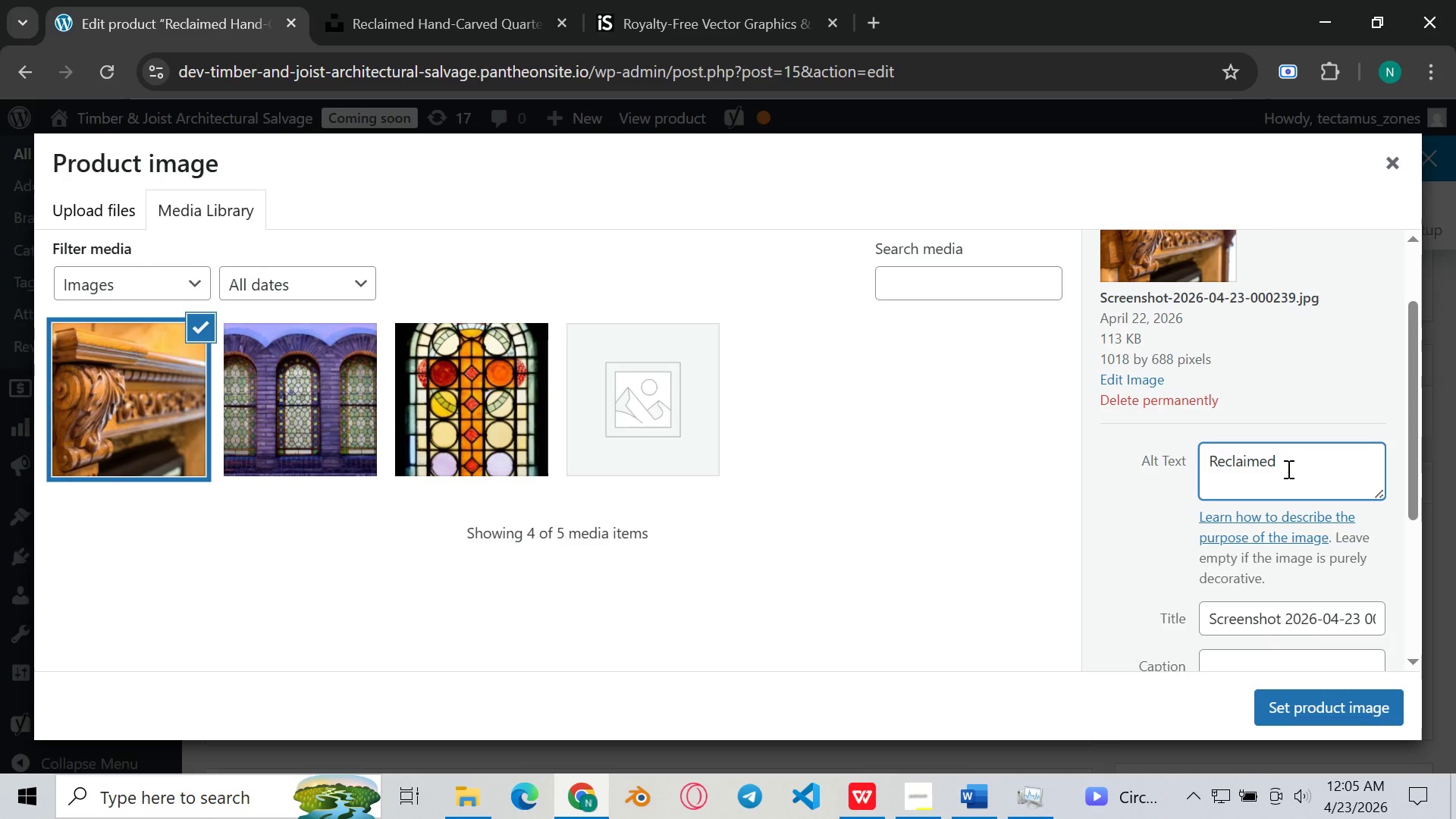 
type(hand)
 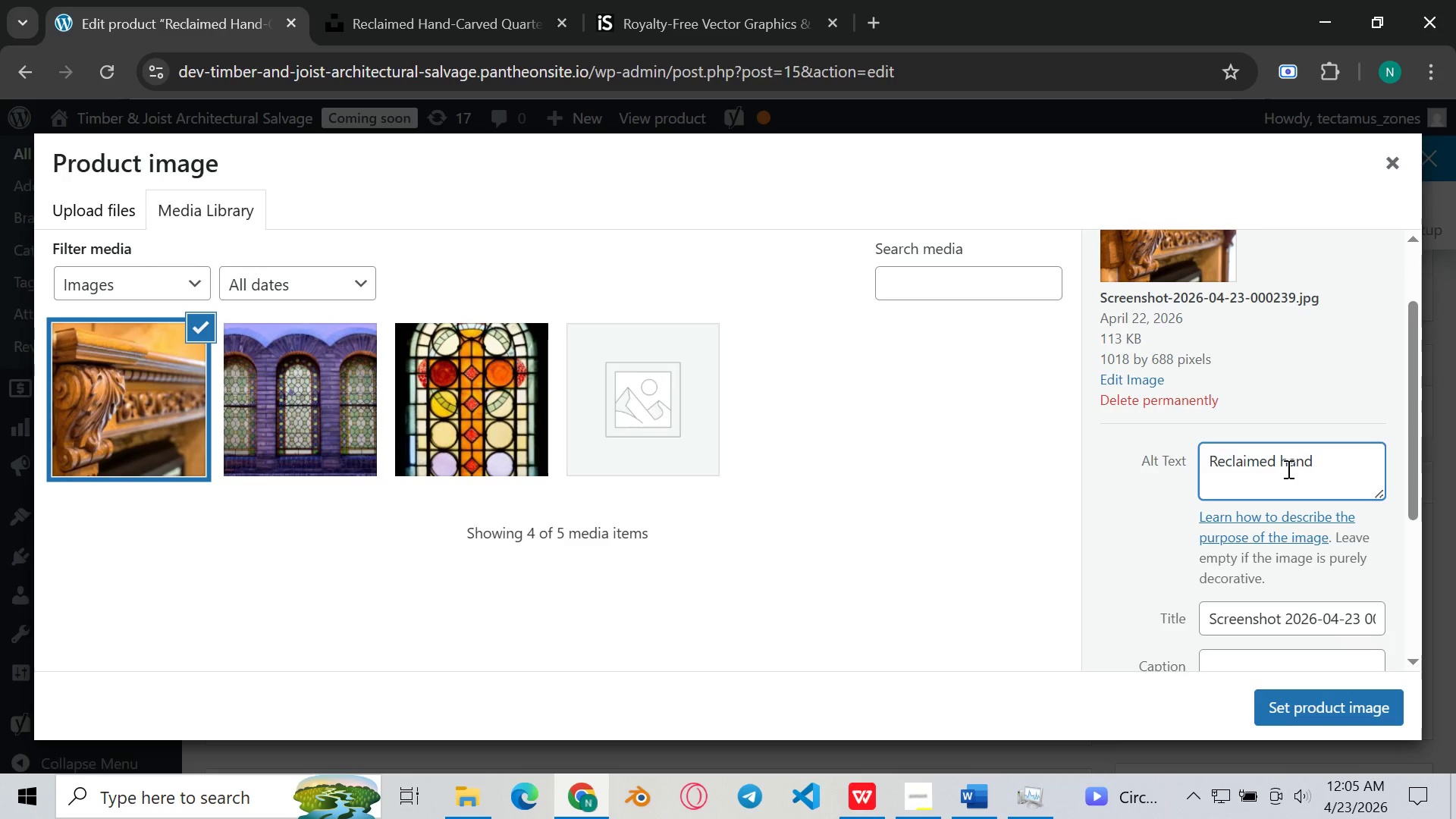 
type(-carve d)
key(Backspace)
key(Backspace)
type(d )
 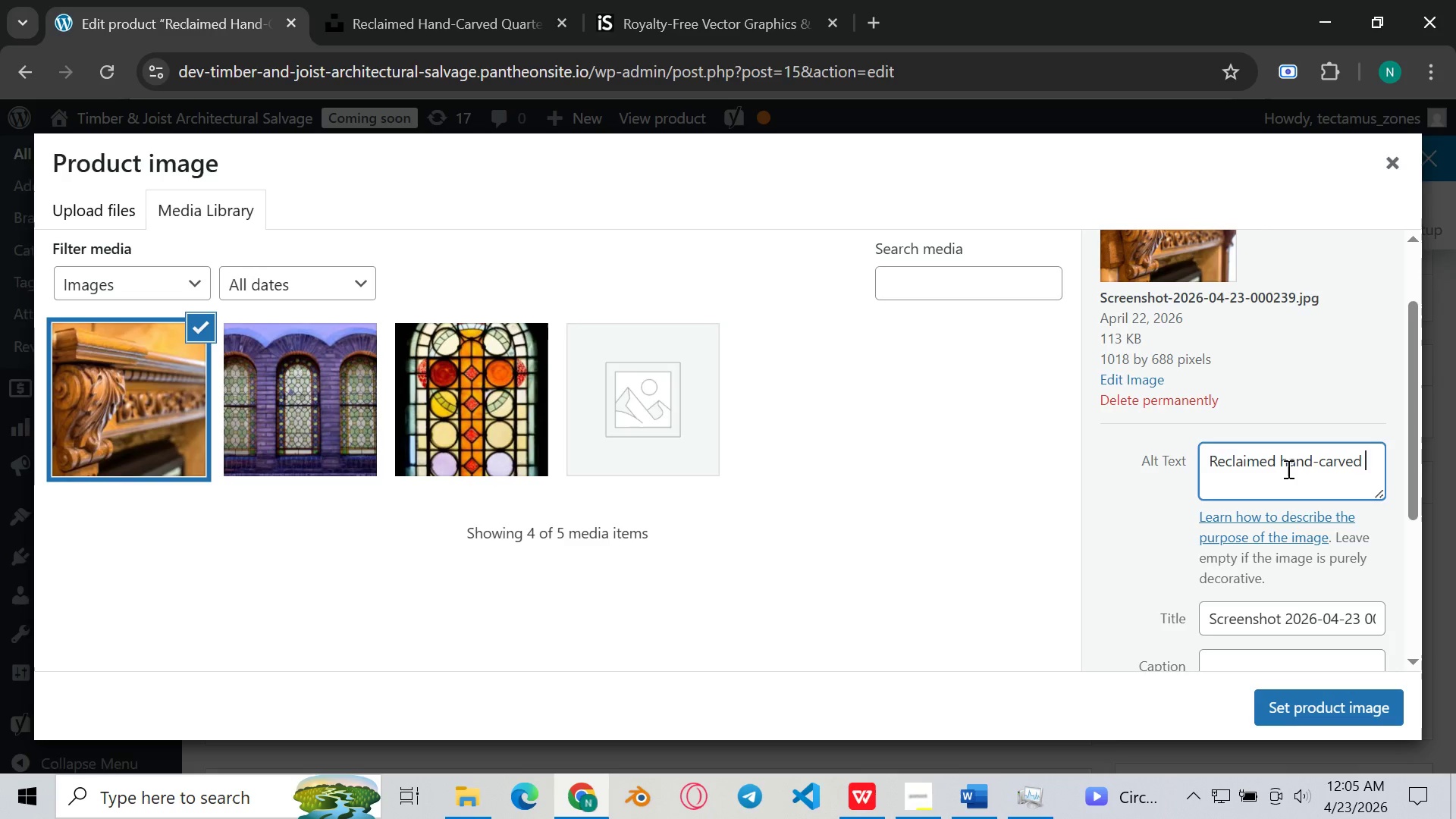 
type(-sawm)
key(Backspace)
type(n )
 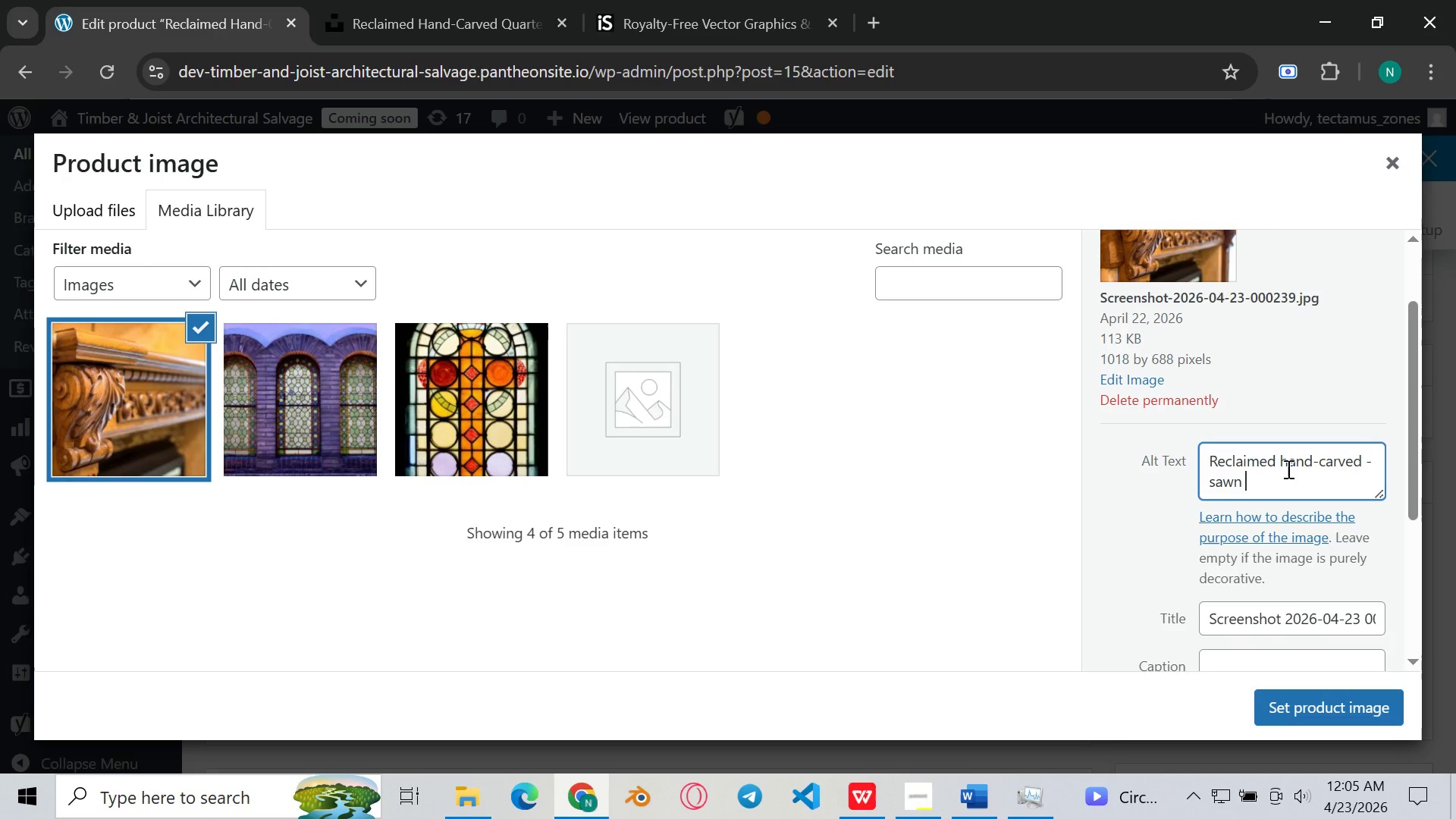 
wait(8.22)
 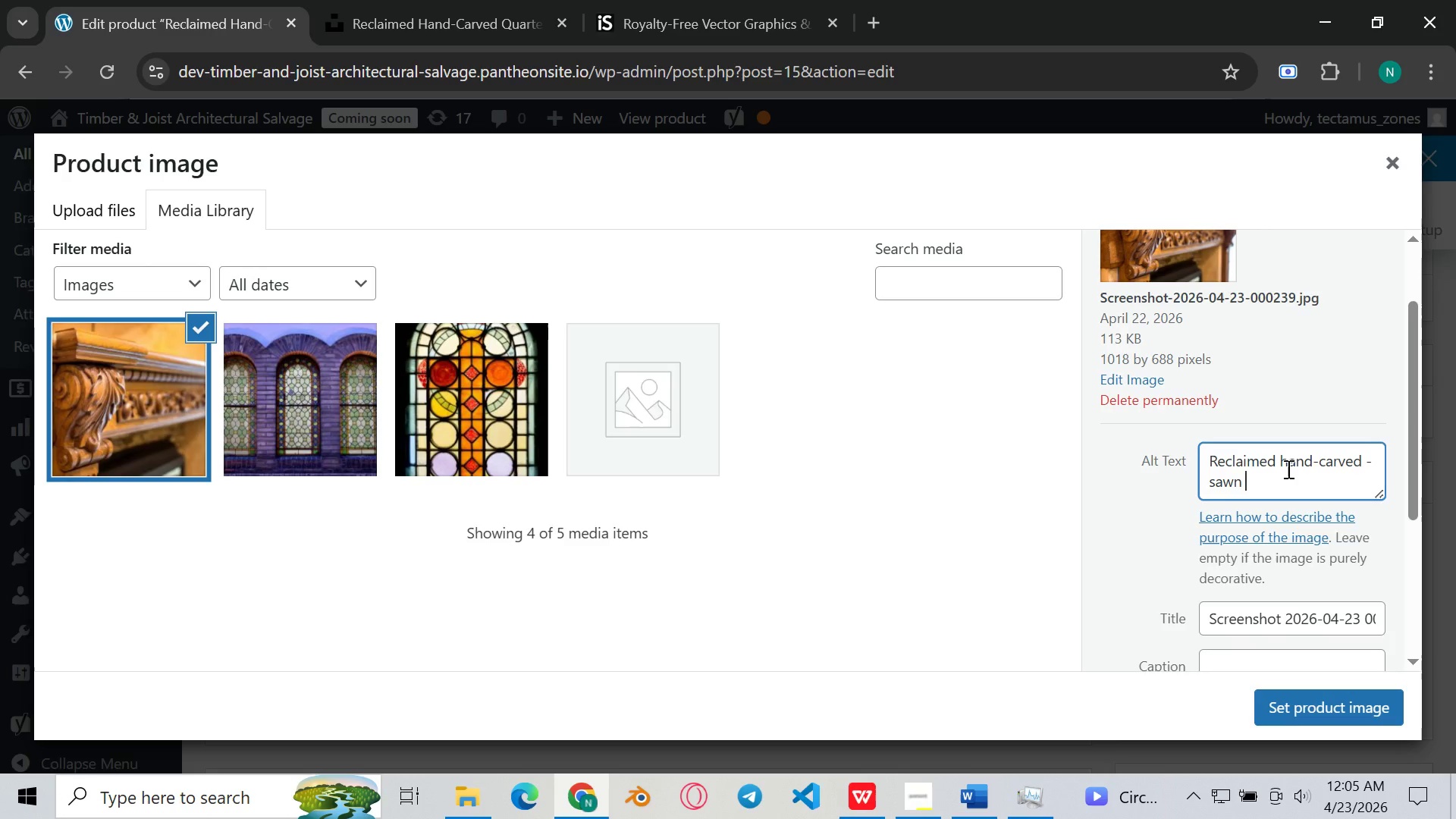 
type(oak mantel)
 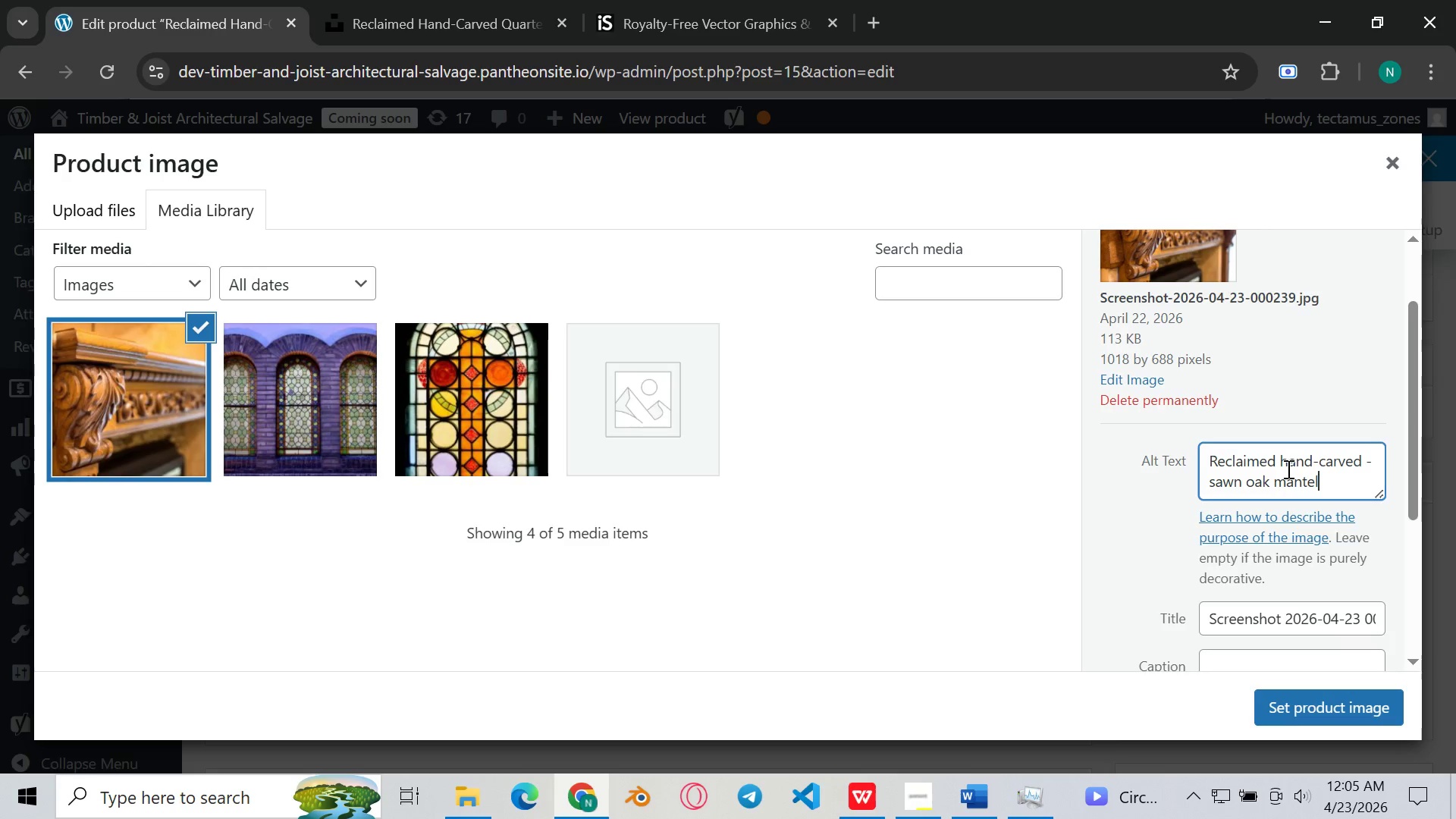 
type( c. 1890 - antique )
 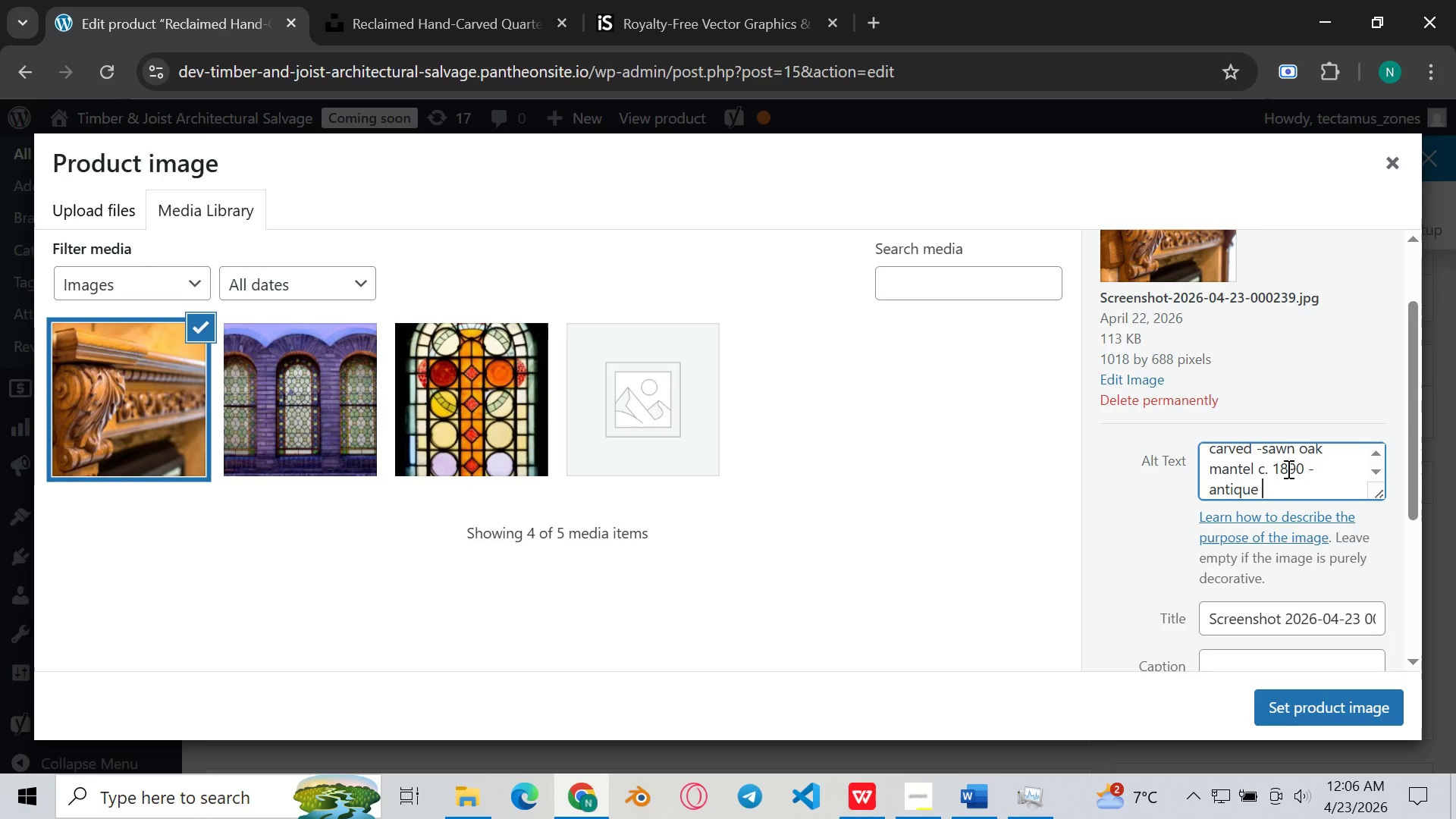 
type(Victorian fireplace surround architectural salvae)
key(Backspace)
type(ge)
 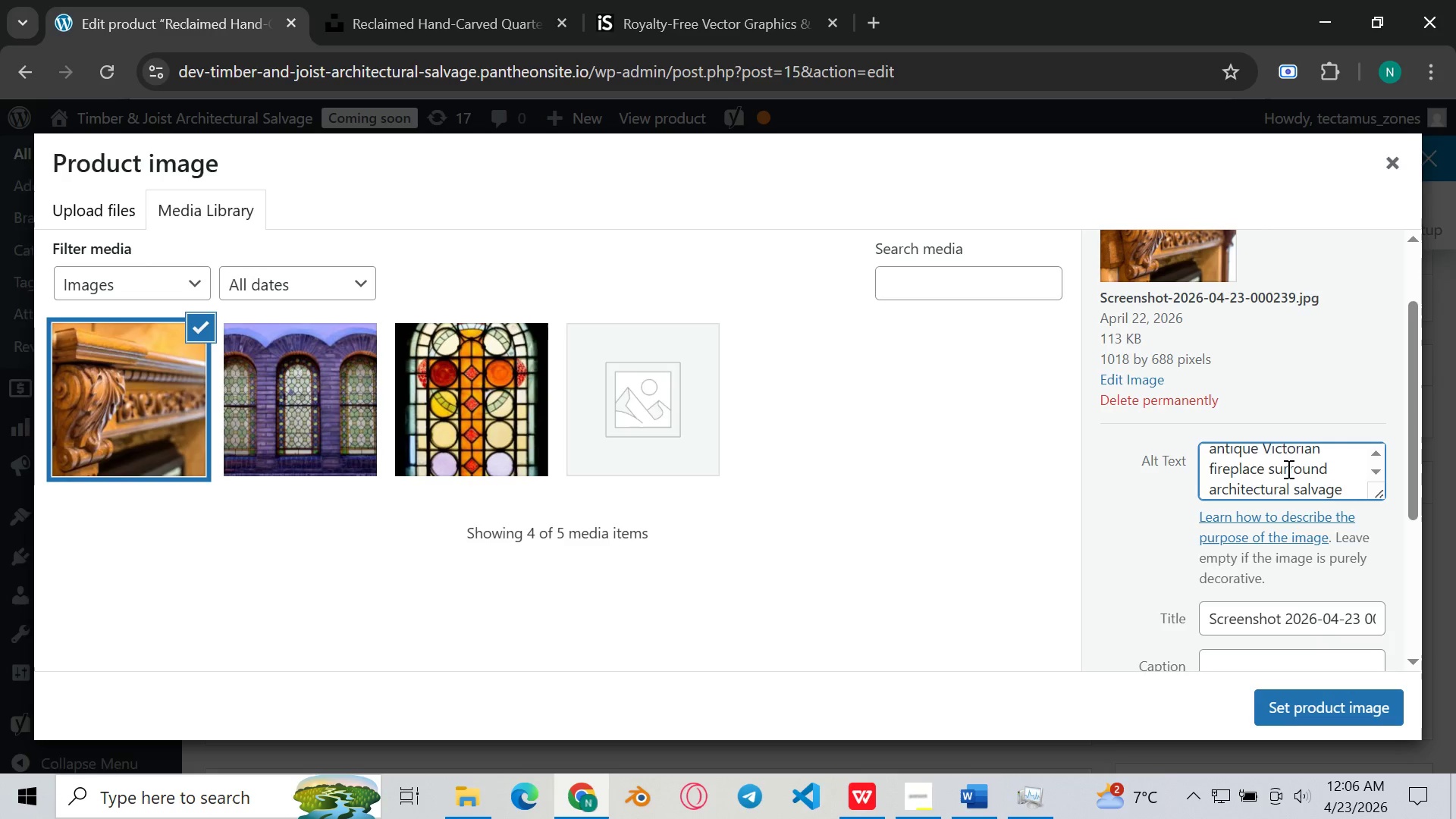 
type(. Timber & Joist)
 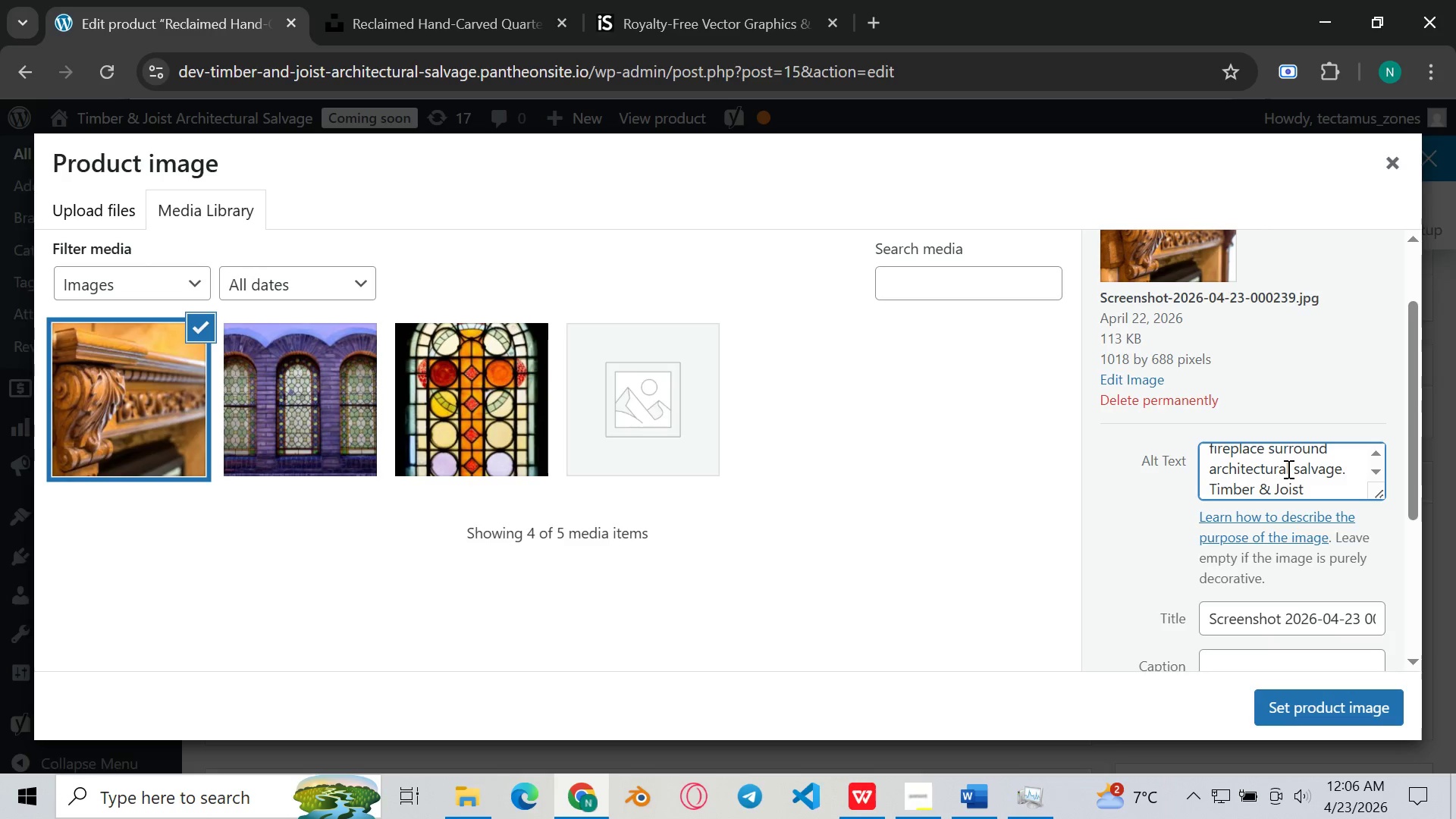 
scroll: coordinate [1198, 444], scroll_direction: down, amount: 9.0
 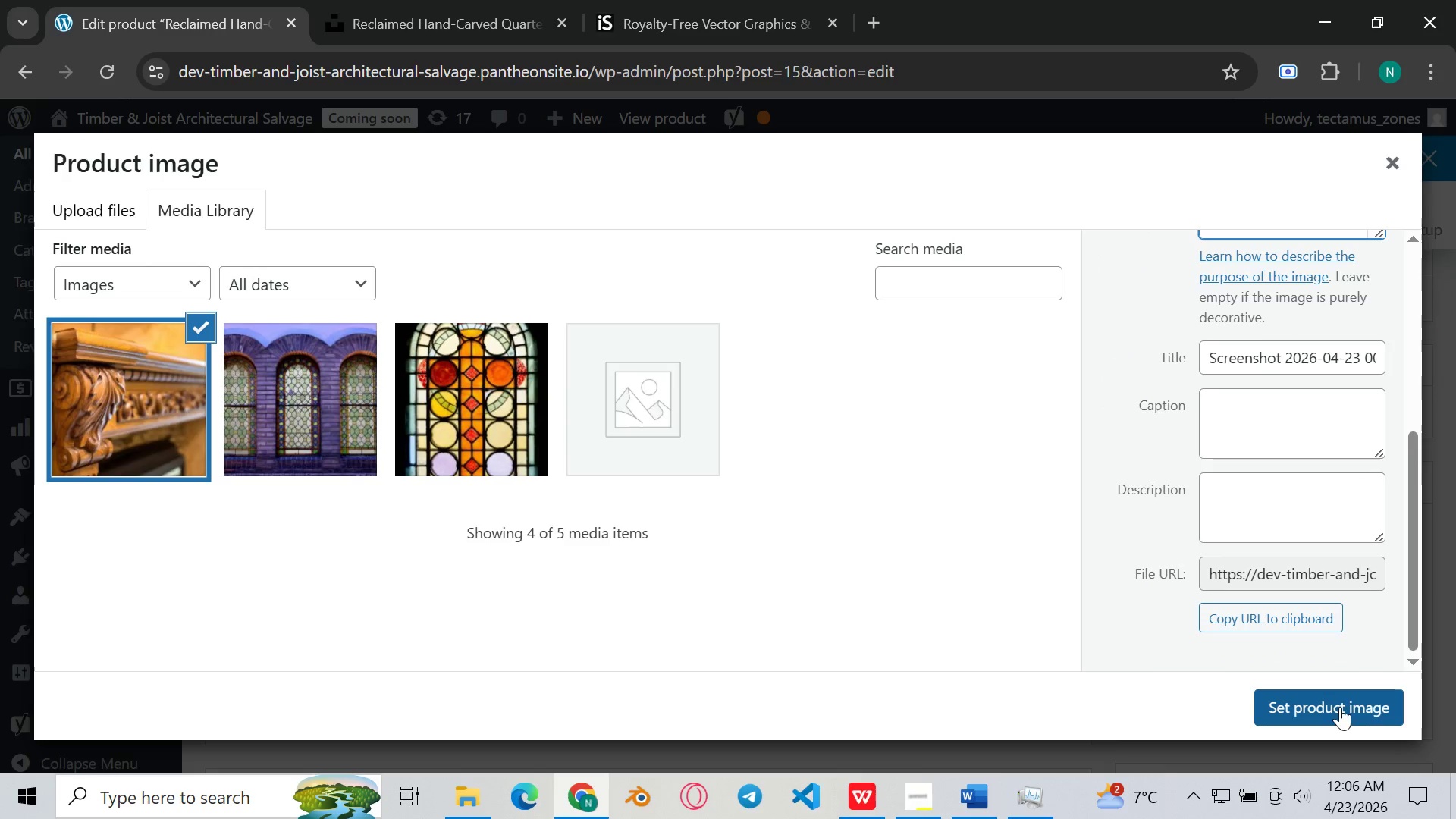 
left_click([1340, 707])
 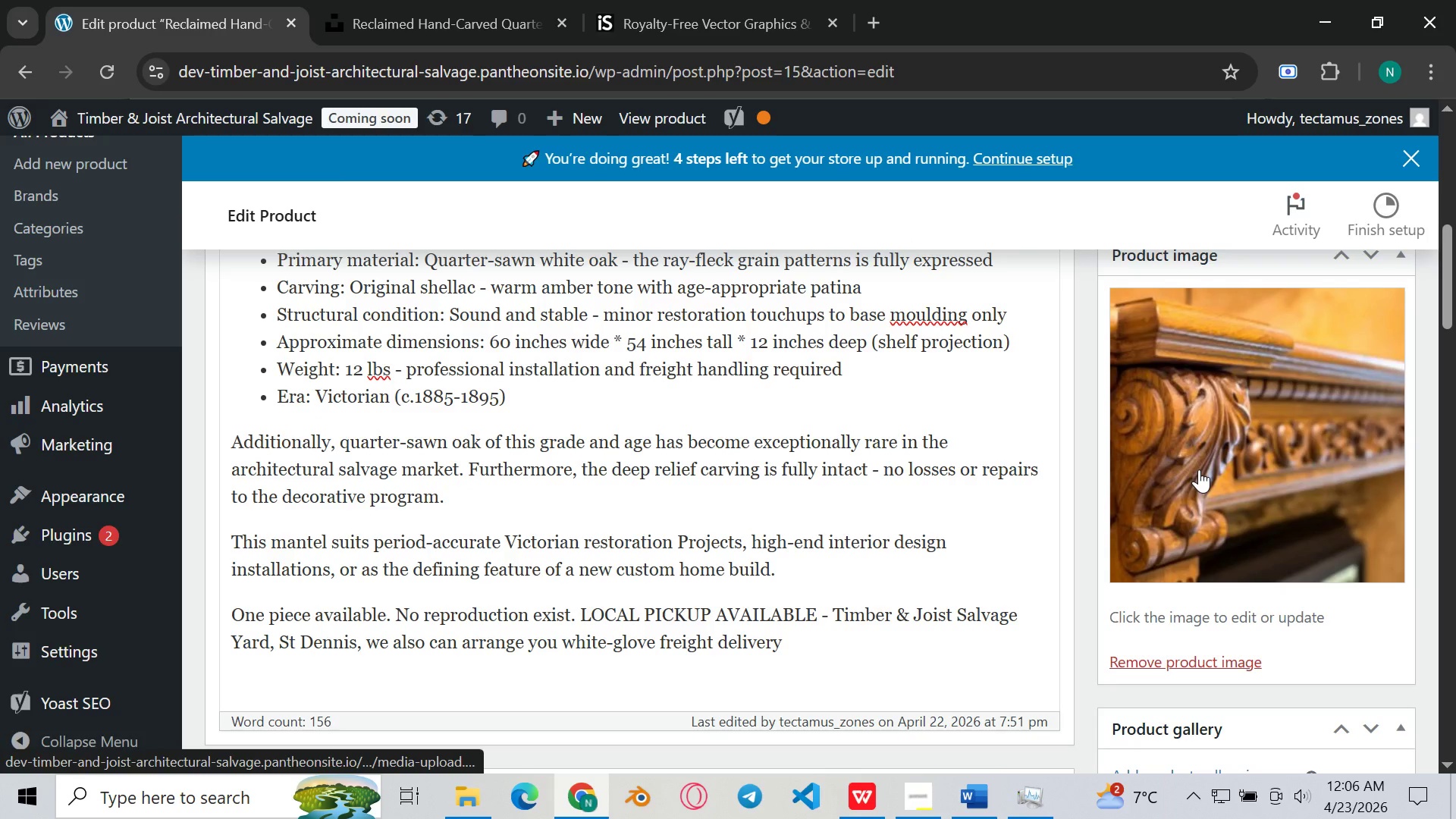 
scroll: coordinate [963, 378], scroll_direction: down, amount: 13.0
 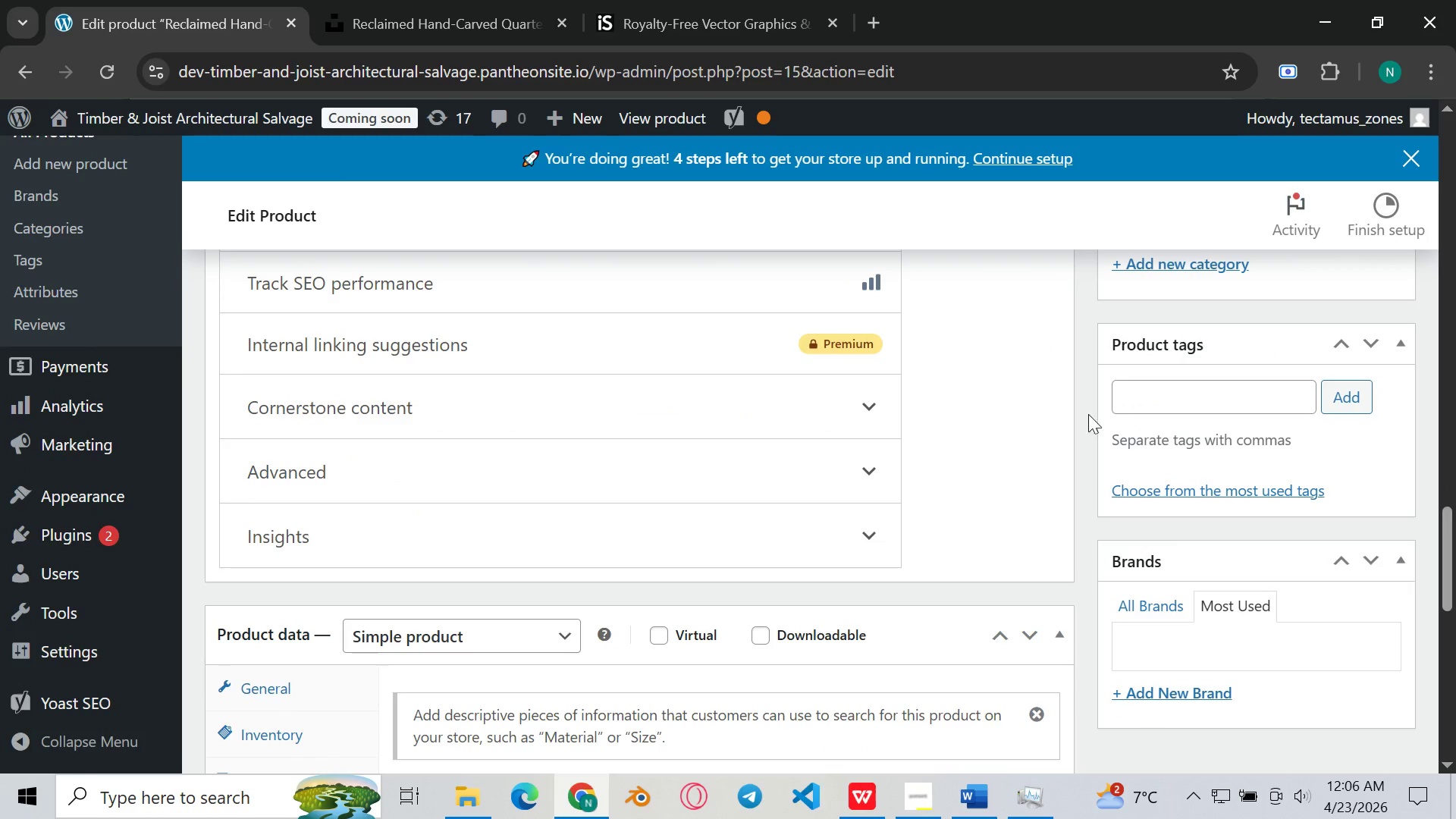 
left_click([1144, 391])
 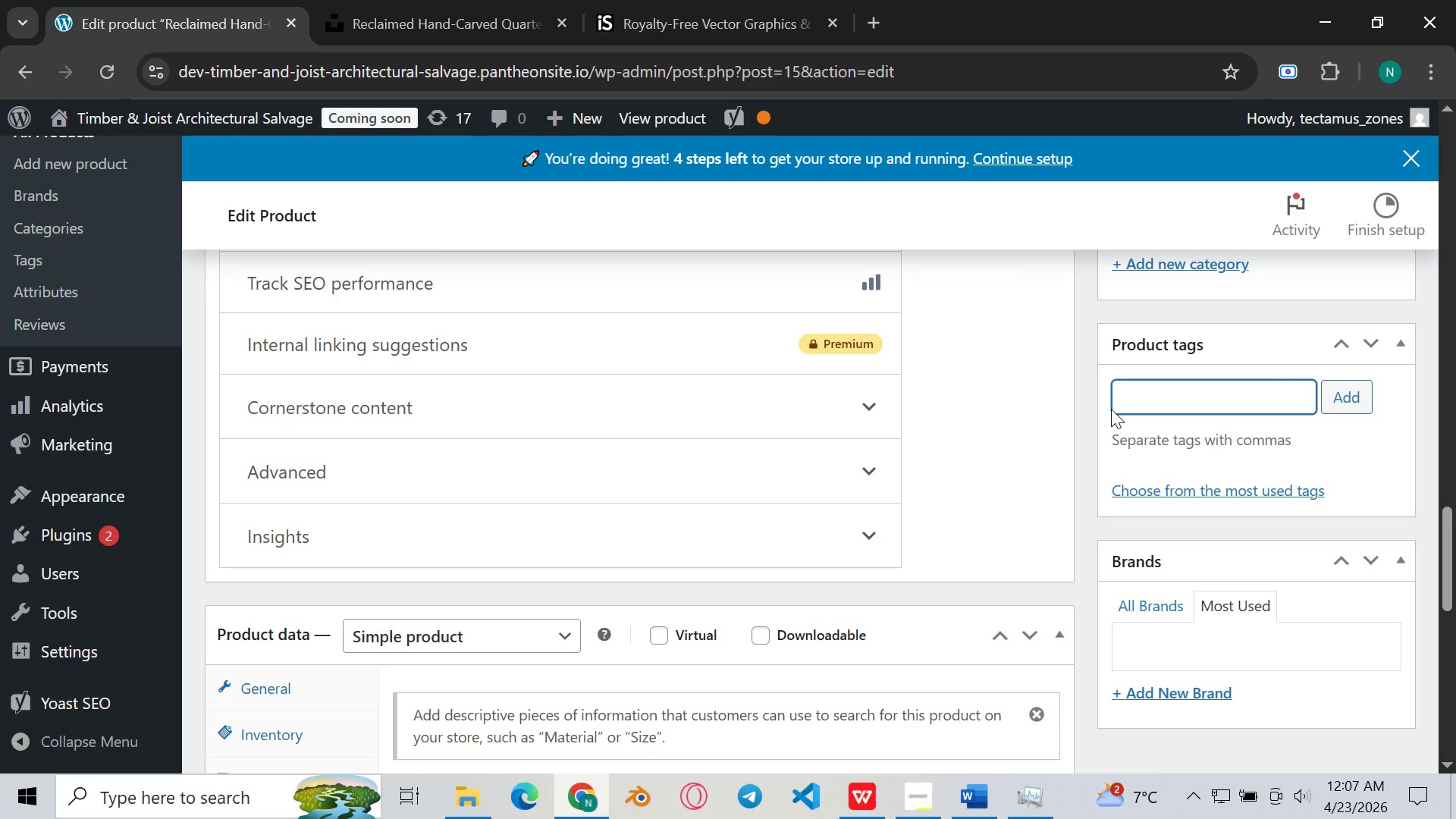 
wait(9.95)
 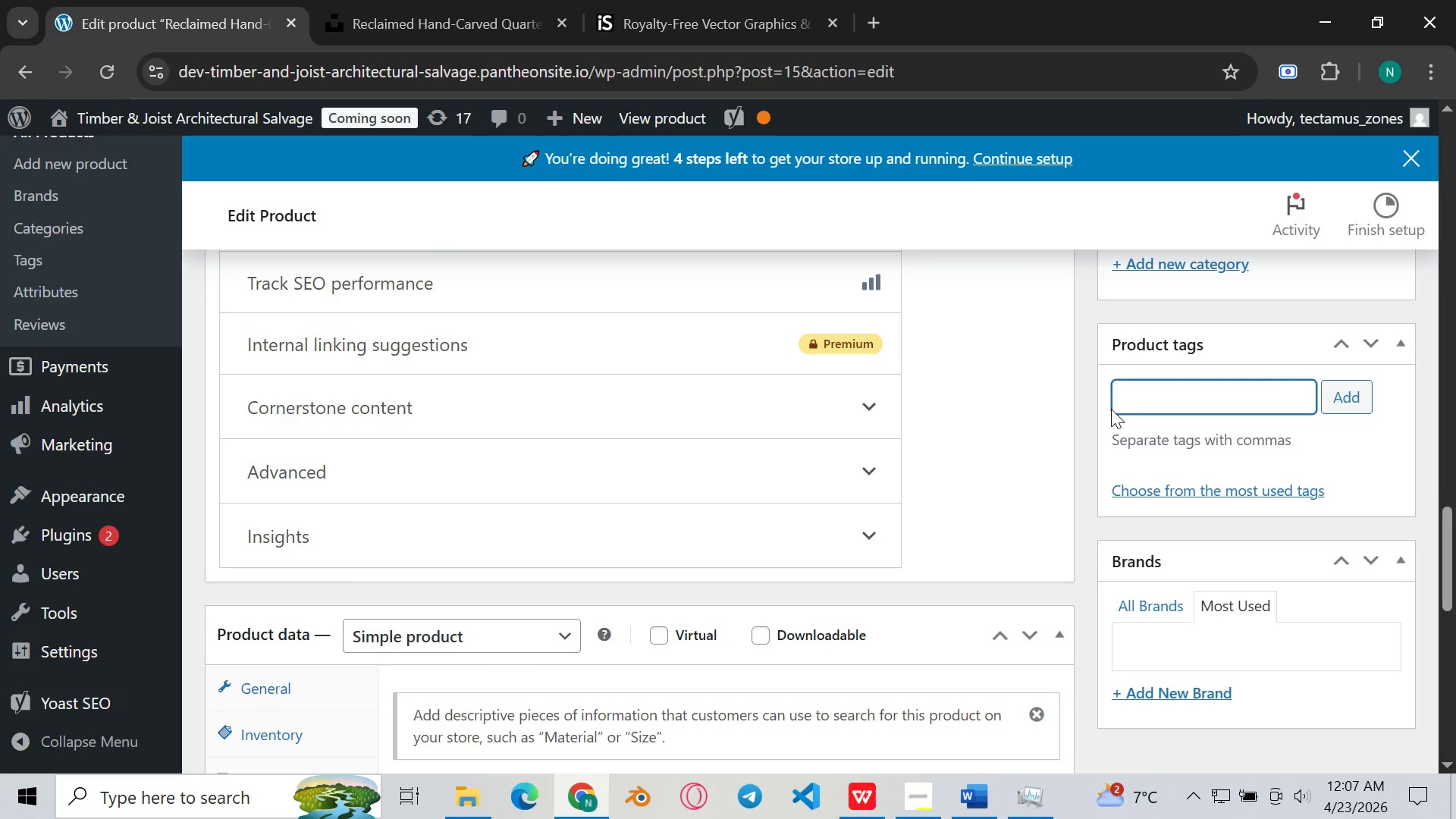 
type(oka )
key(Backspace)
key(Backspace)
type(a)
key(Backspace)
key(Backspace)
type(al)
key(Backspace)
type(l)
key(Backspace)
type(k)
 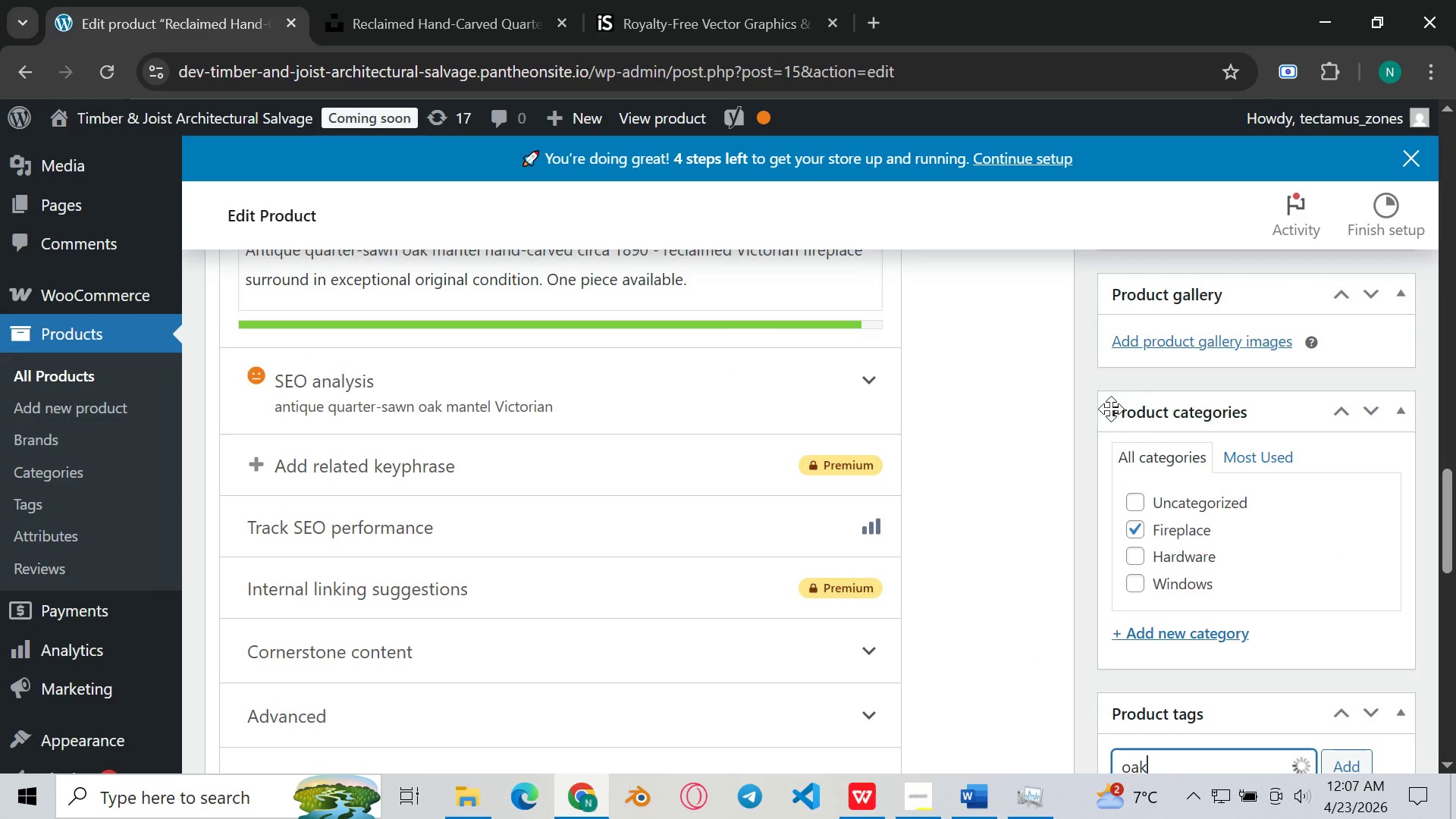 
mouse_move([1185, 325])
 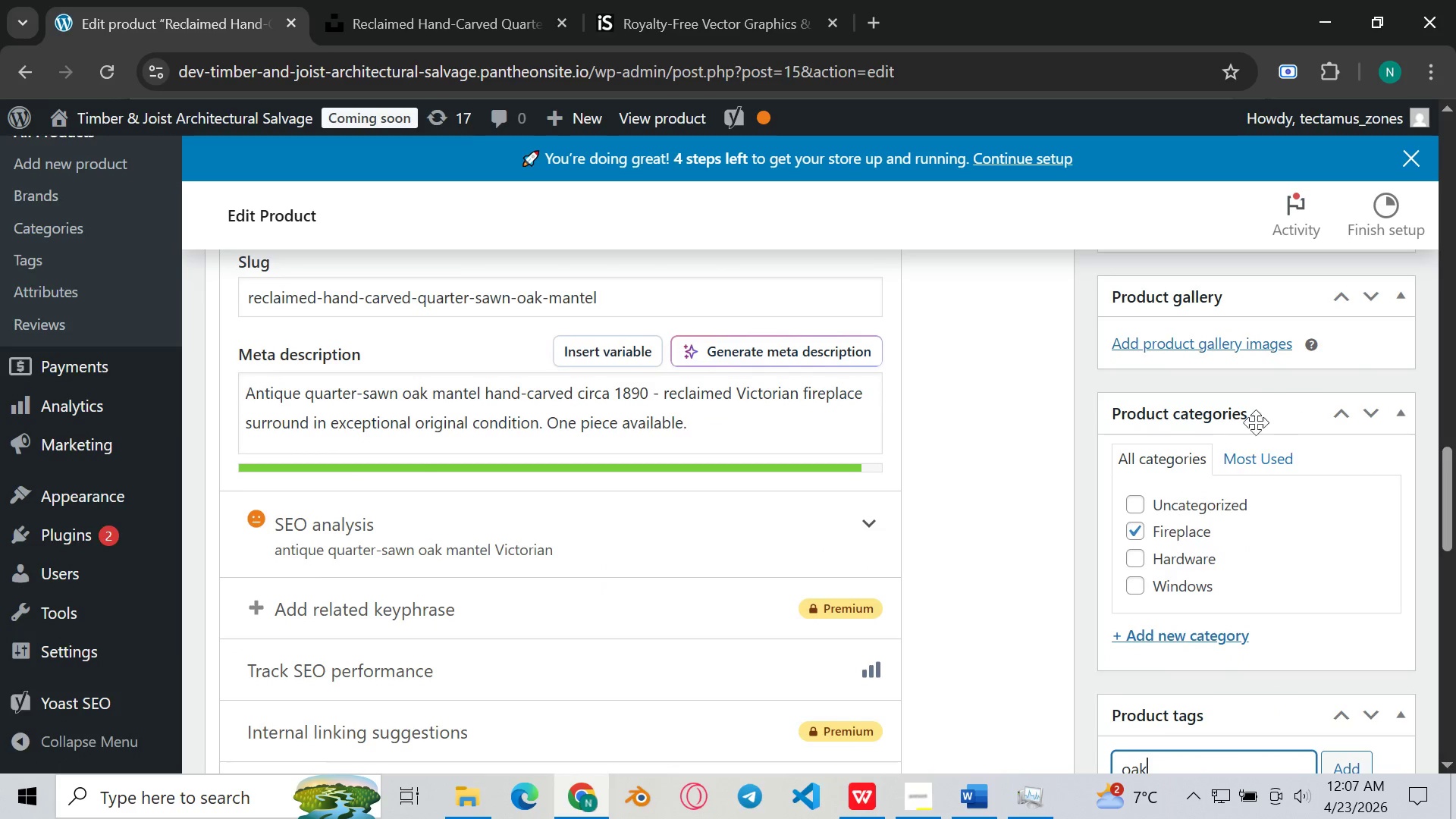 
mouse_move([1199, 453])
 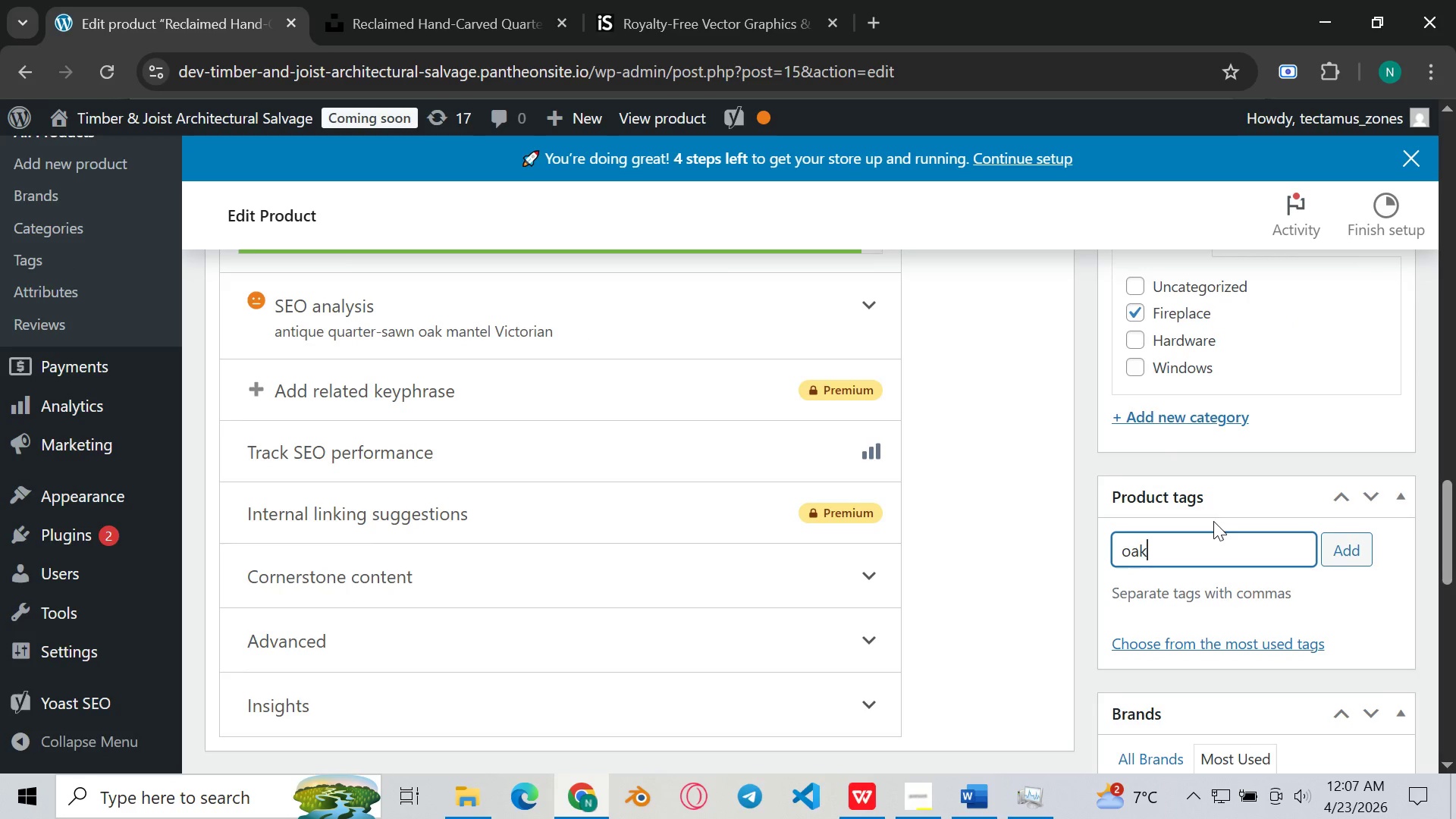 
type( mantel, quare)
key(Backspace)
type(ter)
 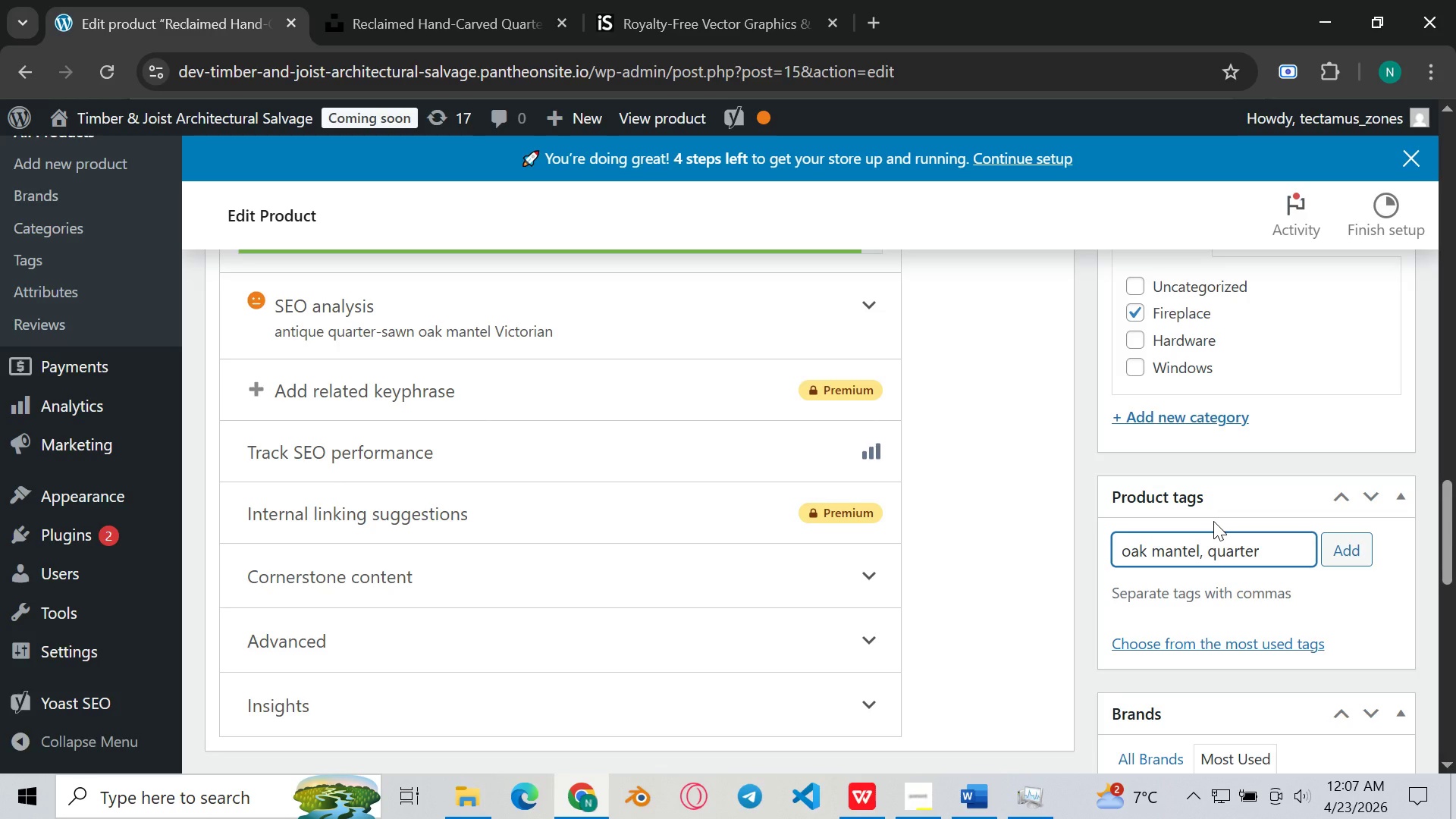 
type(-sawn)
 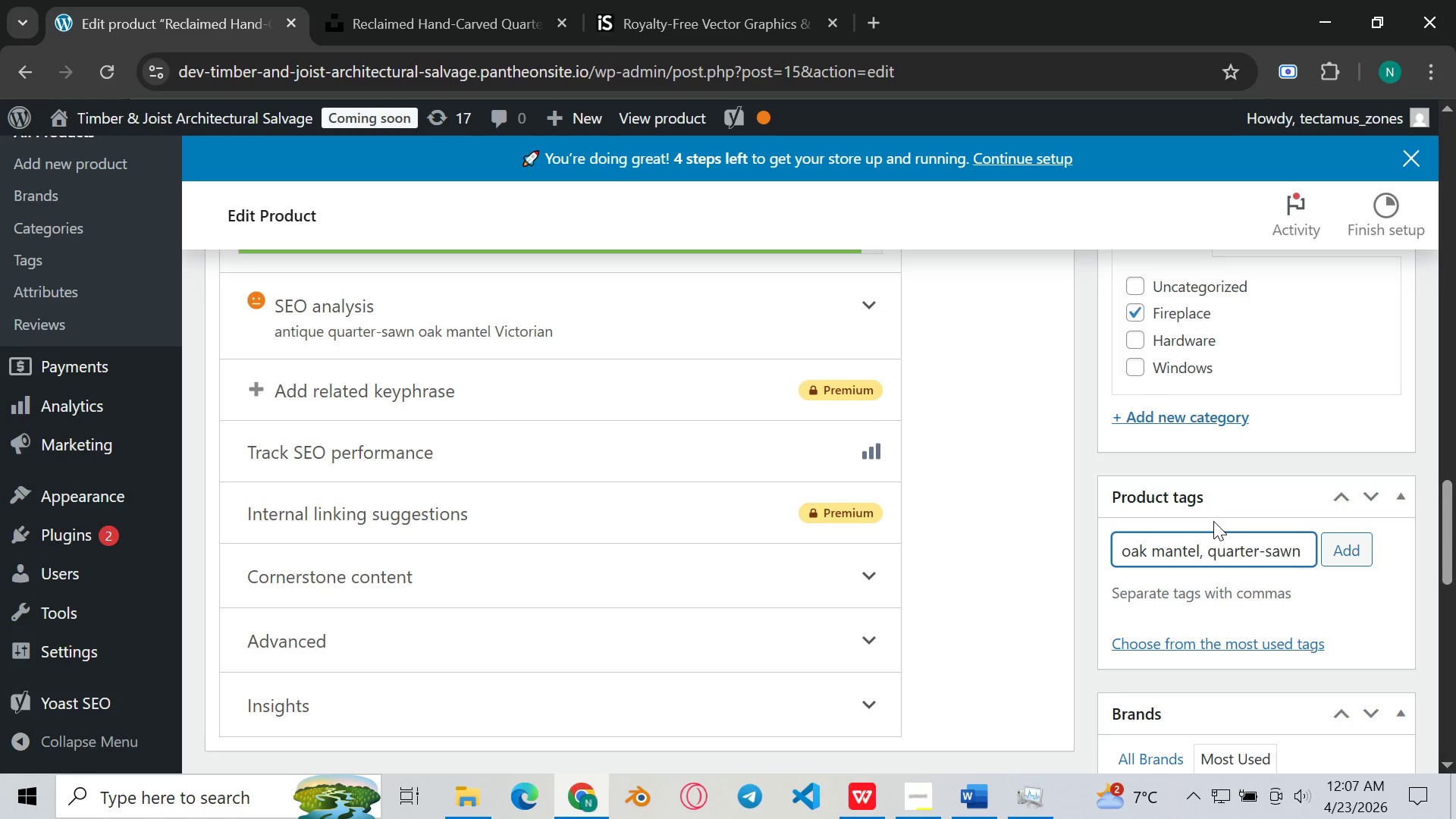 
type( oak, VICtorian mantel, e)
key(Backspace)
type(reclaimed wood )
key(Backspace)
type(, antiquefireplace)
 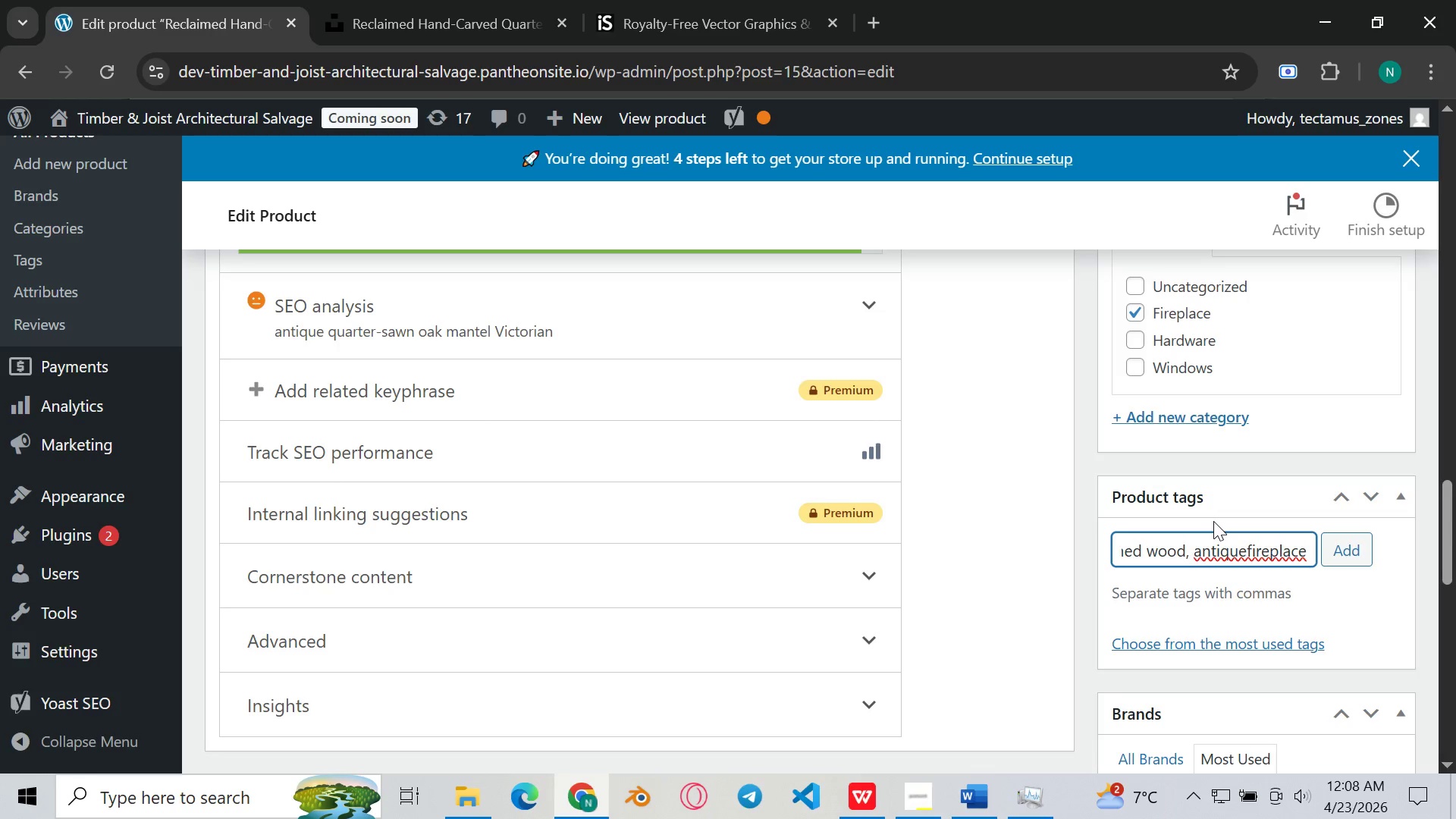 
key(Space)
 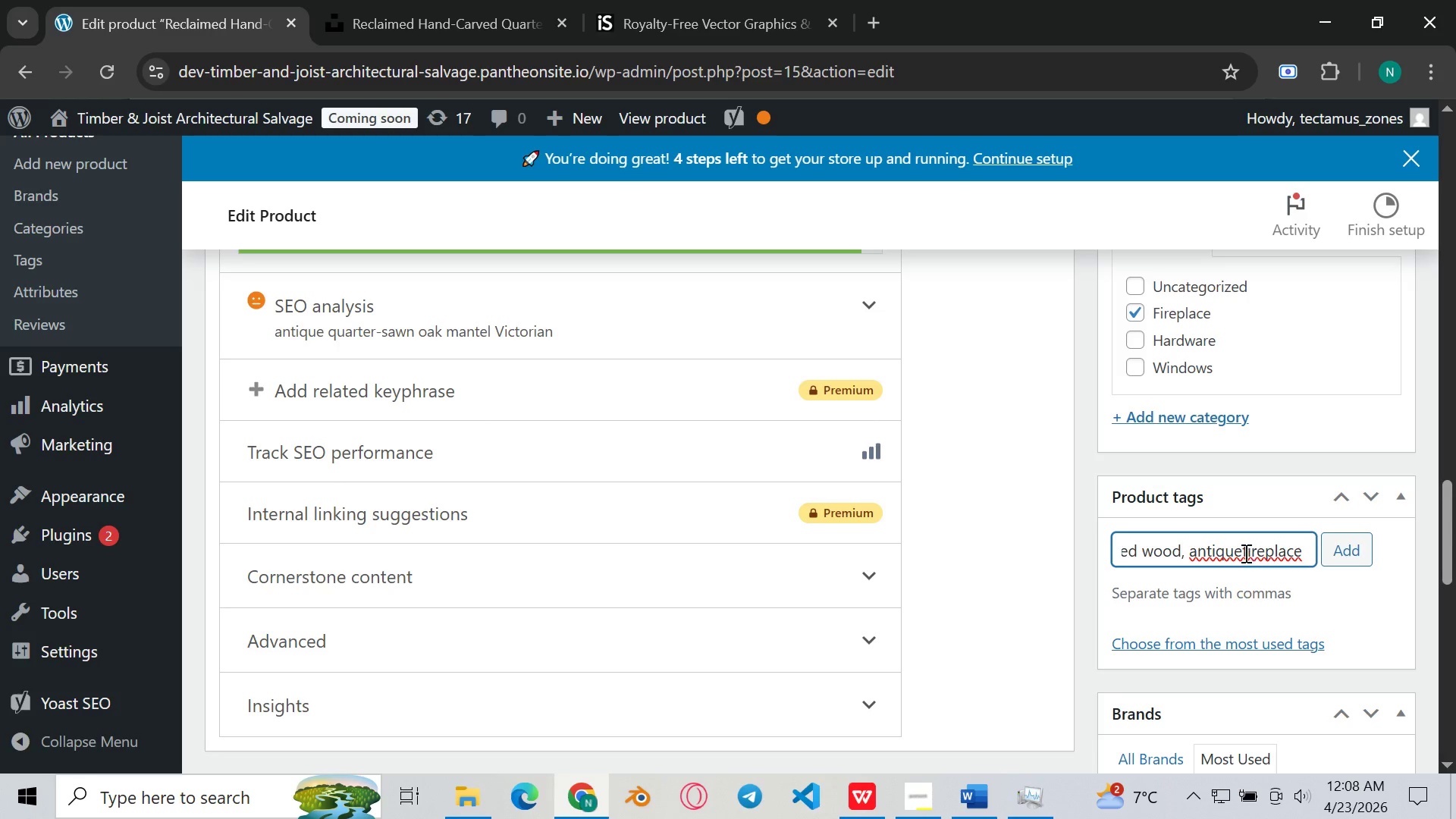 
left_click([1241, 550])
 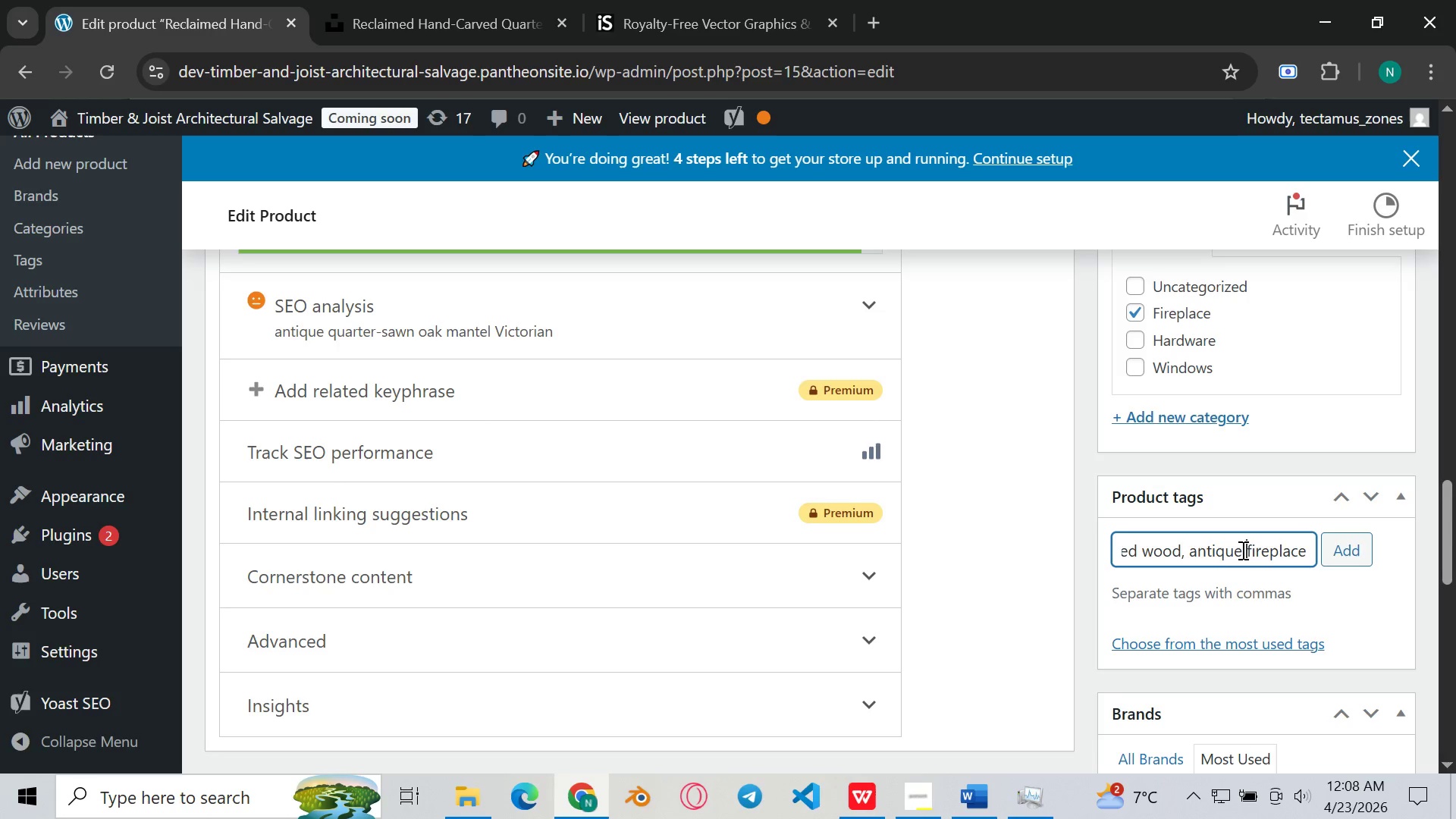 
key(Space)
 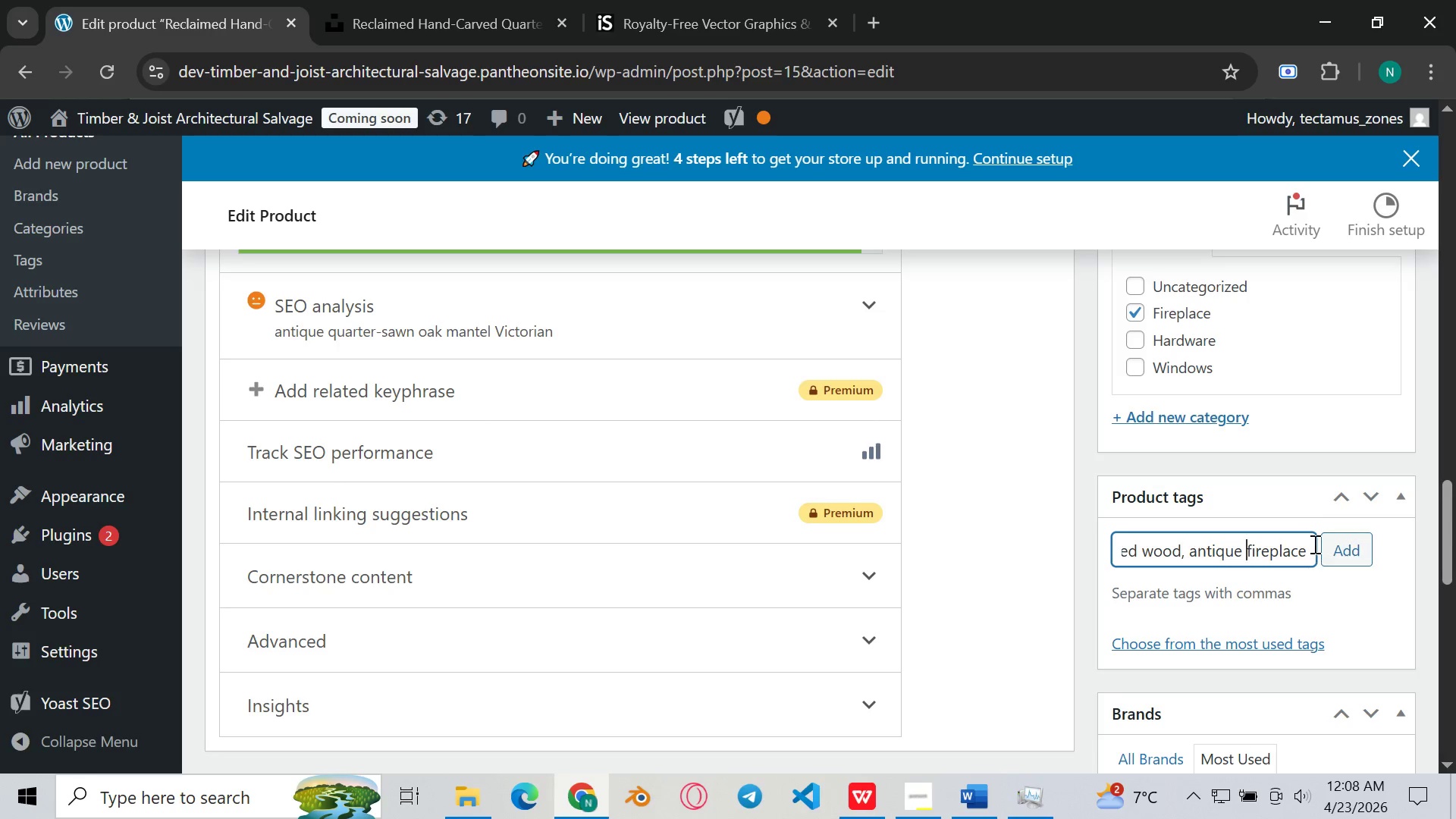 
left_click([1313, 543])
 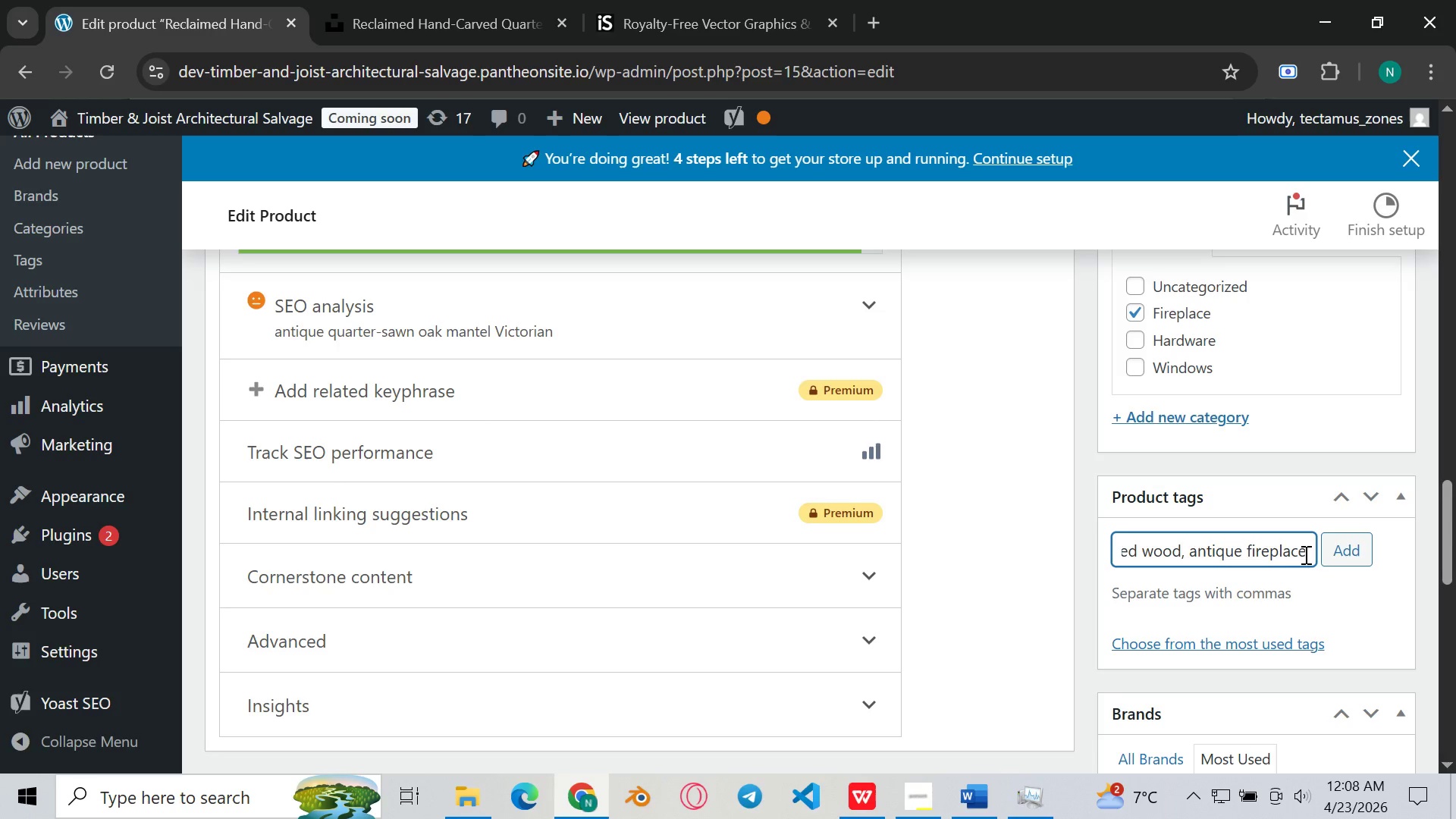 
left_click([1304, 554])
 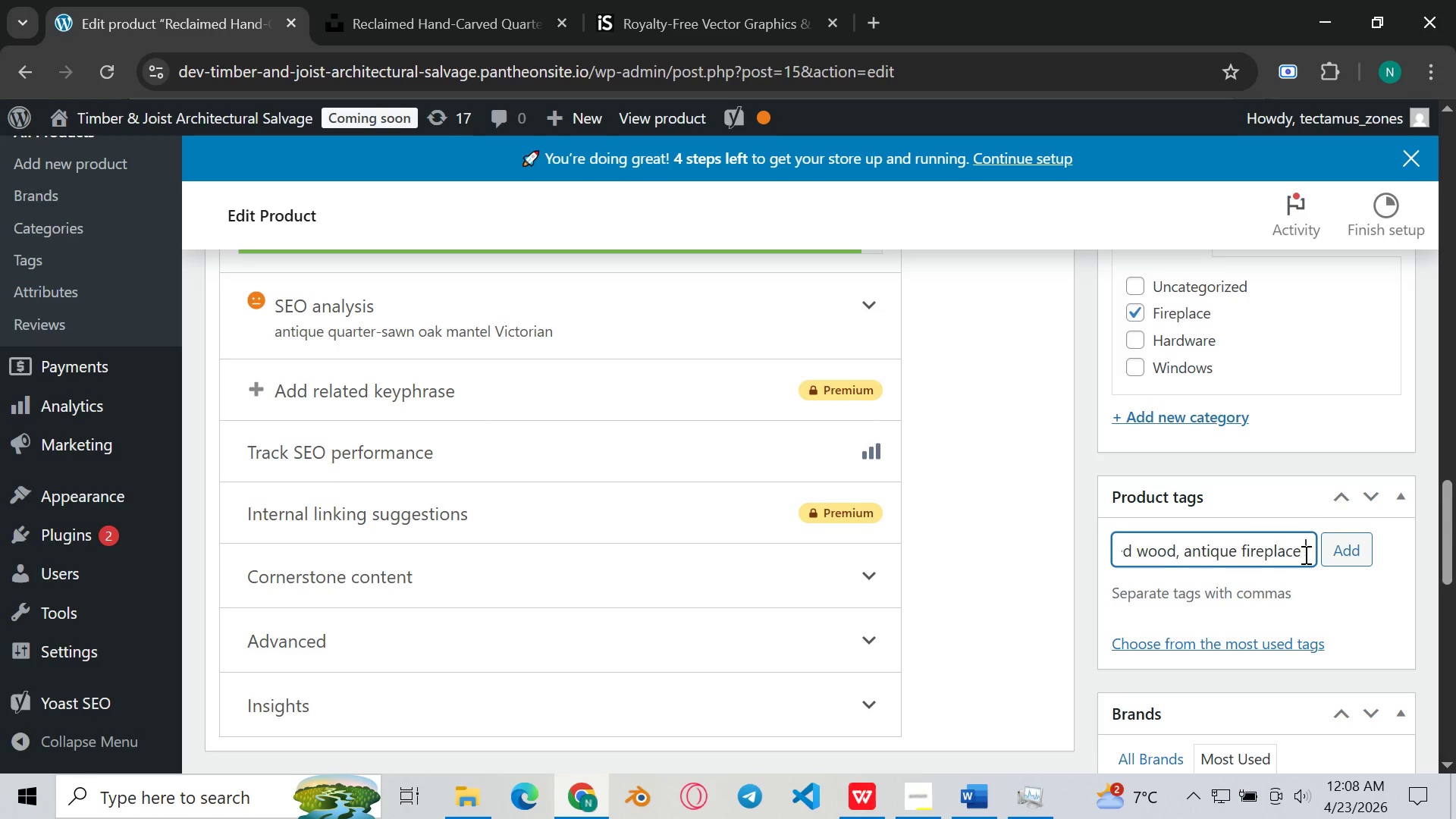 
type( surround, archite)
 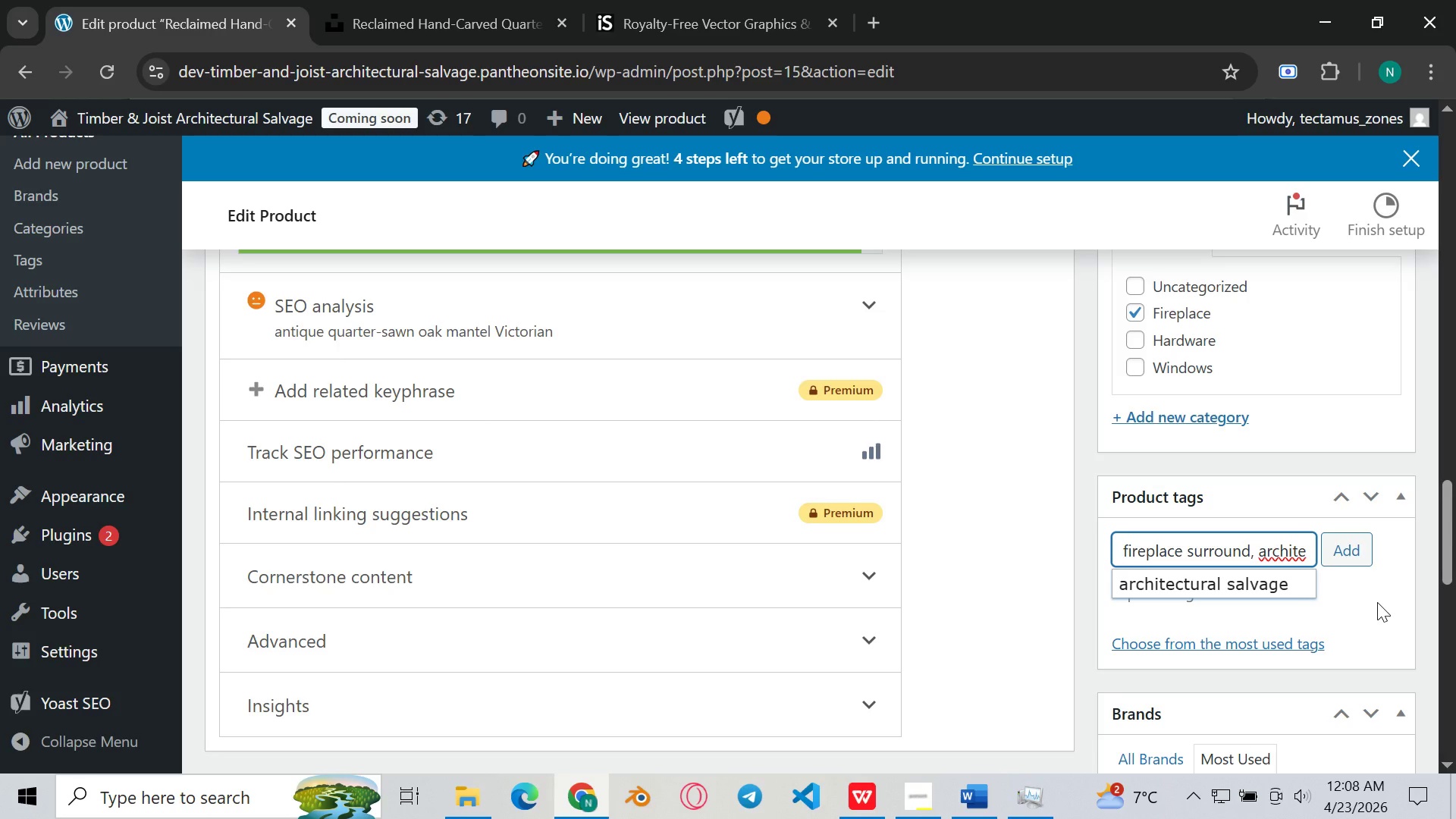 
type(ctural salvage, carved mantelpiece)
 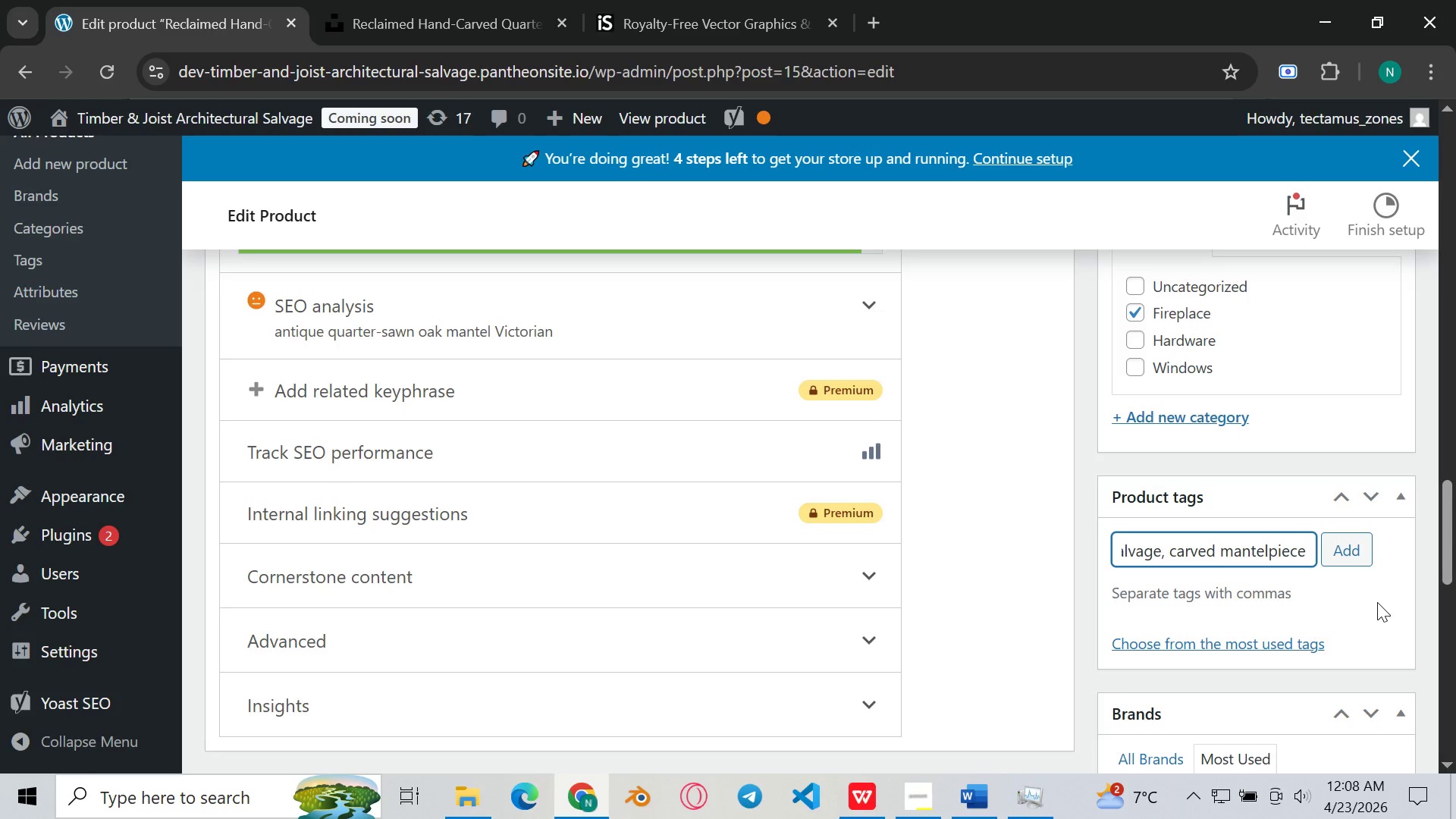 
wait(5.33)
 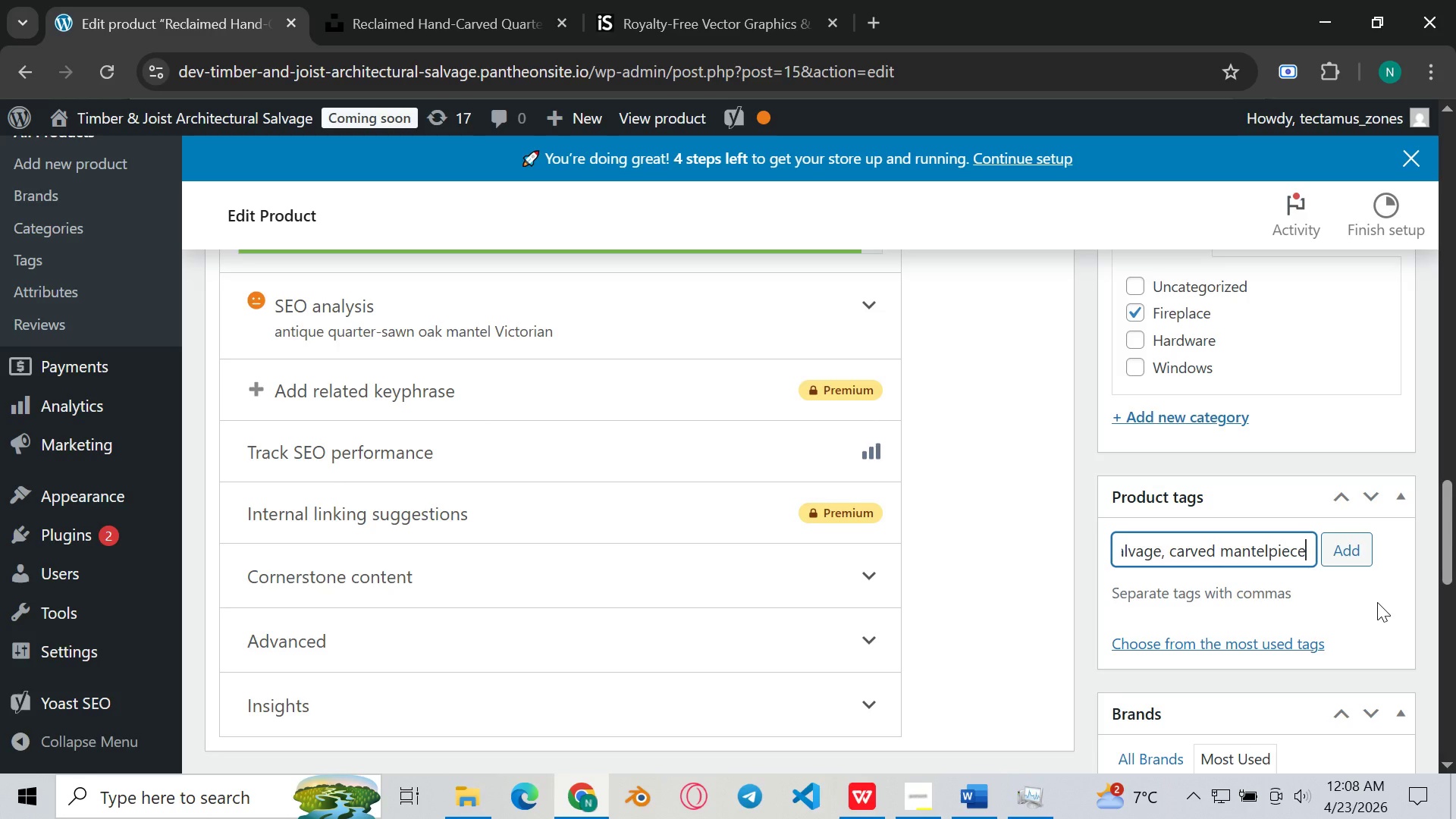 
left_click([1350, 557])
 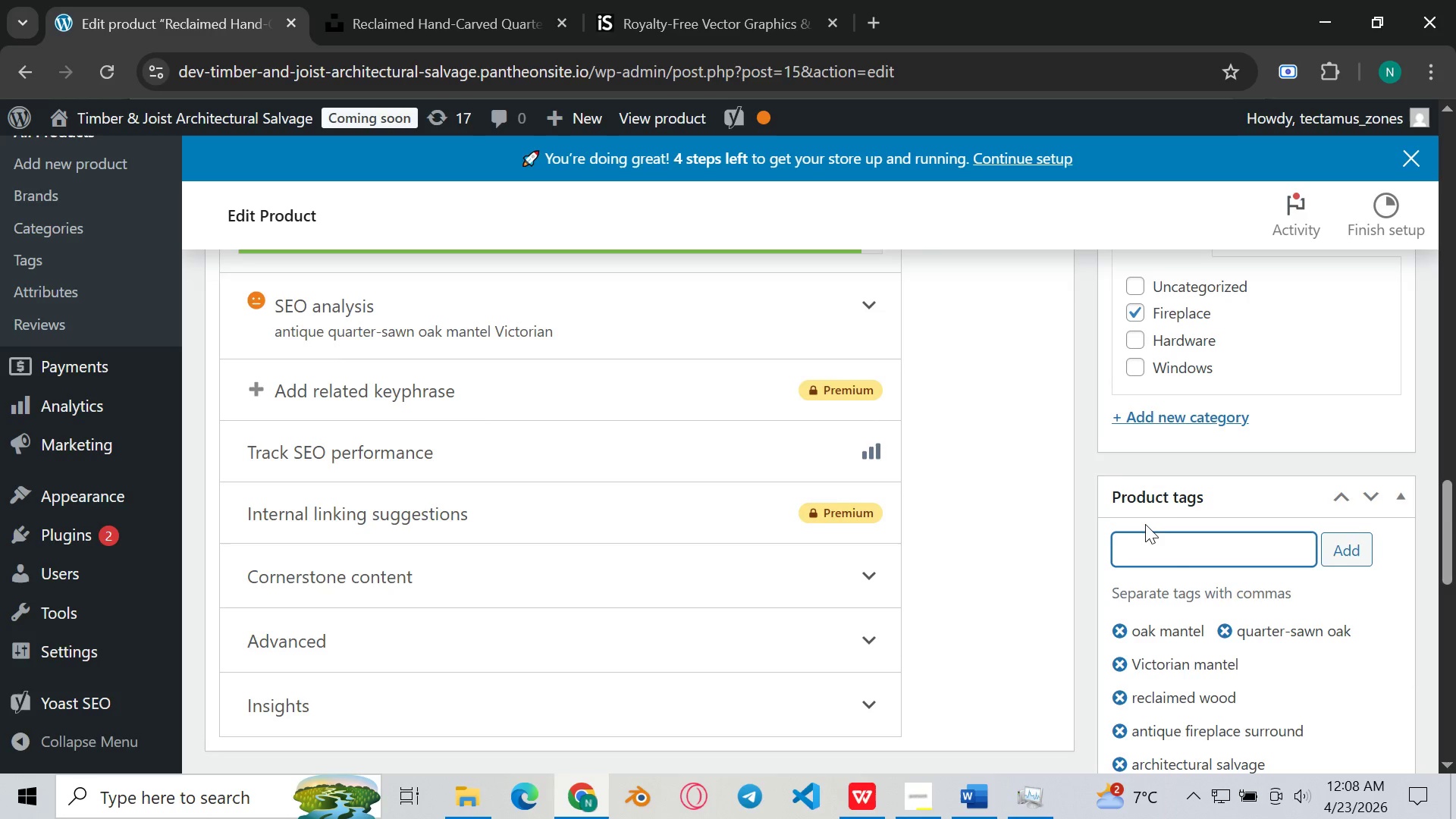 
scroll: coordinate [1145, 524], scroll_direction: down, amount: 2.0
 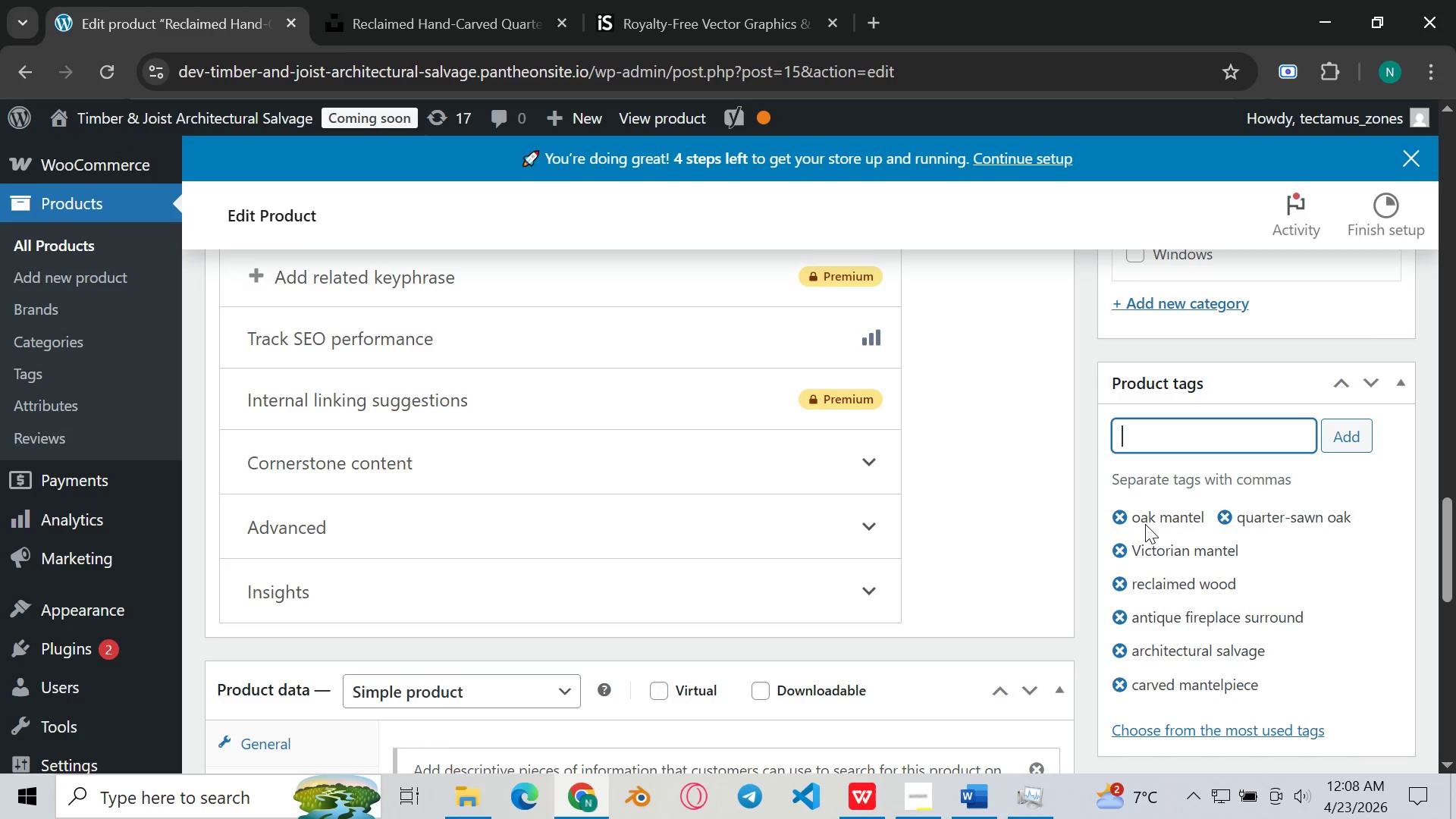 
scroll: coordinate [1148, 526], scroll_direction: up, amount: 11.0
 